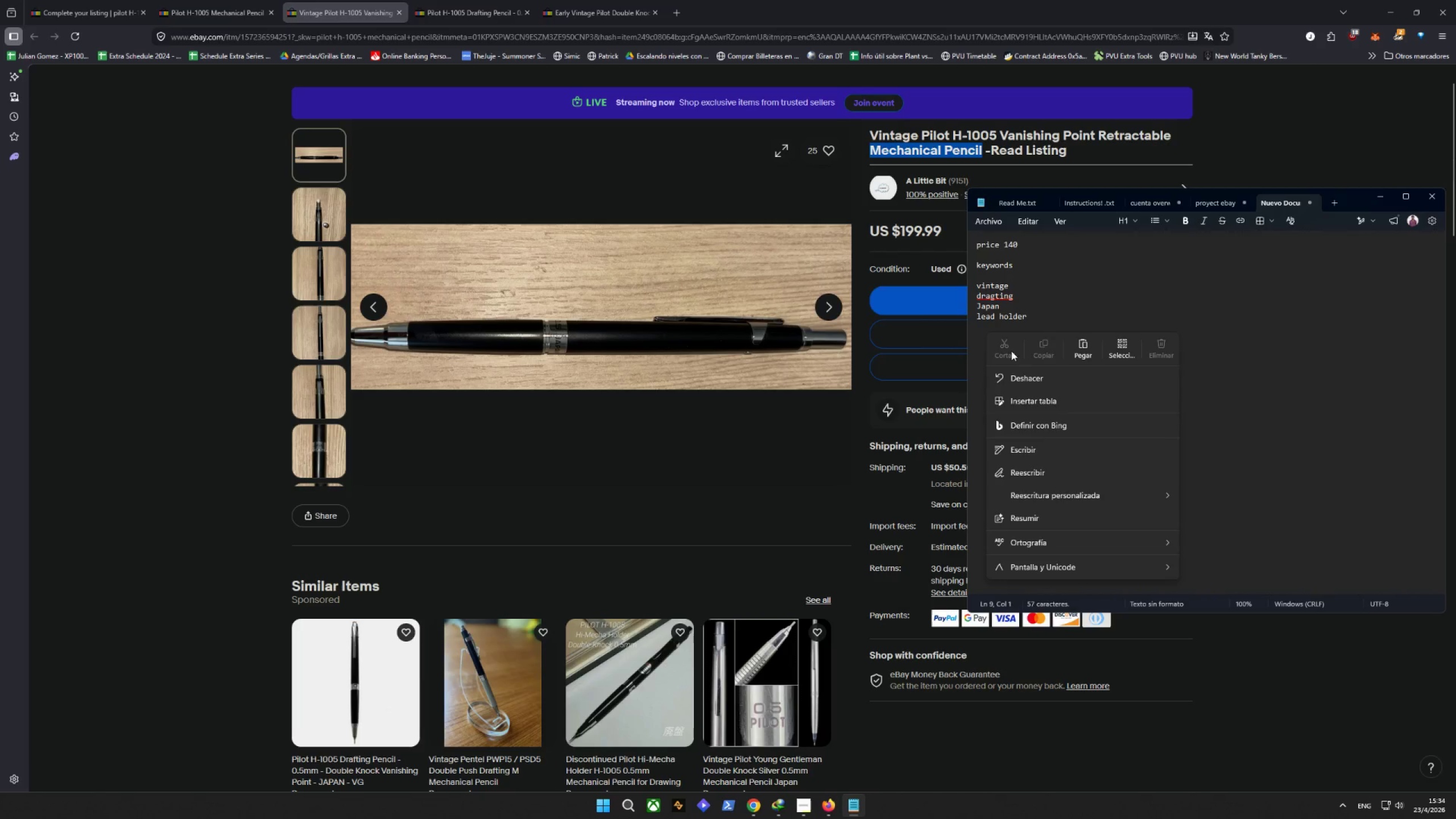 
left_click([483, 0])
 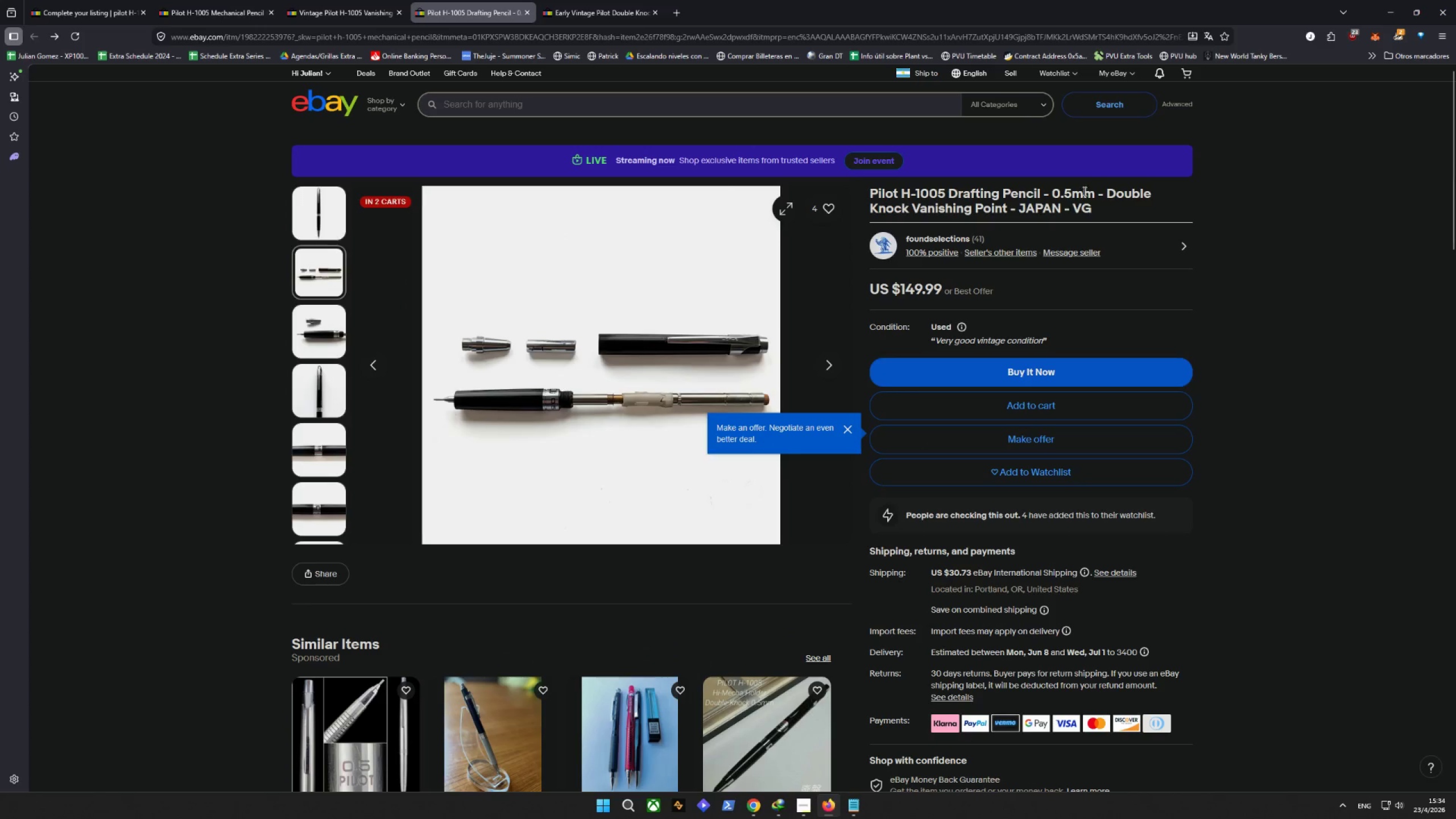 
left_click_drag(start_coordinate=[1093, 195], to_coordinate=[1053, 193])
 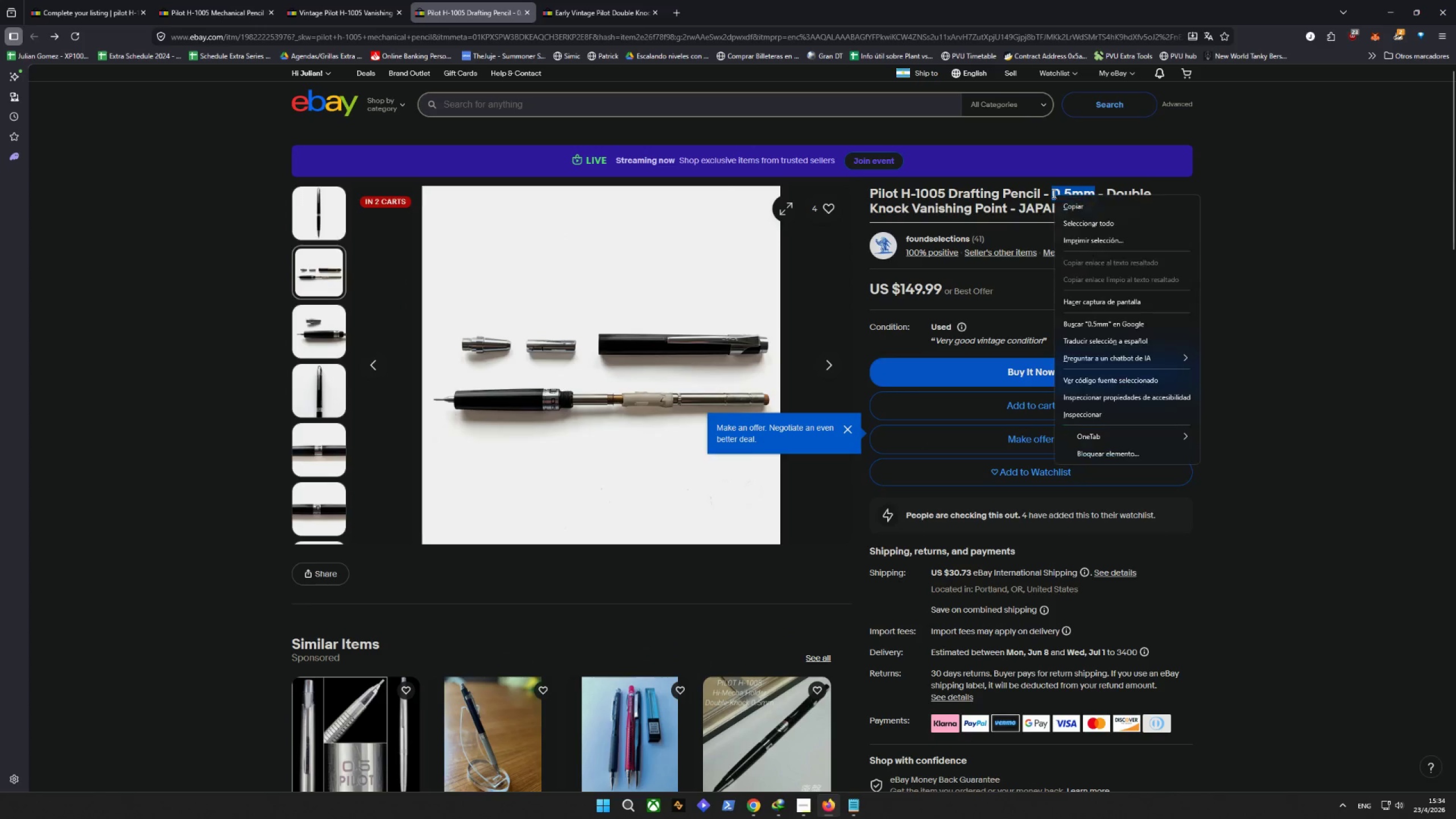 
right_click([1053, 193])
 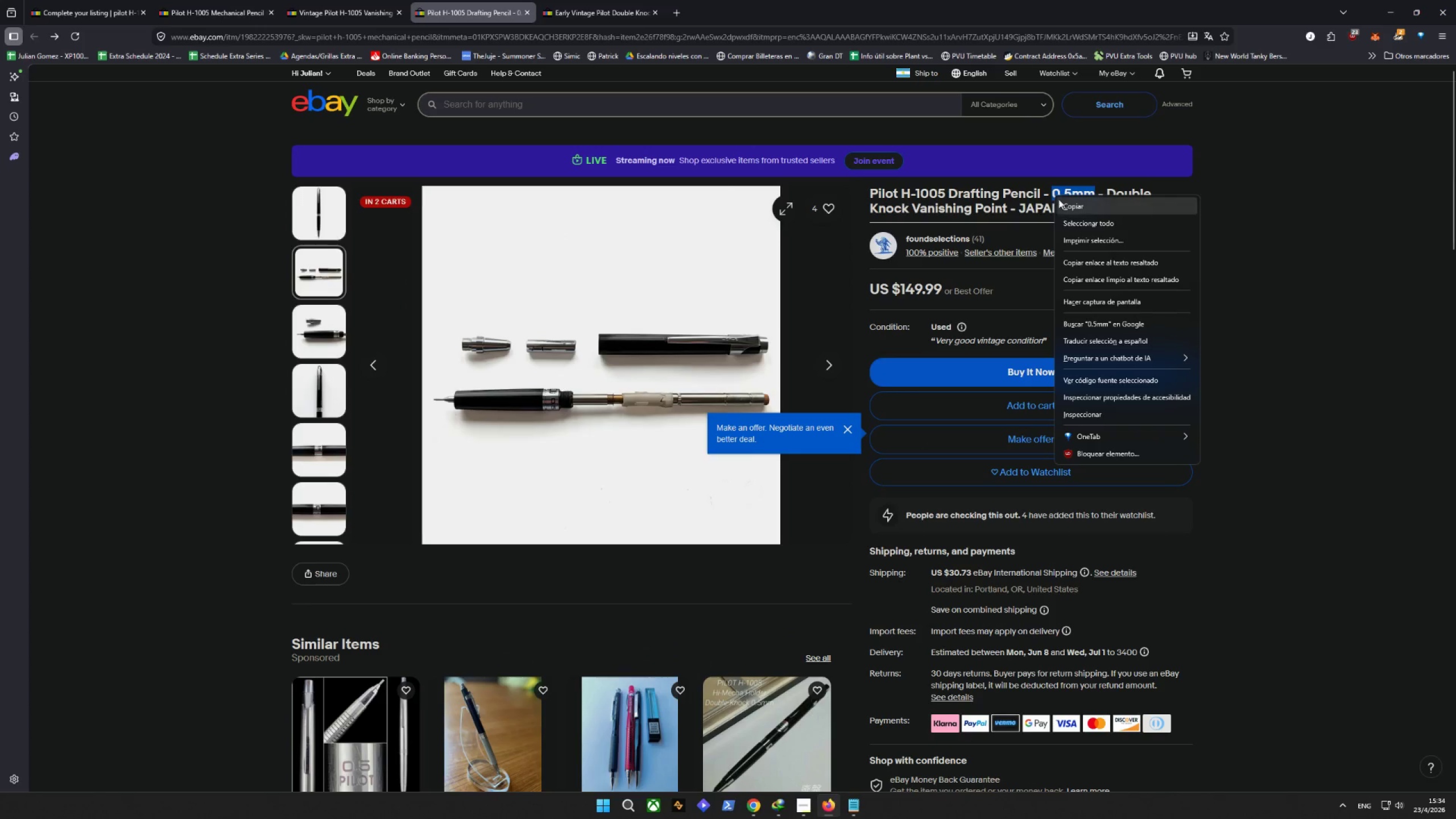 
left_click([1064, 206])
 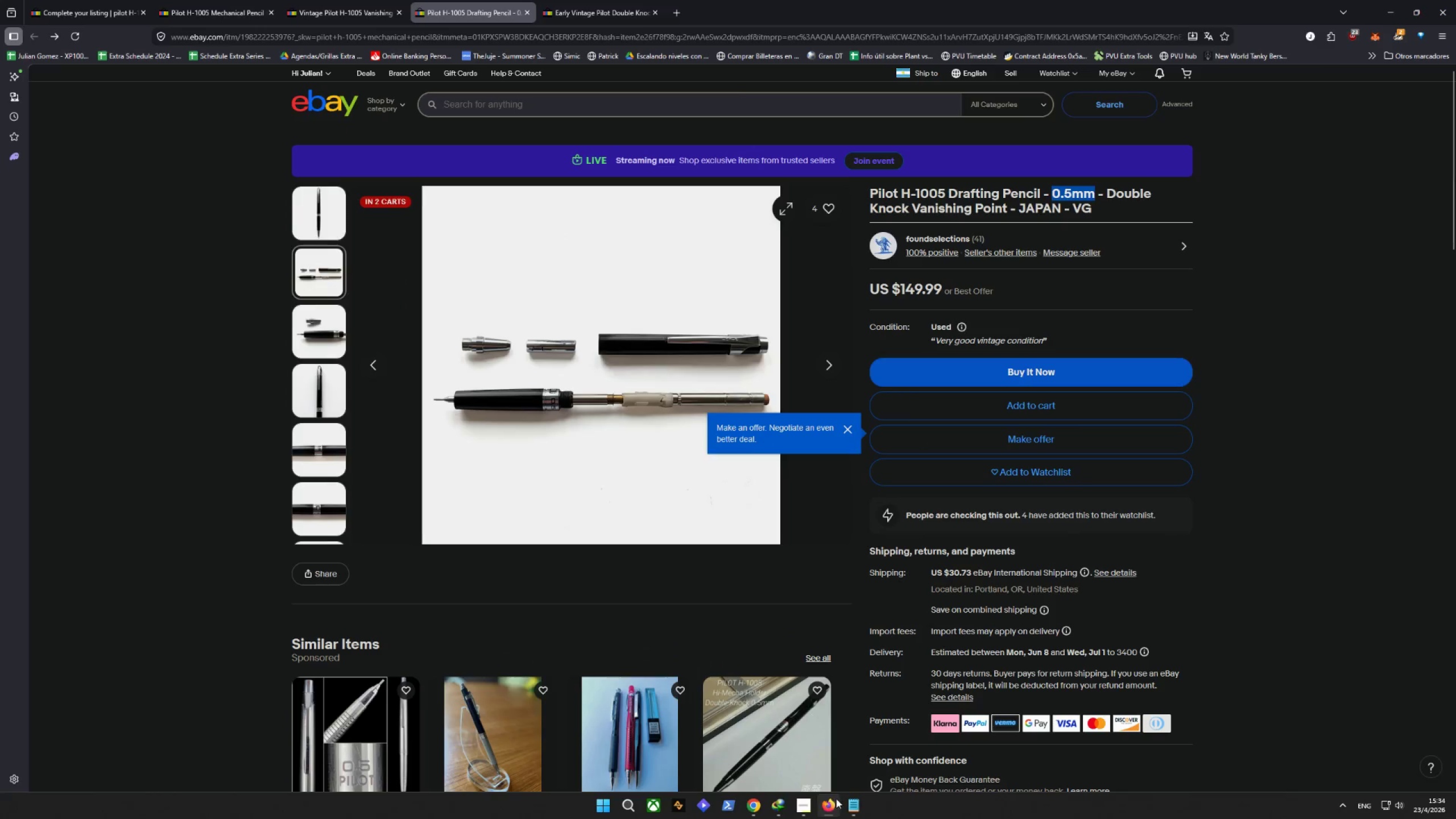 
left_click([853, 811])
 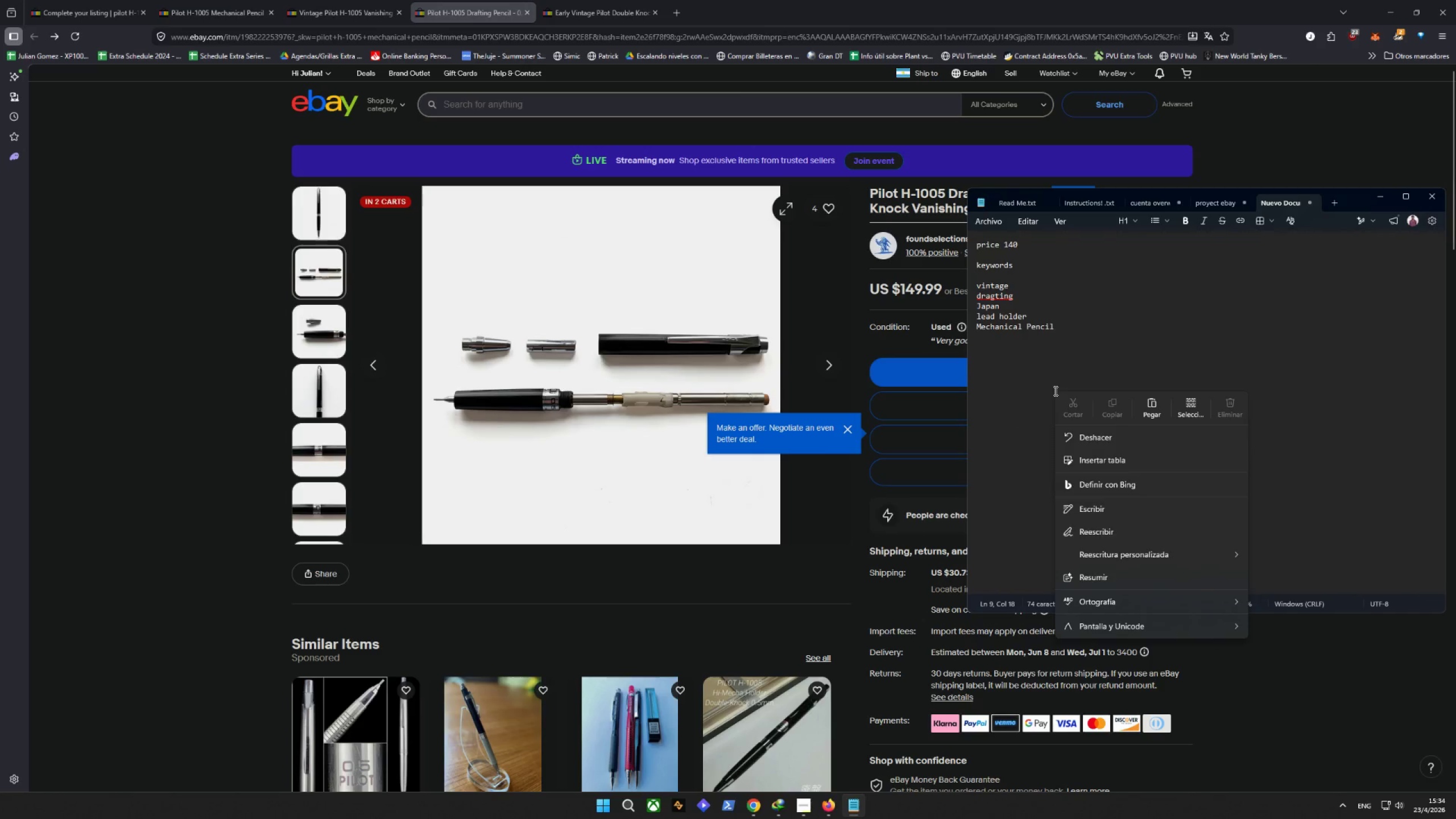 
left_click([1076, 331])
 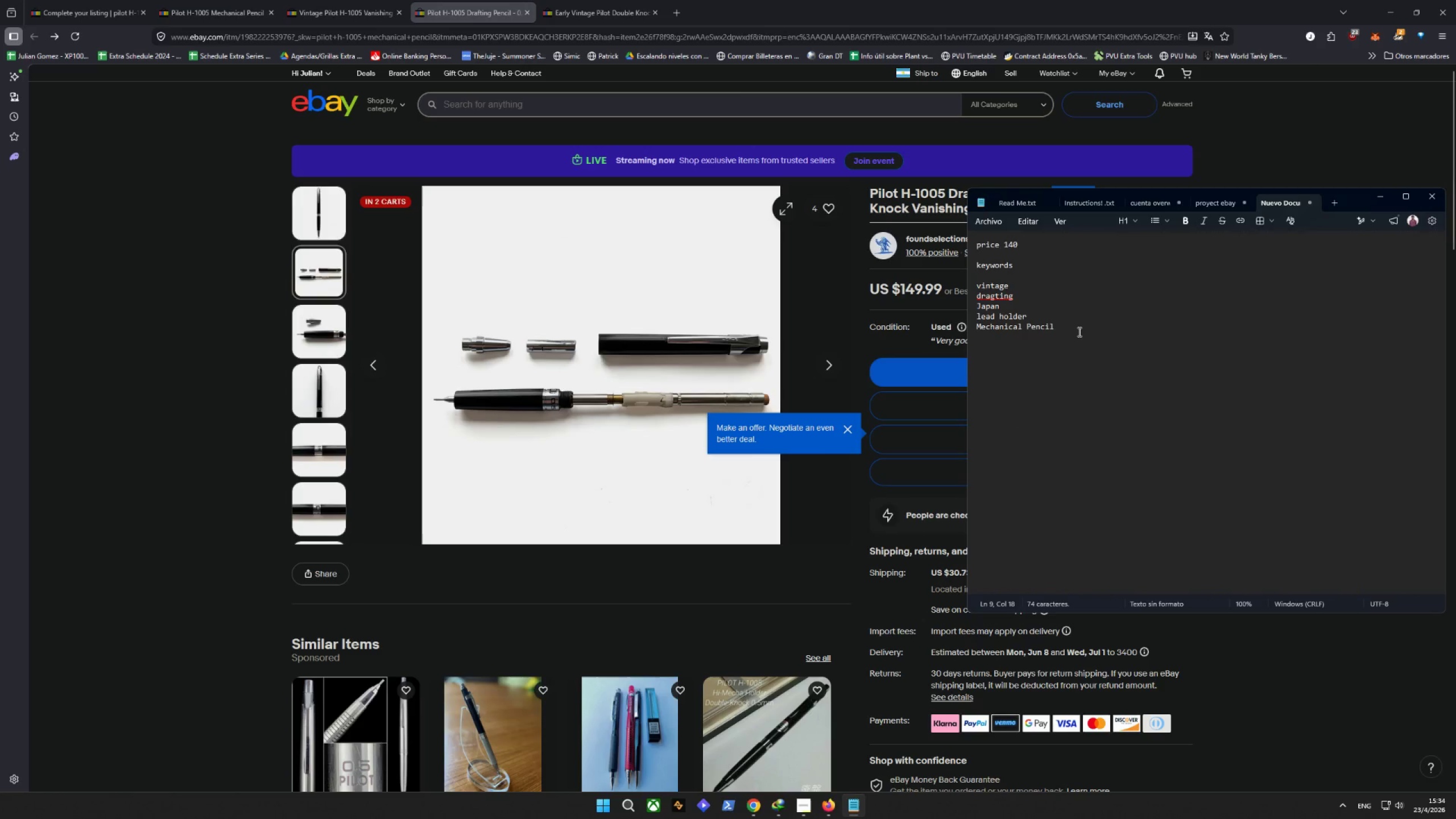 
key(Enter)
 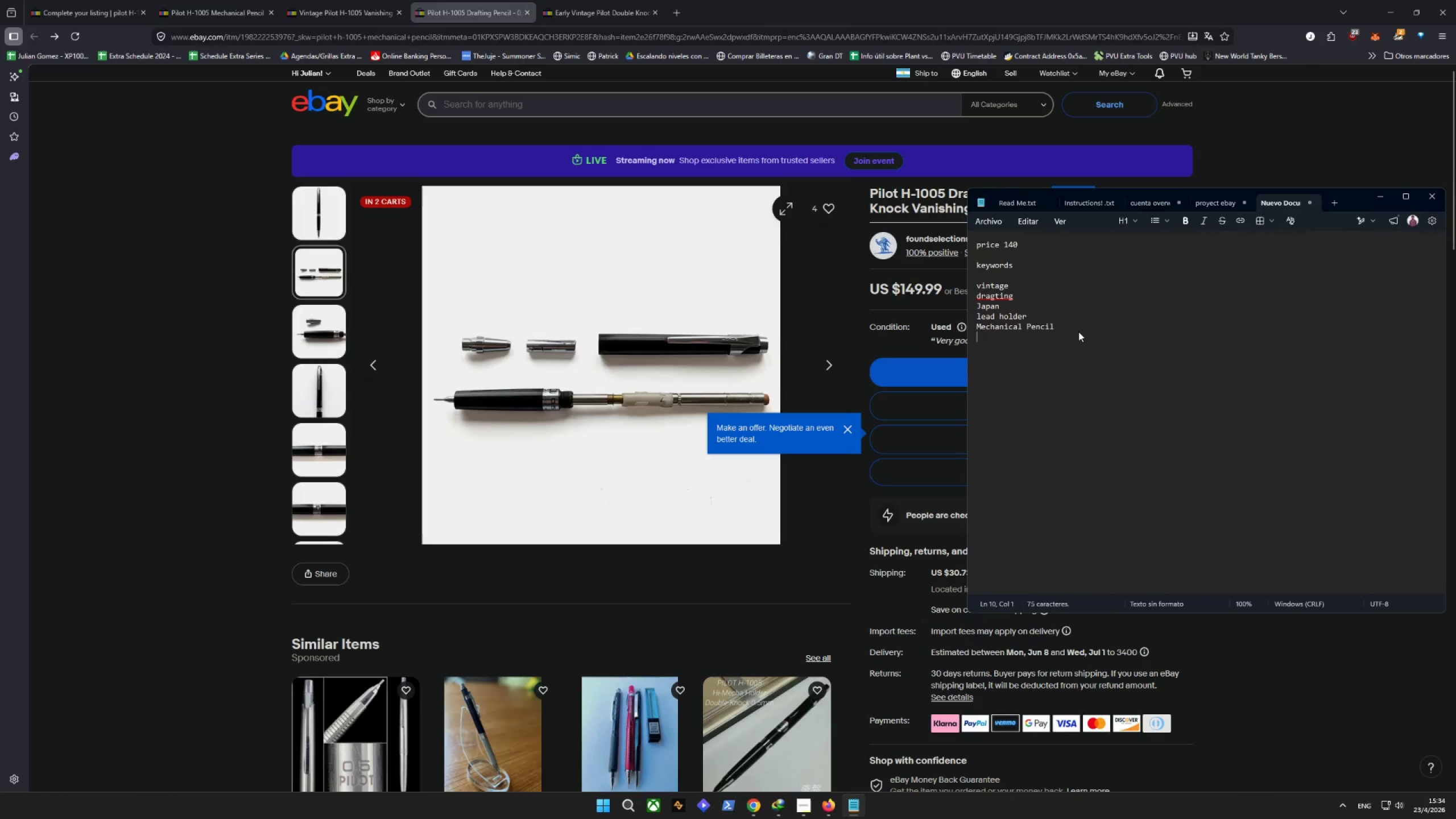 
key(Control+ControlLeft)
 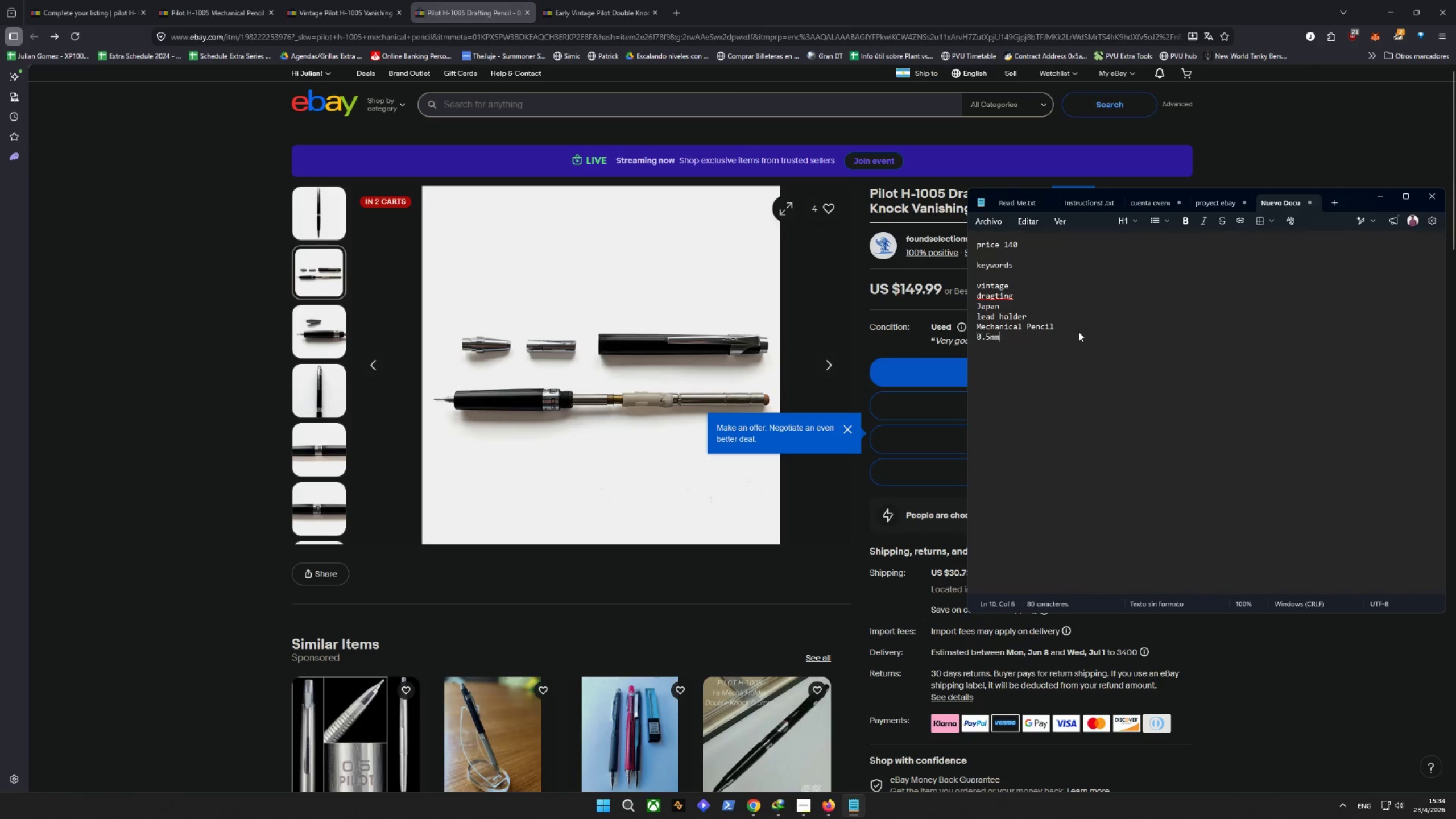 
key(Control+V)
 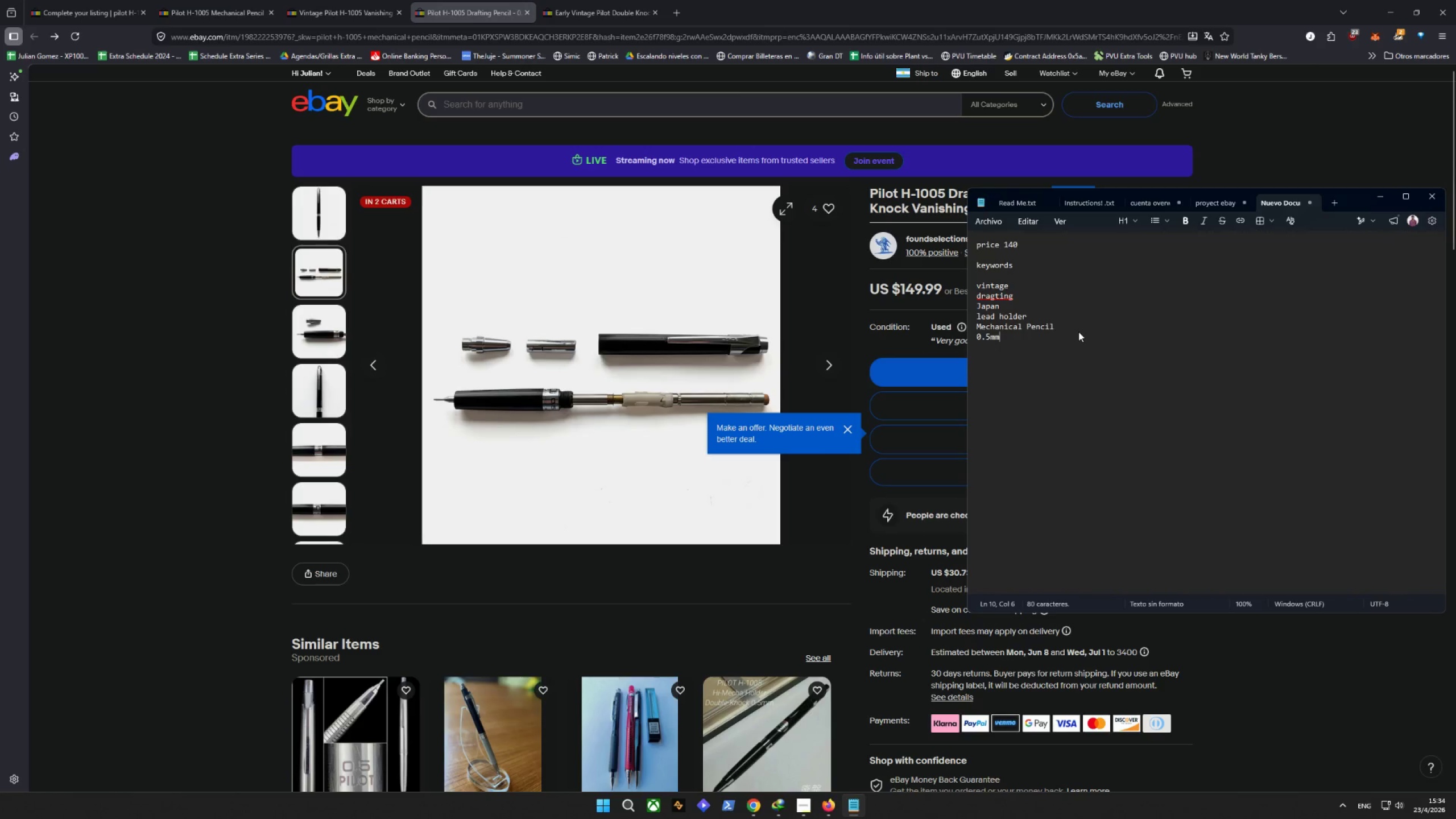 
key(Enter)
 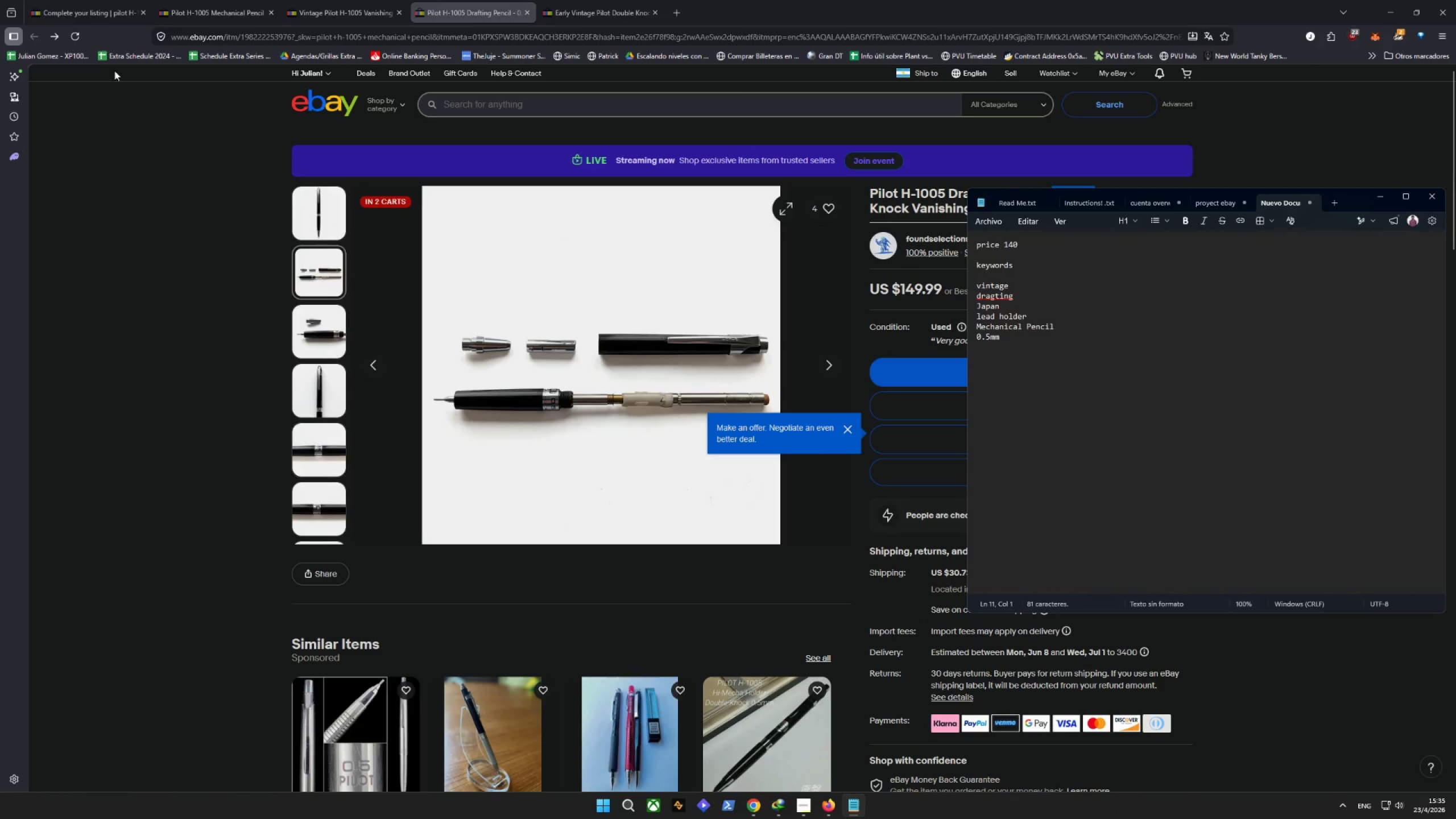 
wait(5.05)
 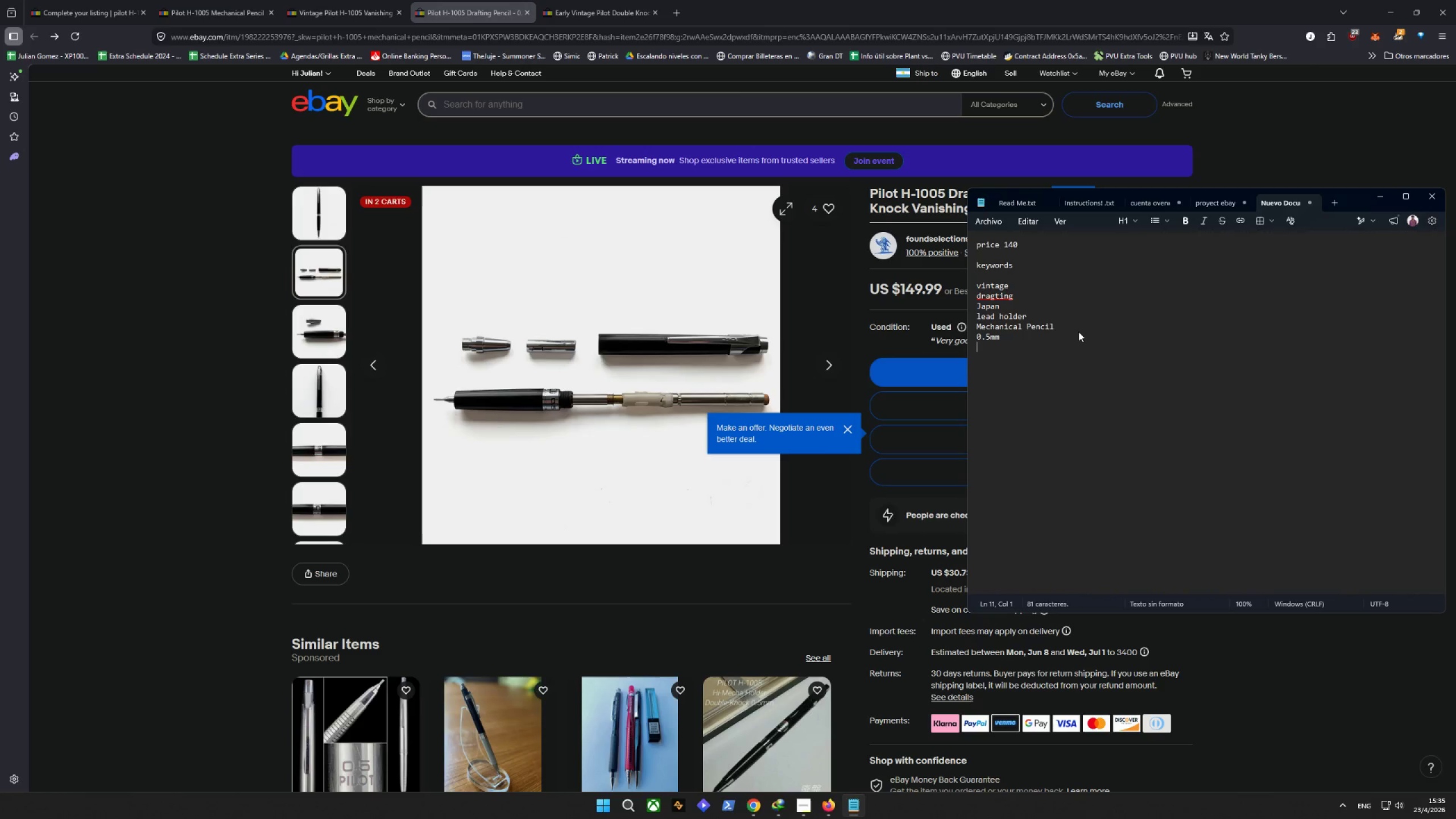 
scroll: coordinate [426, 379], scroll_direction: up, amount: 3.0
 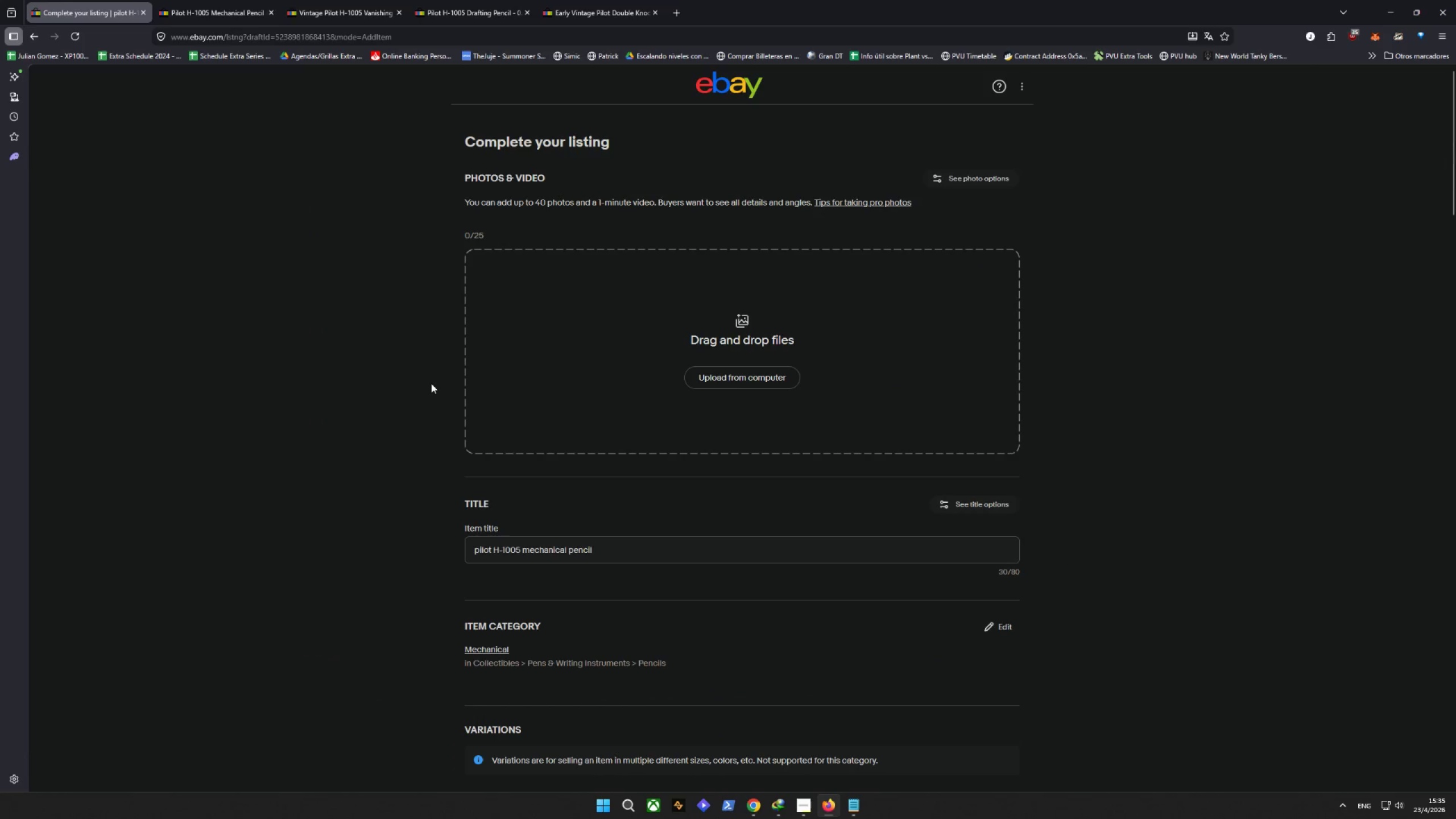 
scroll: coordinate [428, 376], scroll_direction: down, amount: 4.0
 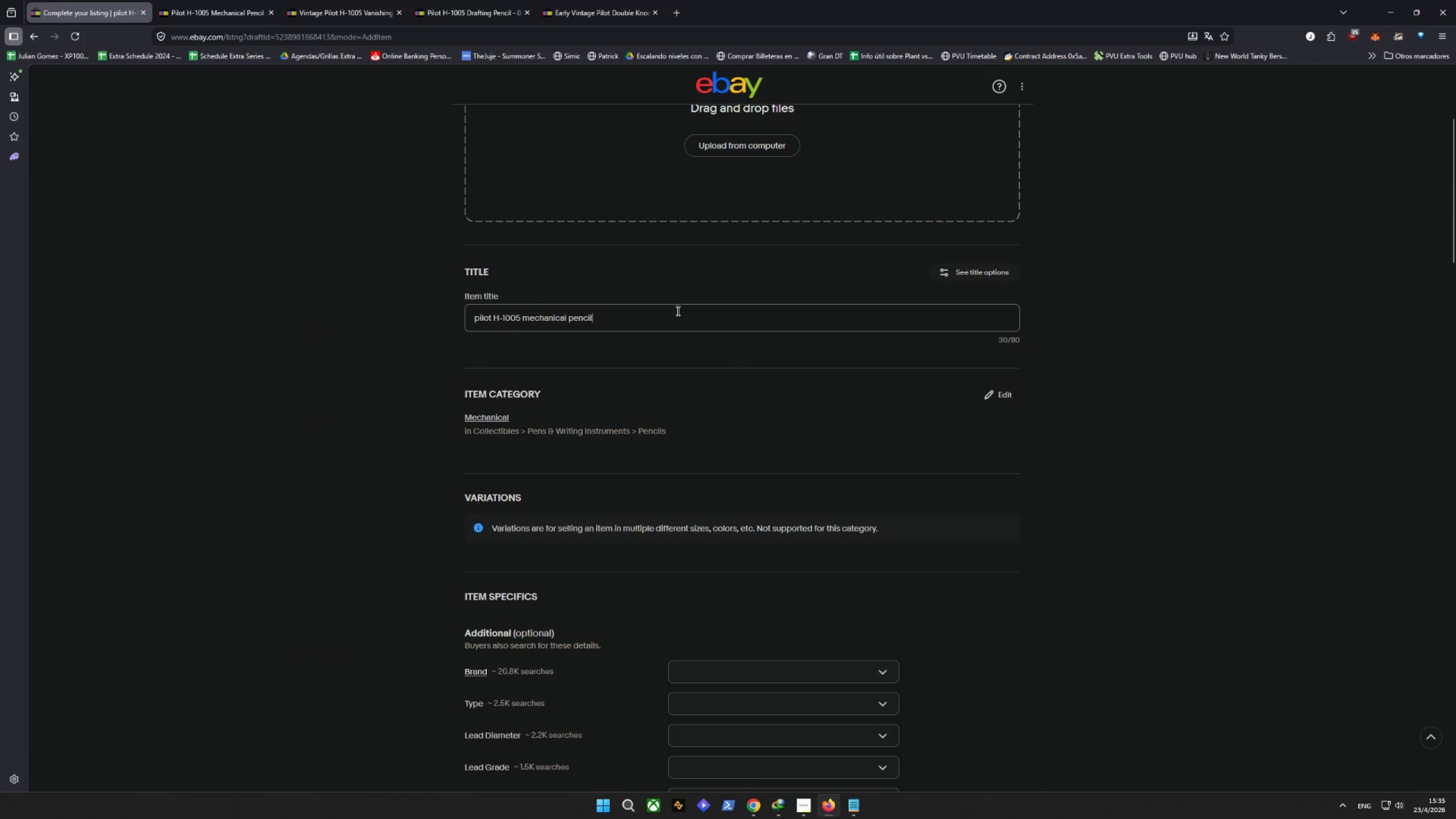 
double_click([671, 316])
 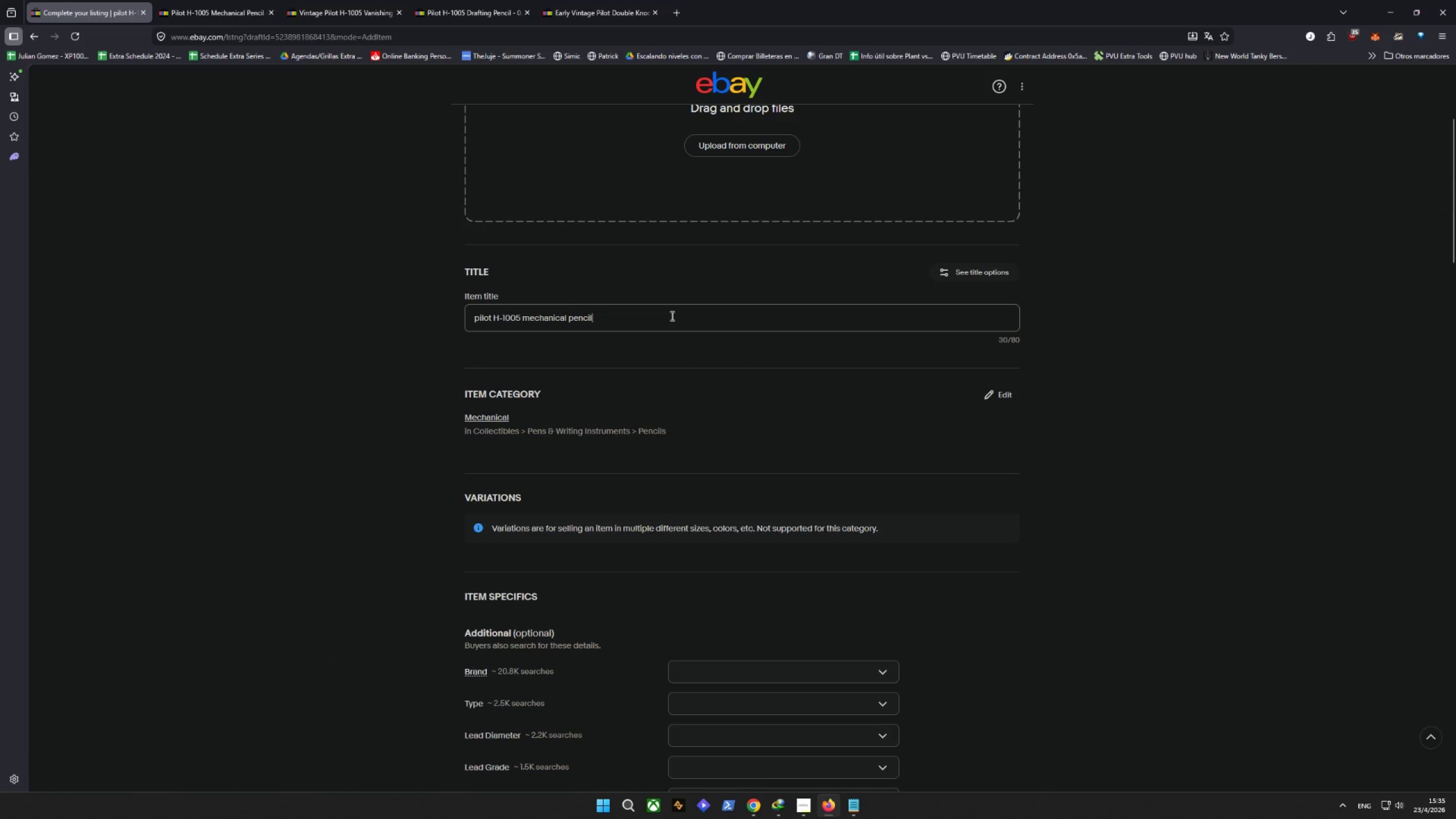 
triple_click([671, 316])
 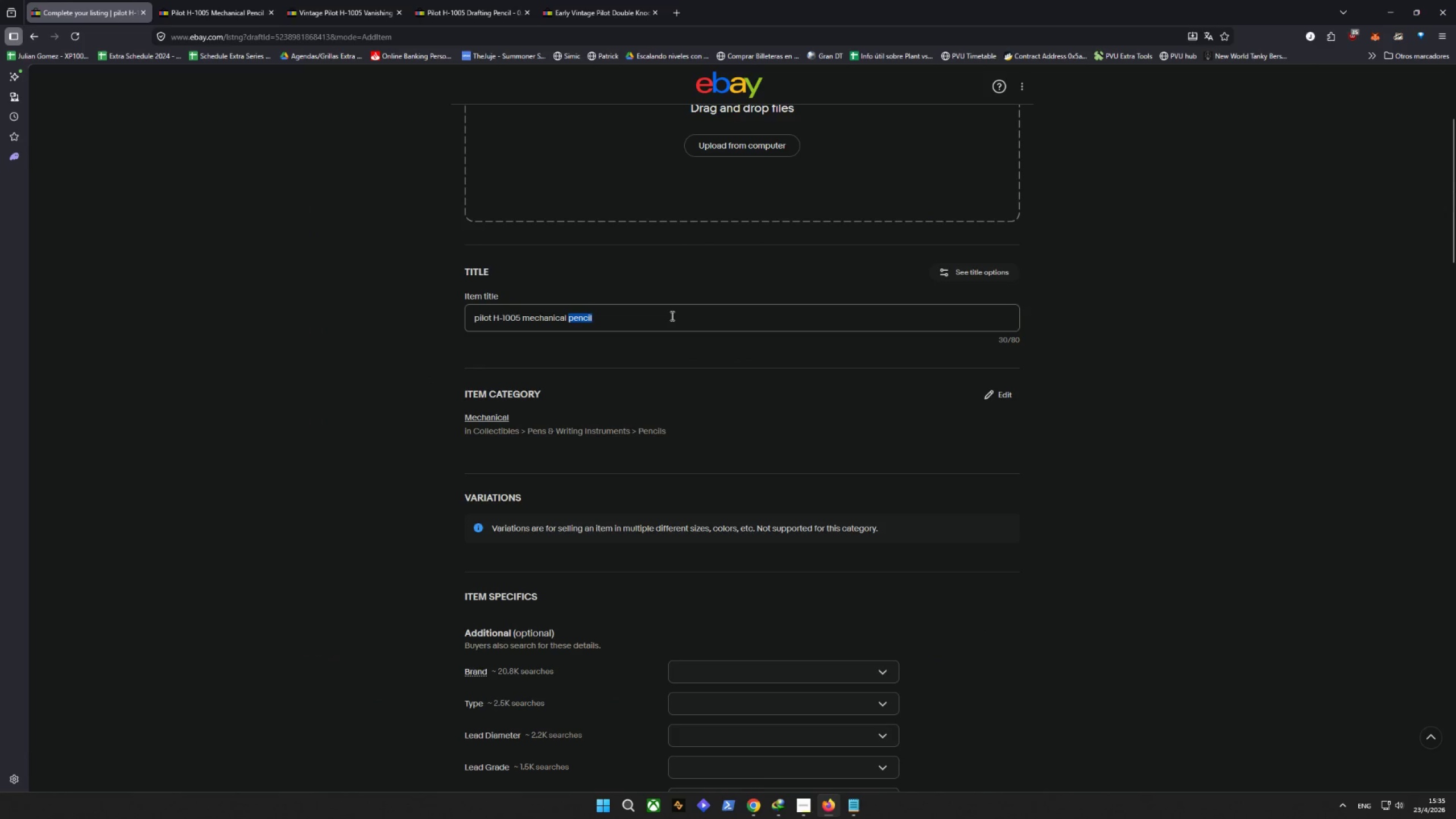 
triple_click([671, 316])
 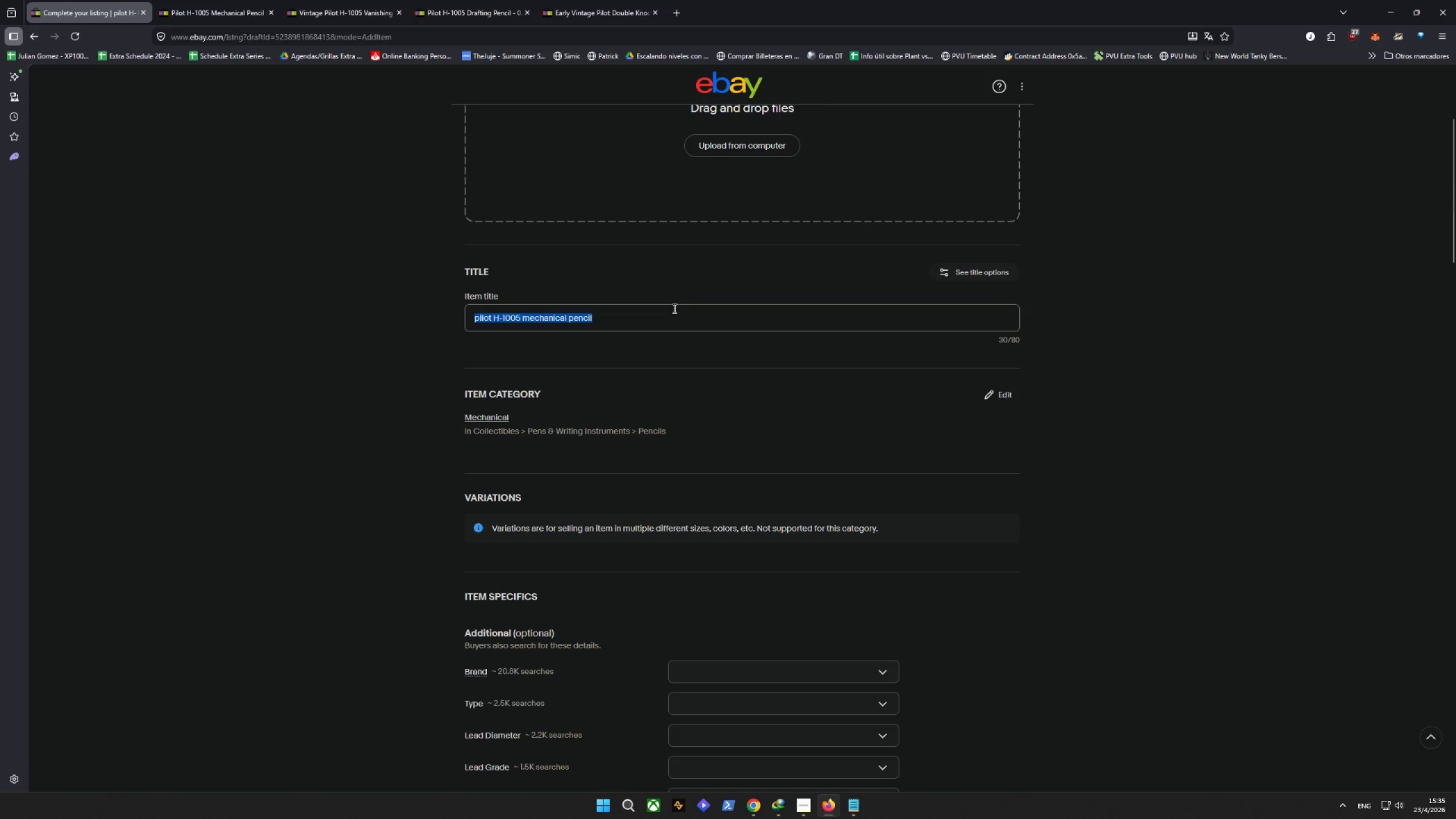 
wait(5.25)
 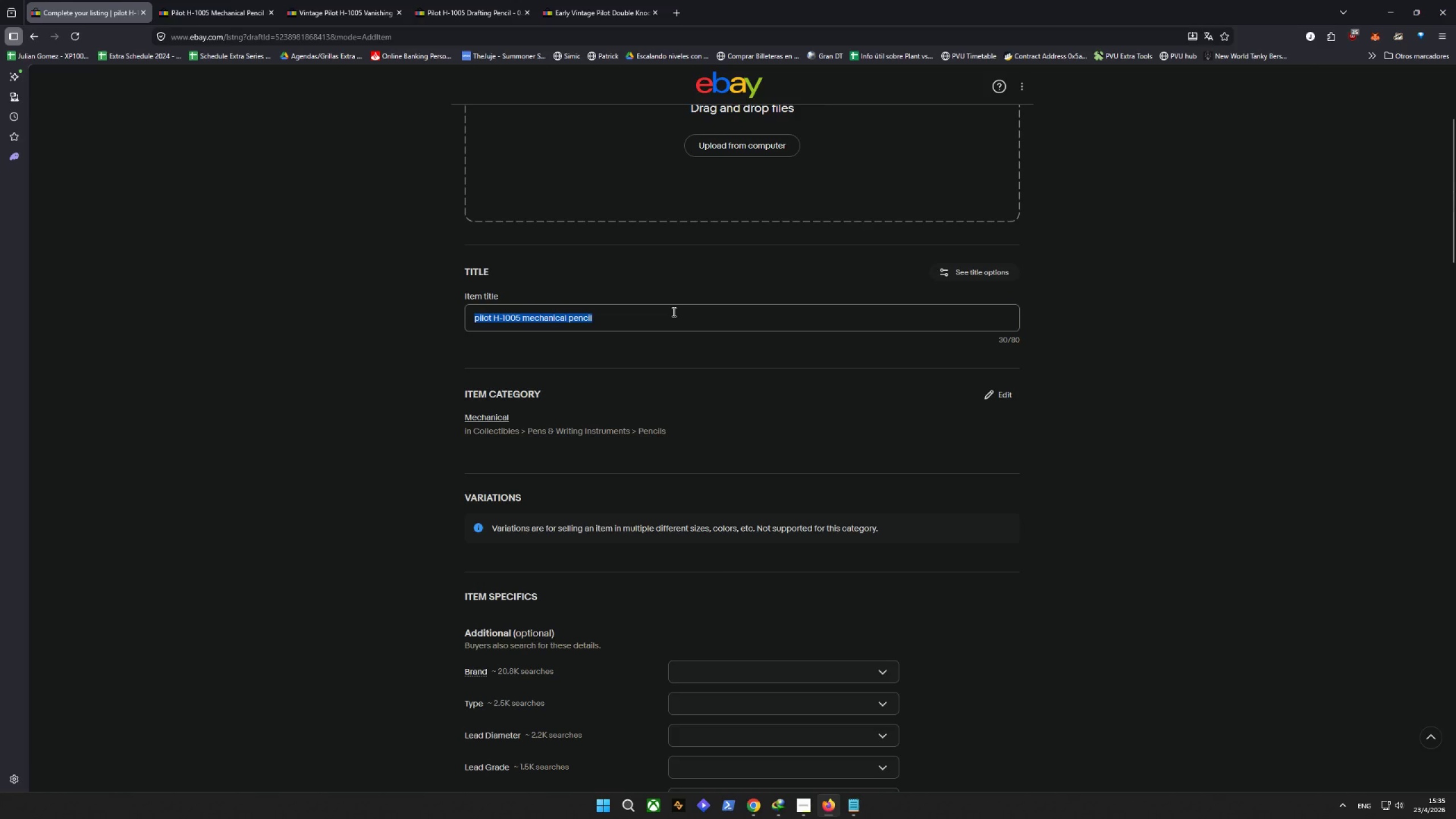 
type(VINTYA)
key(Backspace)
key(Backspace)
key(Backspace)
key(Backspace)
key(Backspace)
type(intage Poi)
key(Backspace)
key(Backspace)
type(ilot H/)
key(Backspace)
 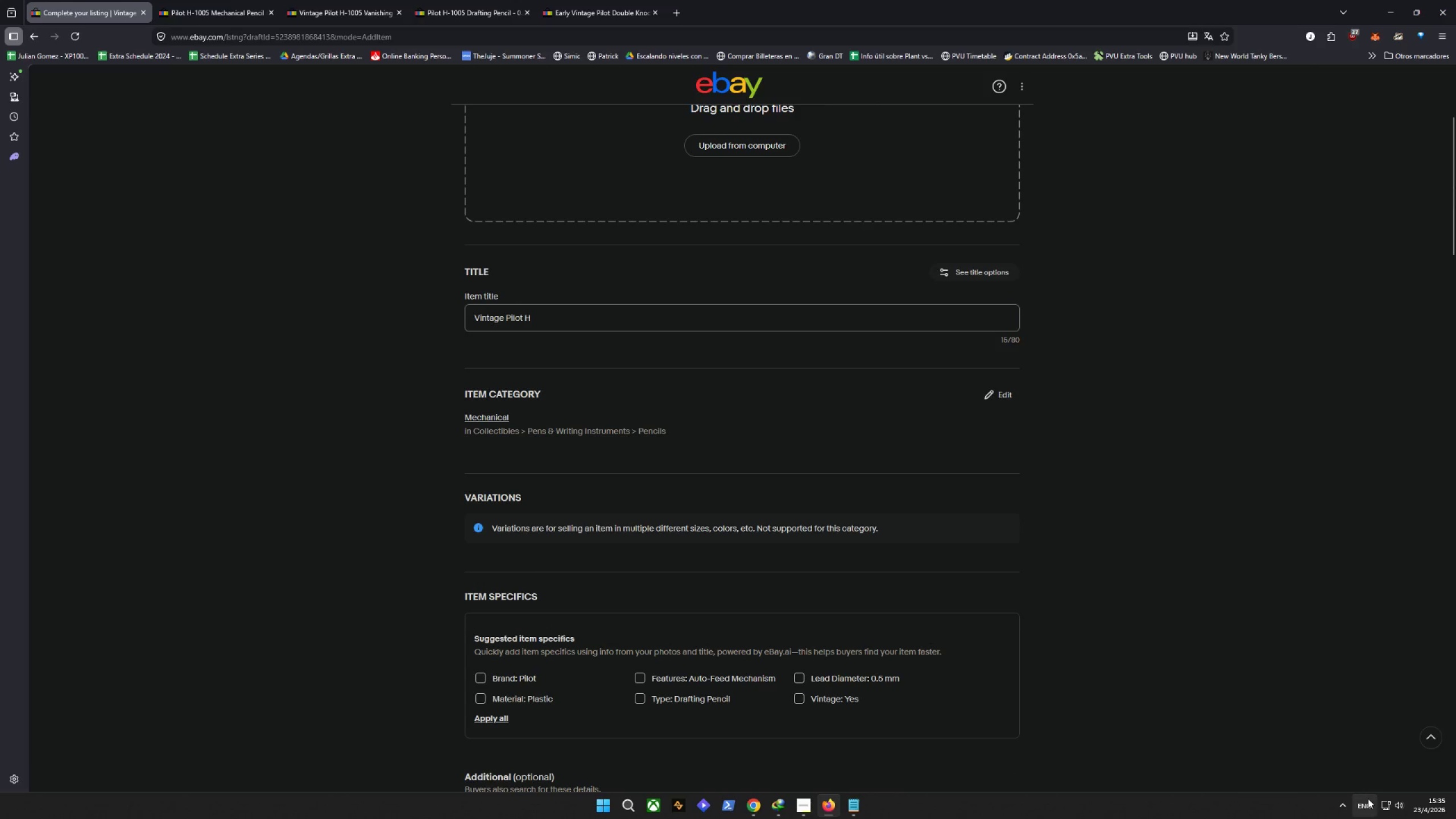 
left_click([1327, 708])
 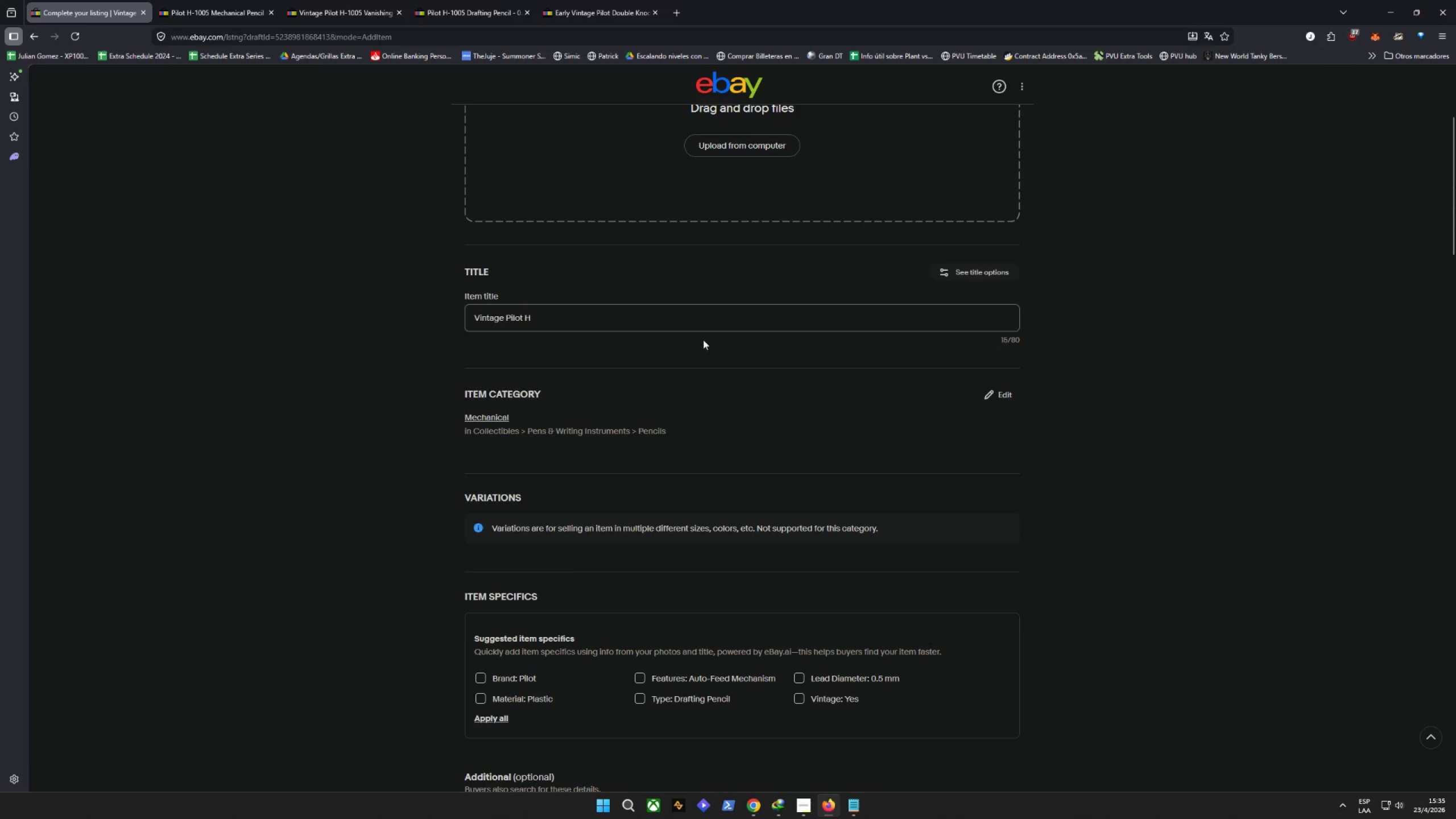 
left_click([576, 311])
 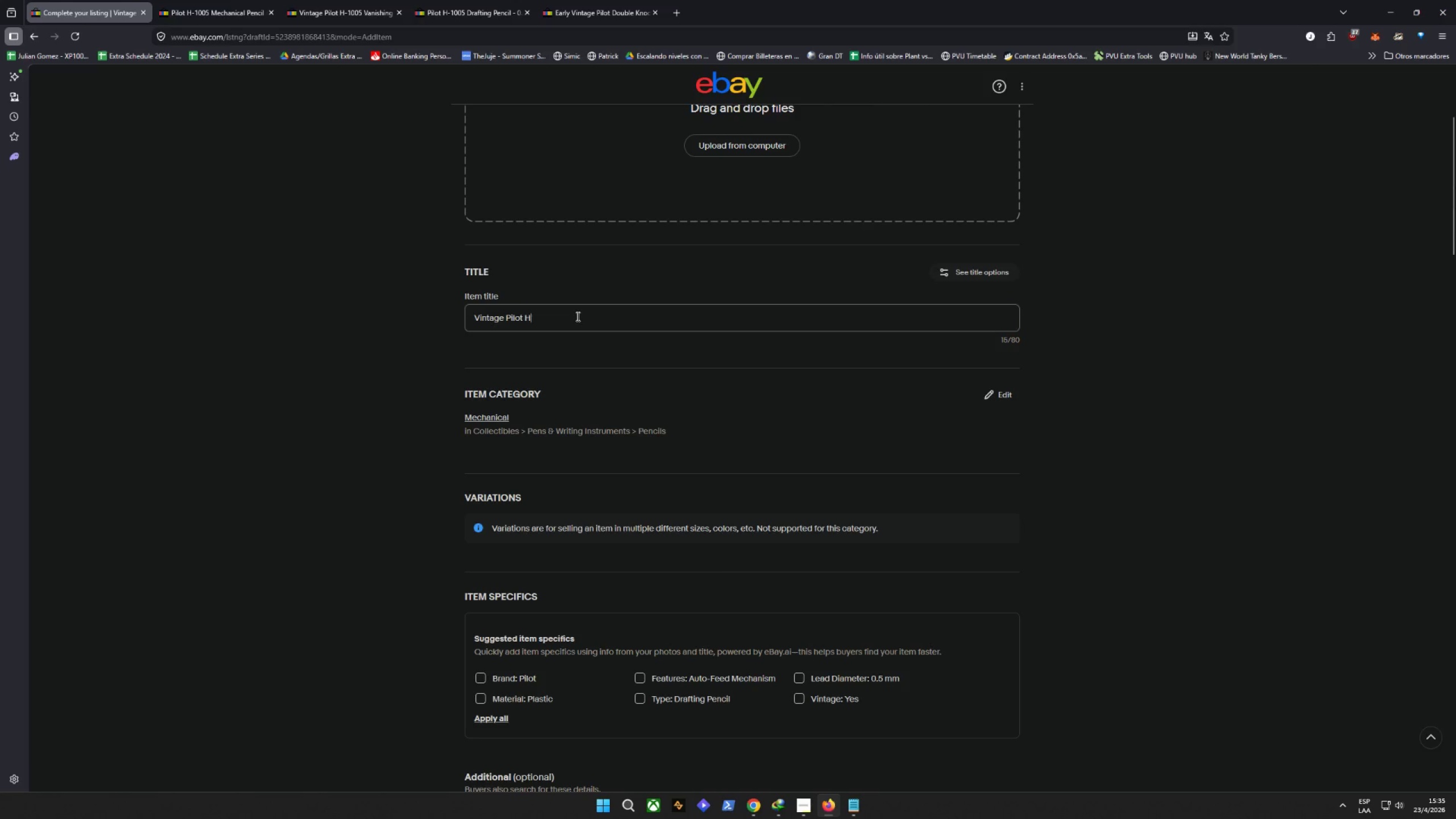 
key(Minus)
 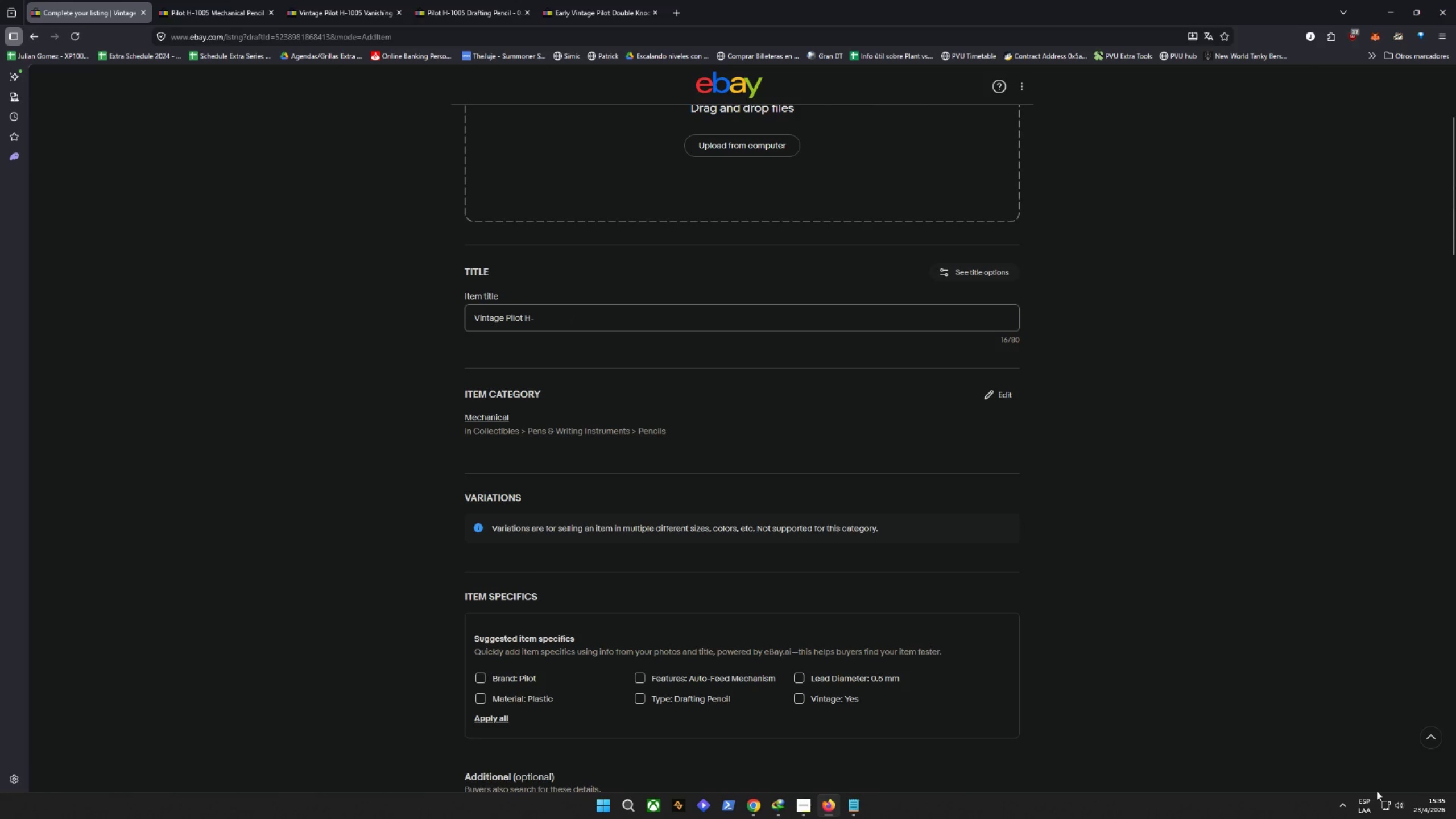 
left_click([1370, 803])
 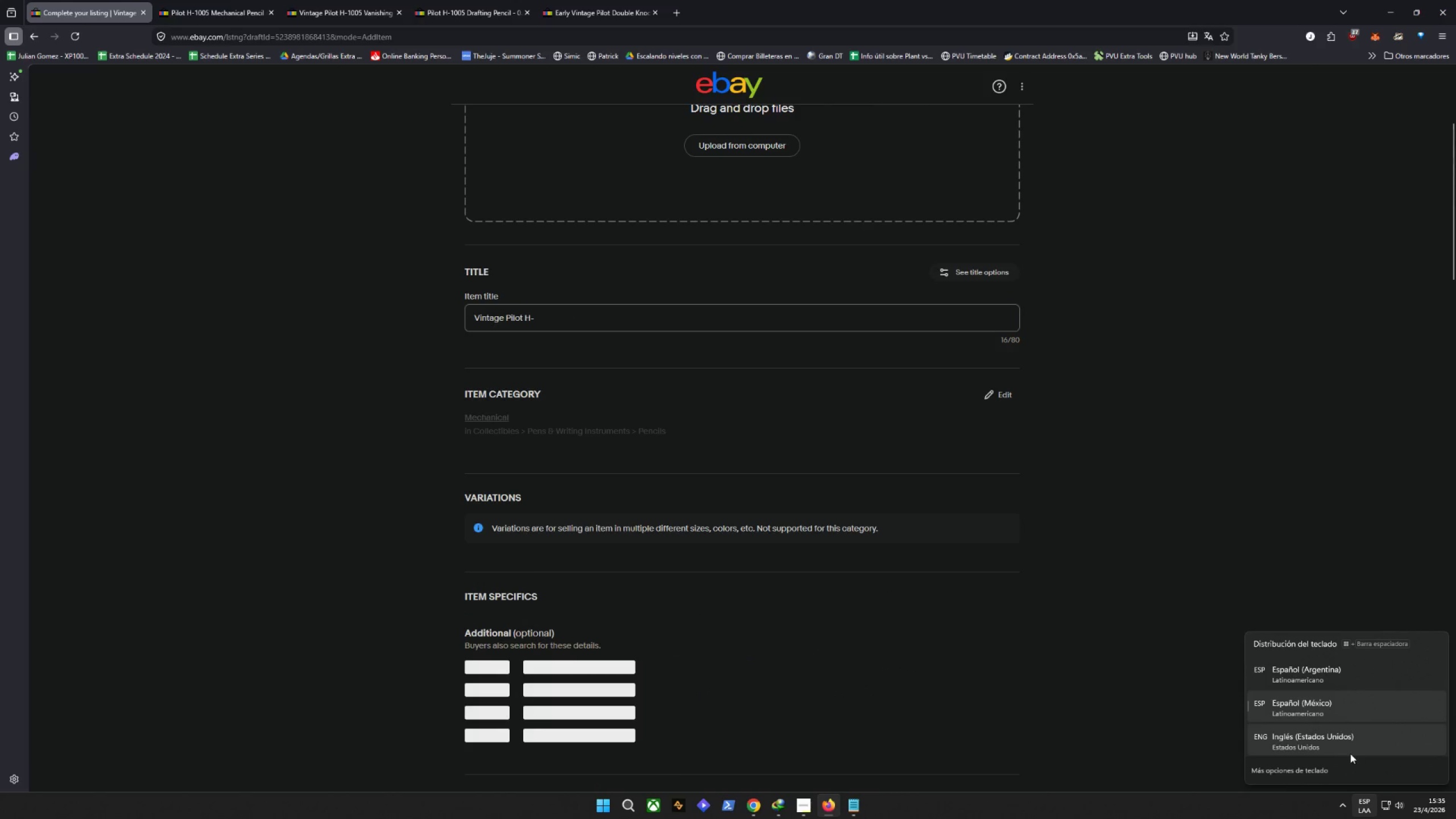 
left_click([1346, 743])
 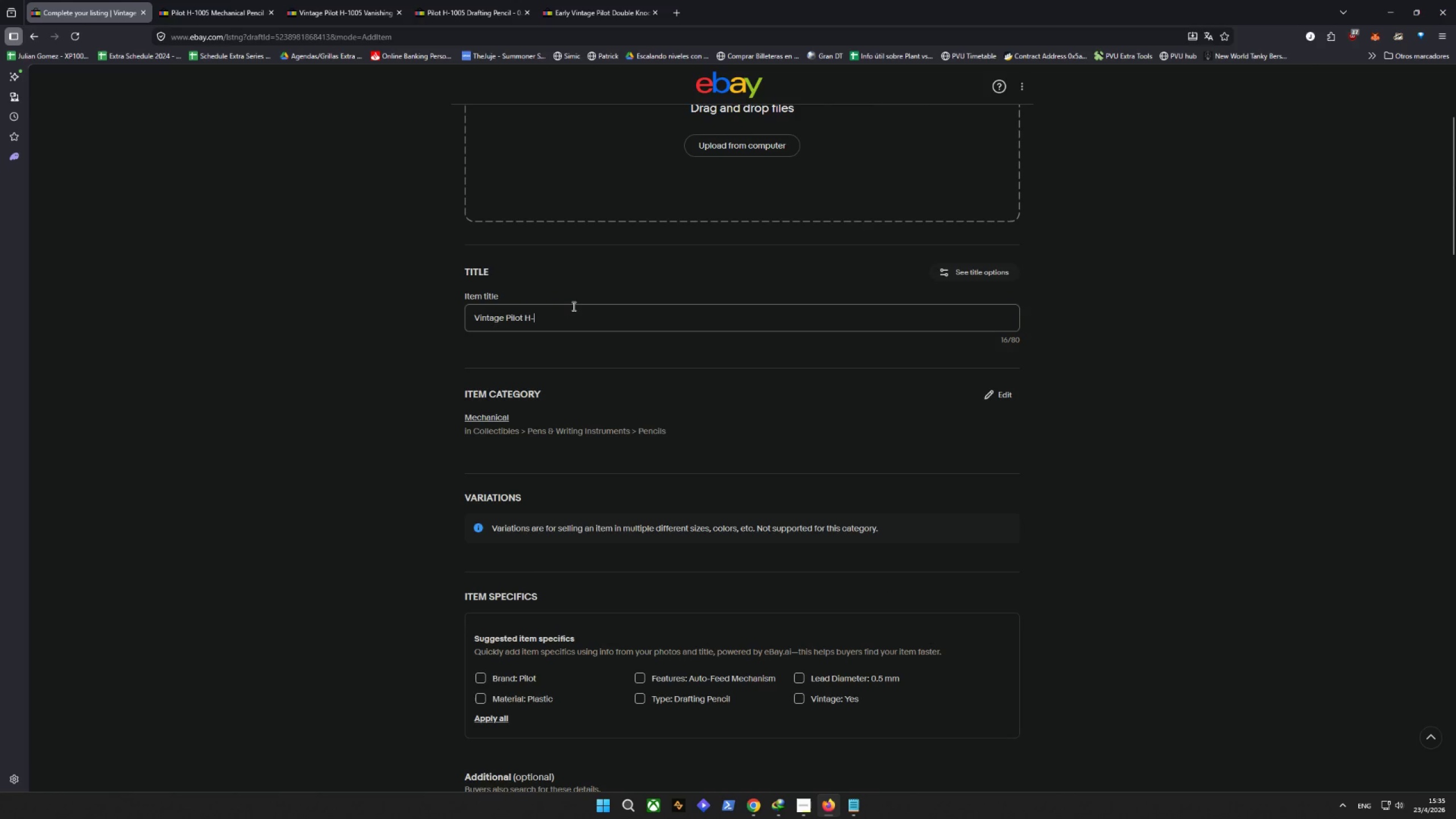 
left_click([580, 319])
 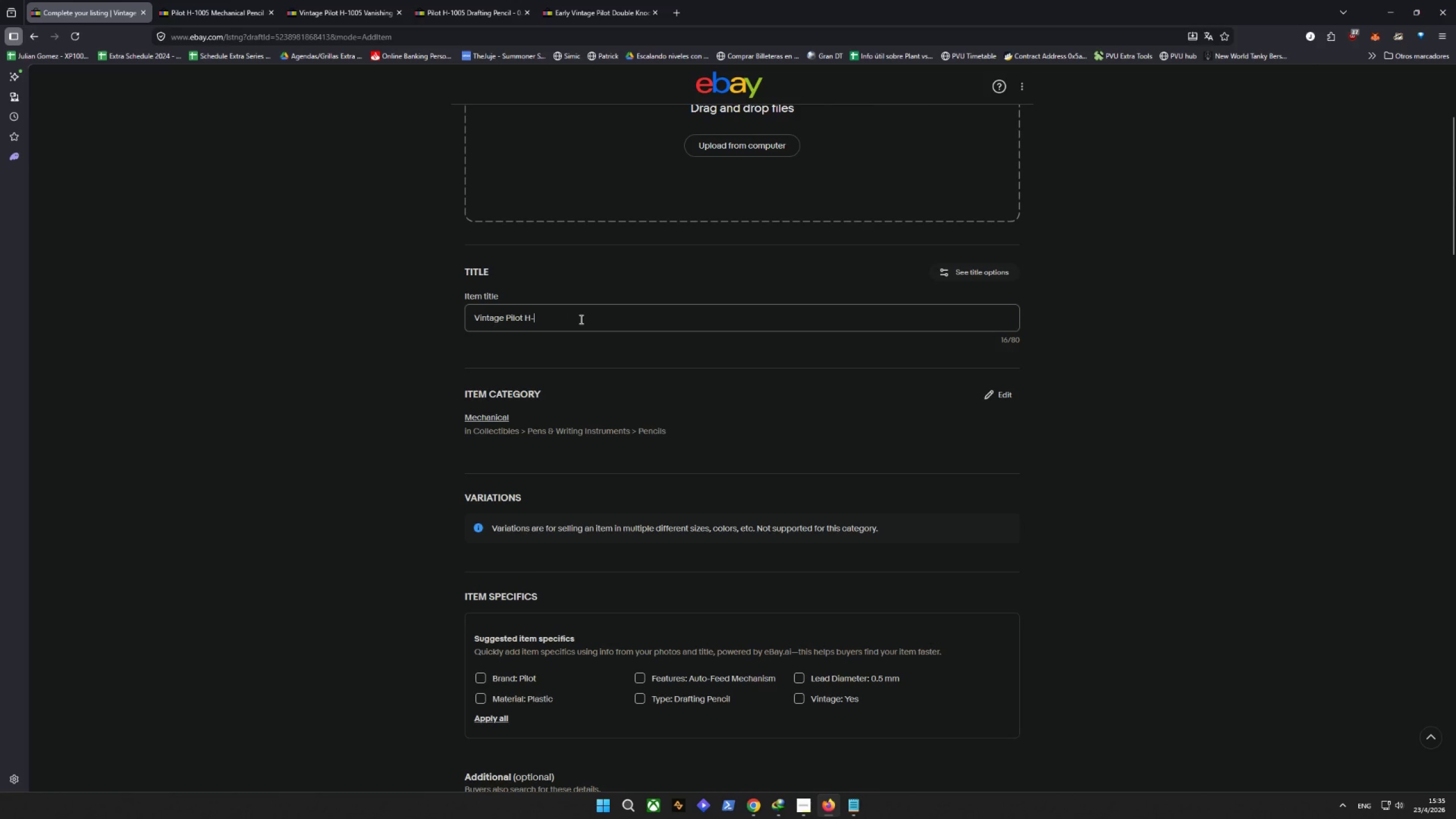 
type(1005 MEC)
key(Backspace)
key(Backspace)
type(ecc)
key(Backspace)
type(ham)
key(Backspace)
type(nical Pencil 0.5,)
key(Backspace)
type(mm d)
key(Backspace)
type(Drag)
key(Backspace)
type(fting Jama)
key(Backspace)
key(Backspace)
type(pan Restored)
 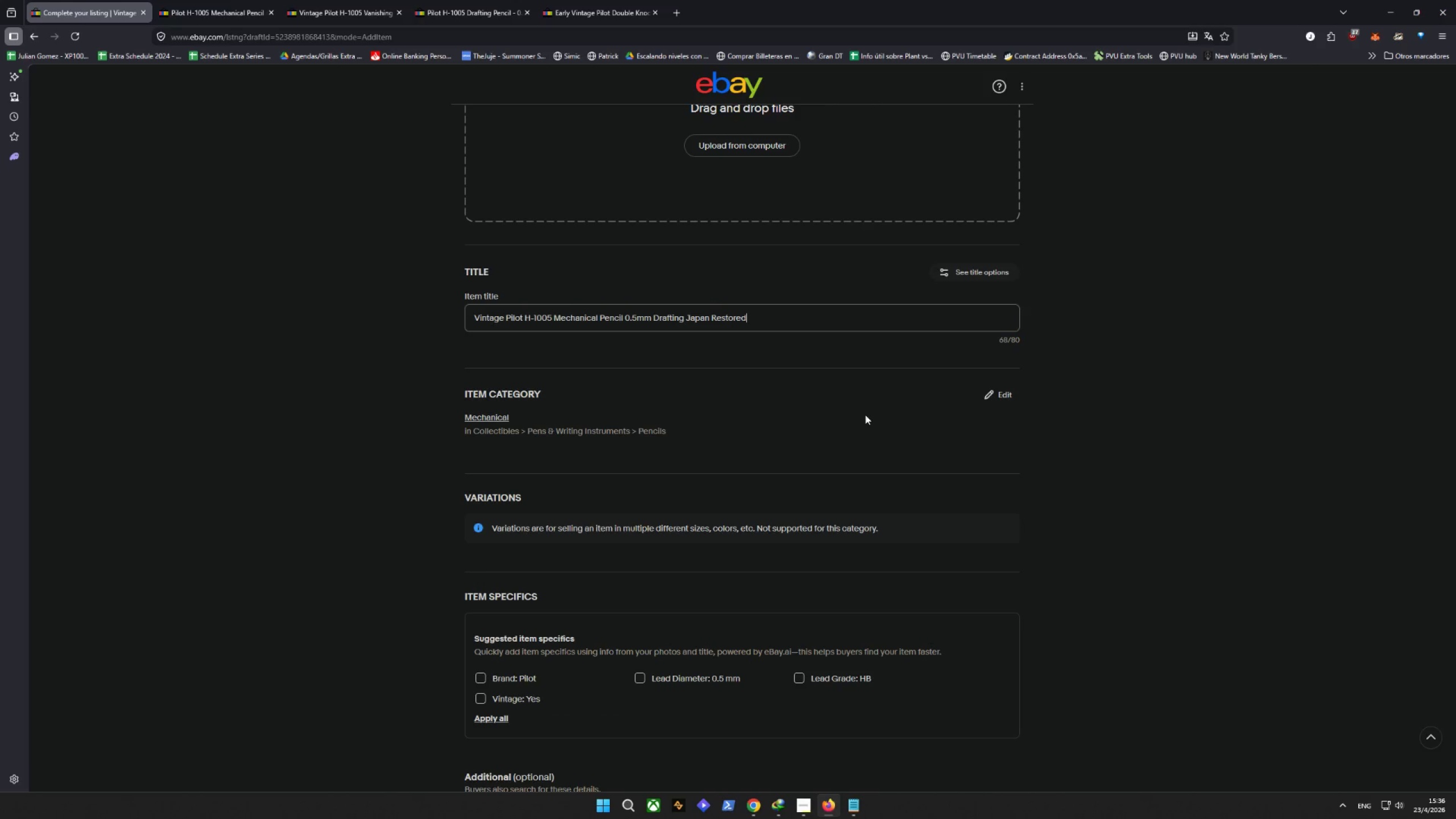 
wait(11.67)
 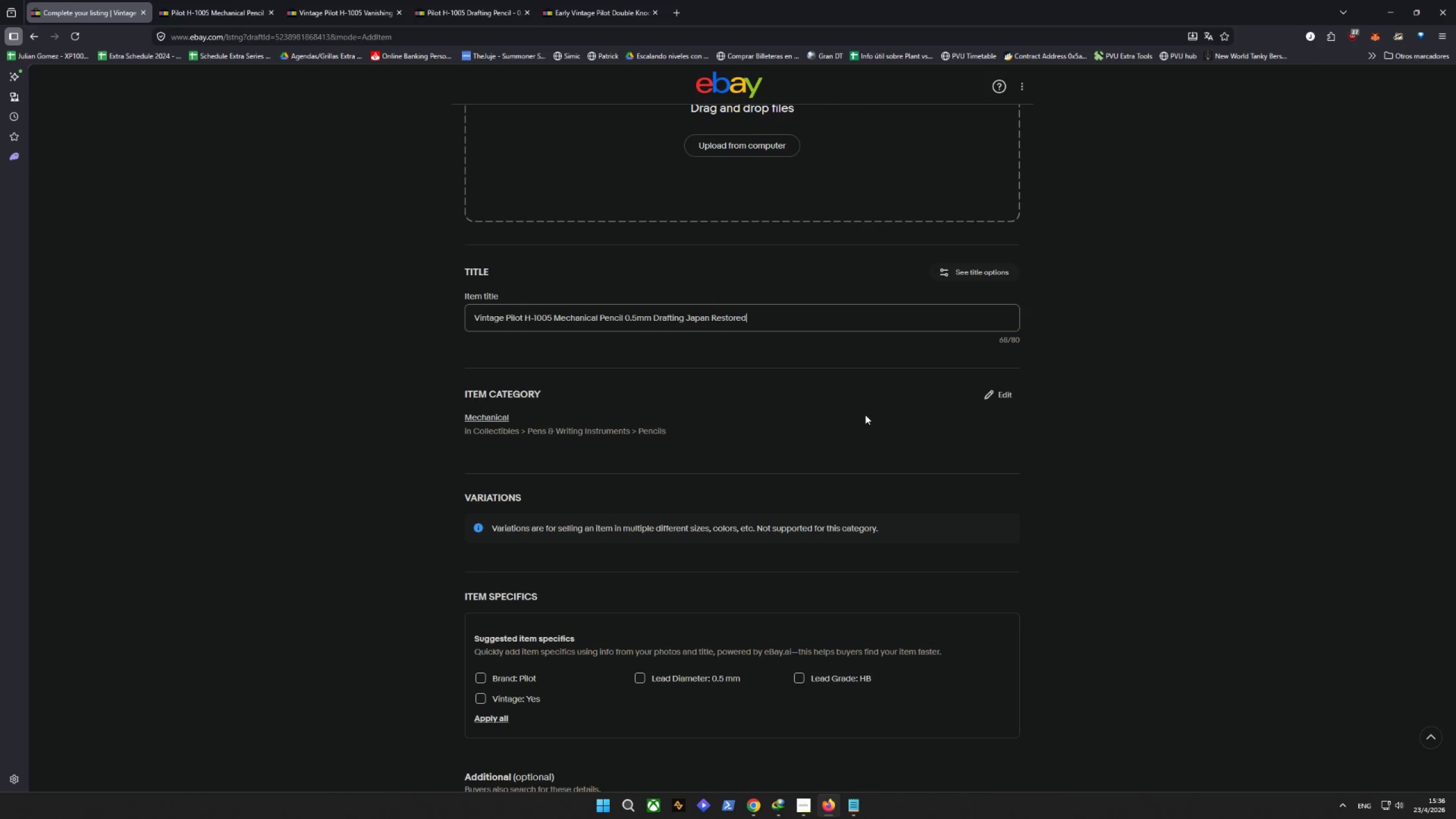 
scroll: coordinate [752, 512], scroll_direction: down, amount: 3.0
 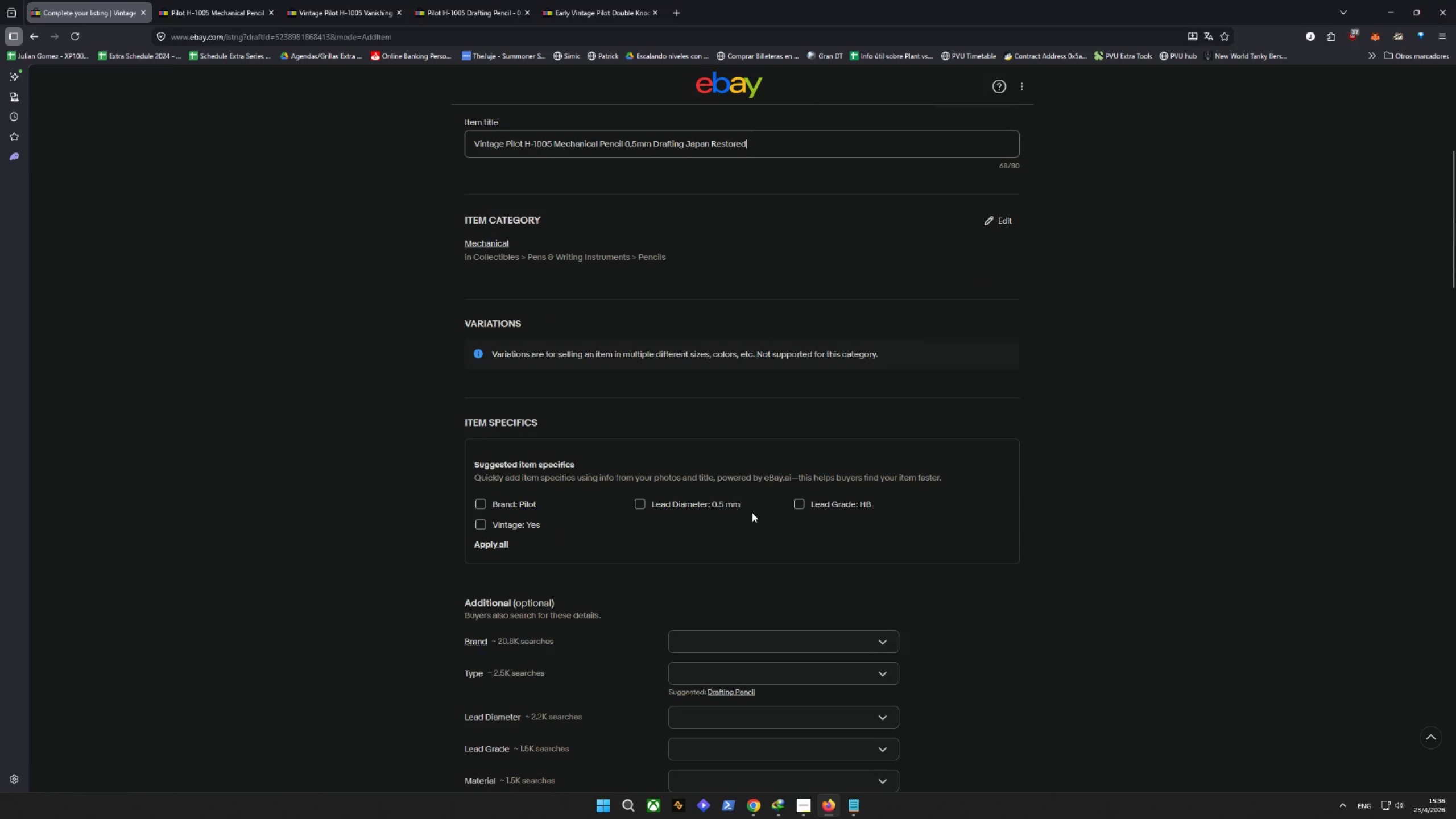 
left_click([485, 506])
 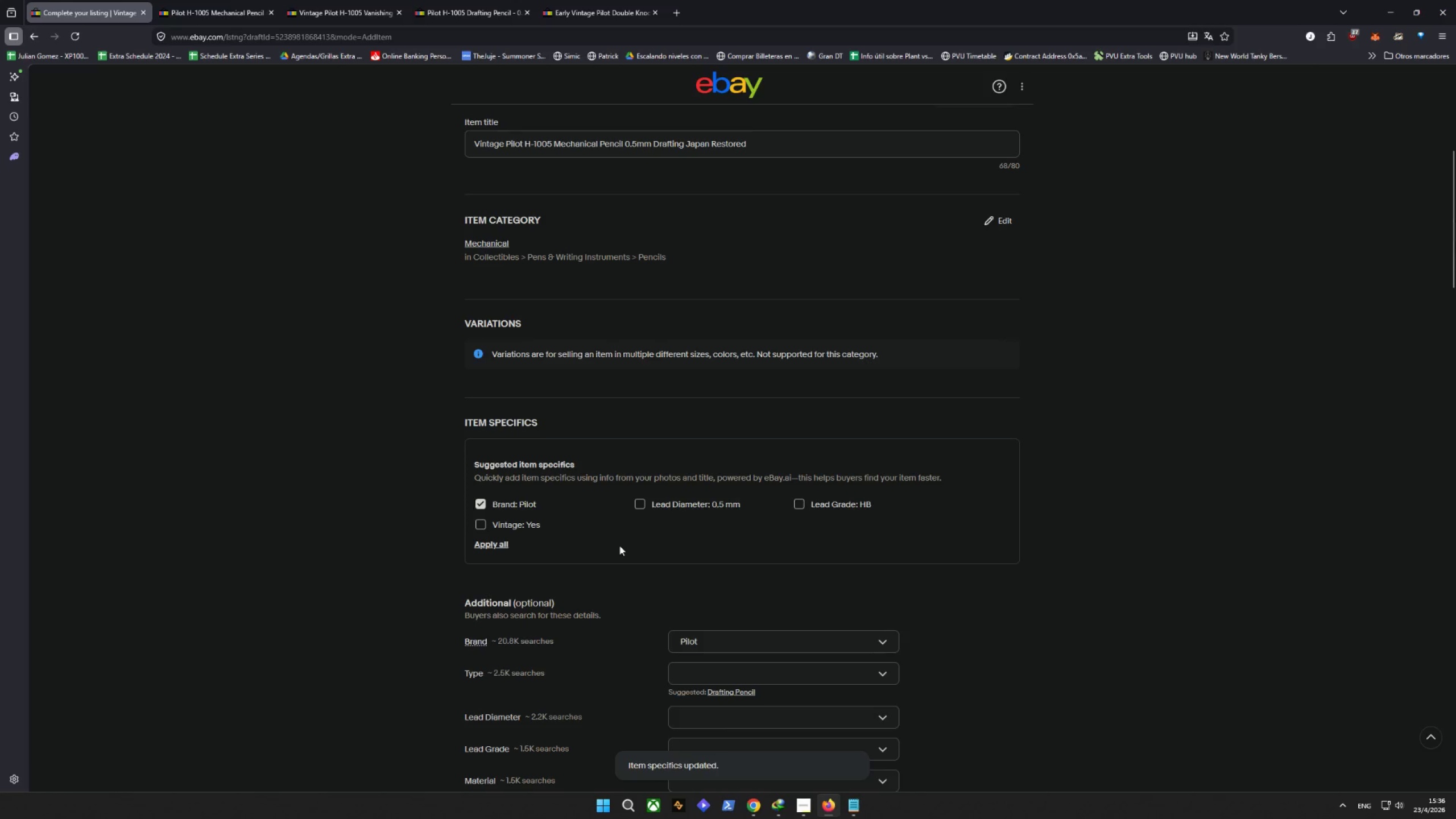 
wait(9.3)
 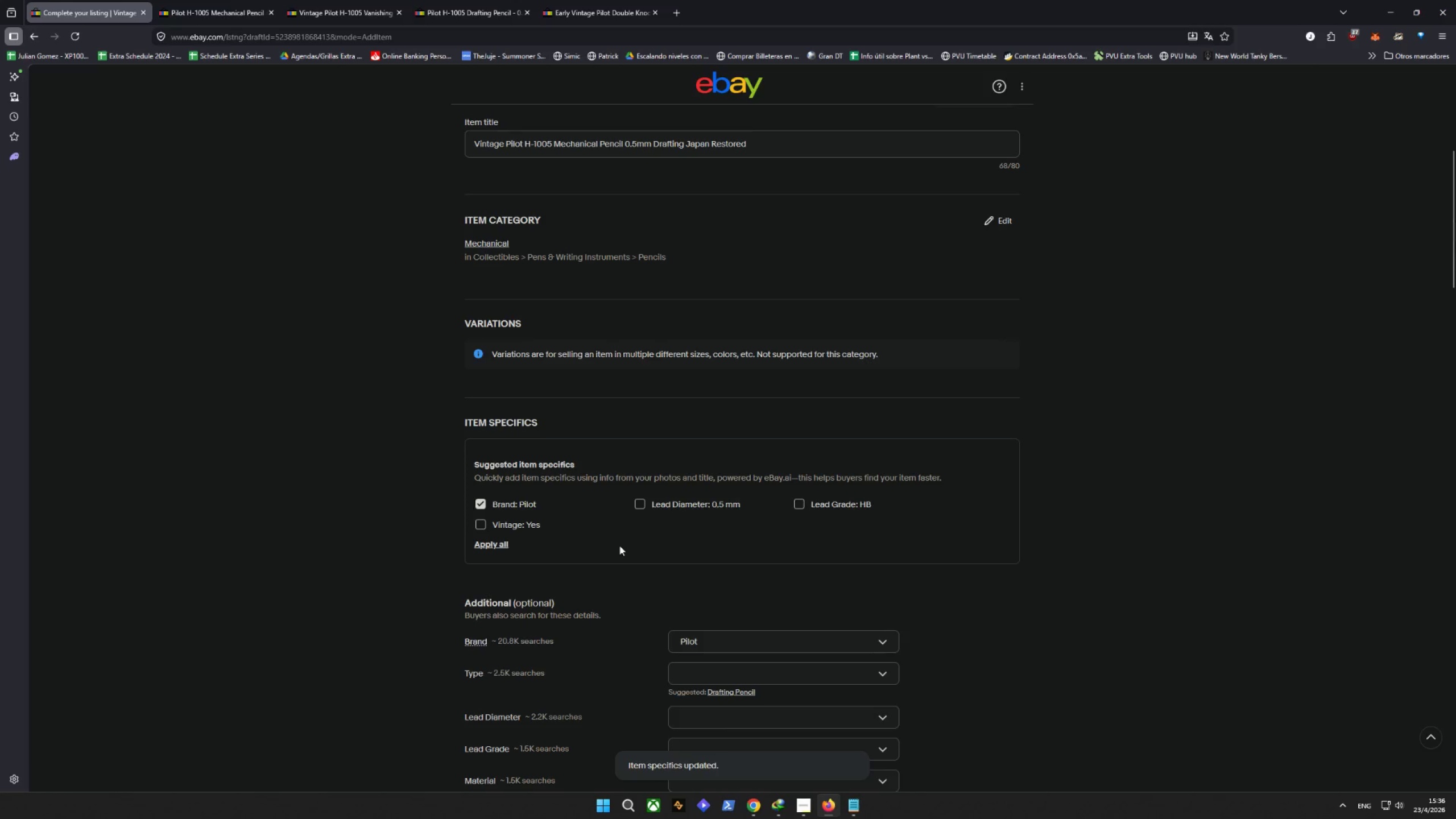 
left_click([735, 678])
 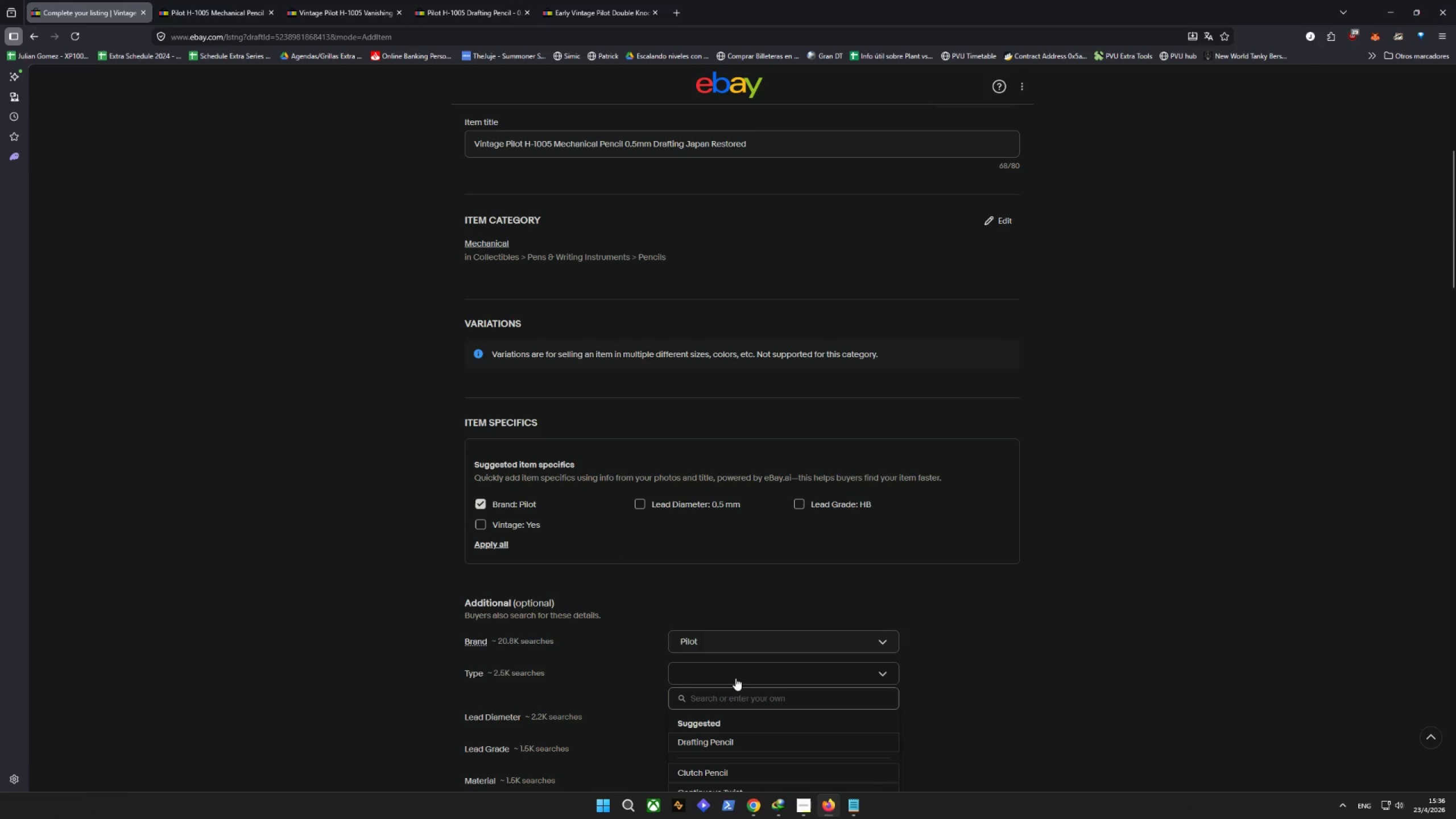 
type(me)
key(Backspace)
key(Backspace)
type(NE)
key(Backspace)
key(Backspace)
 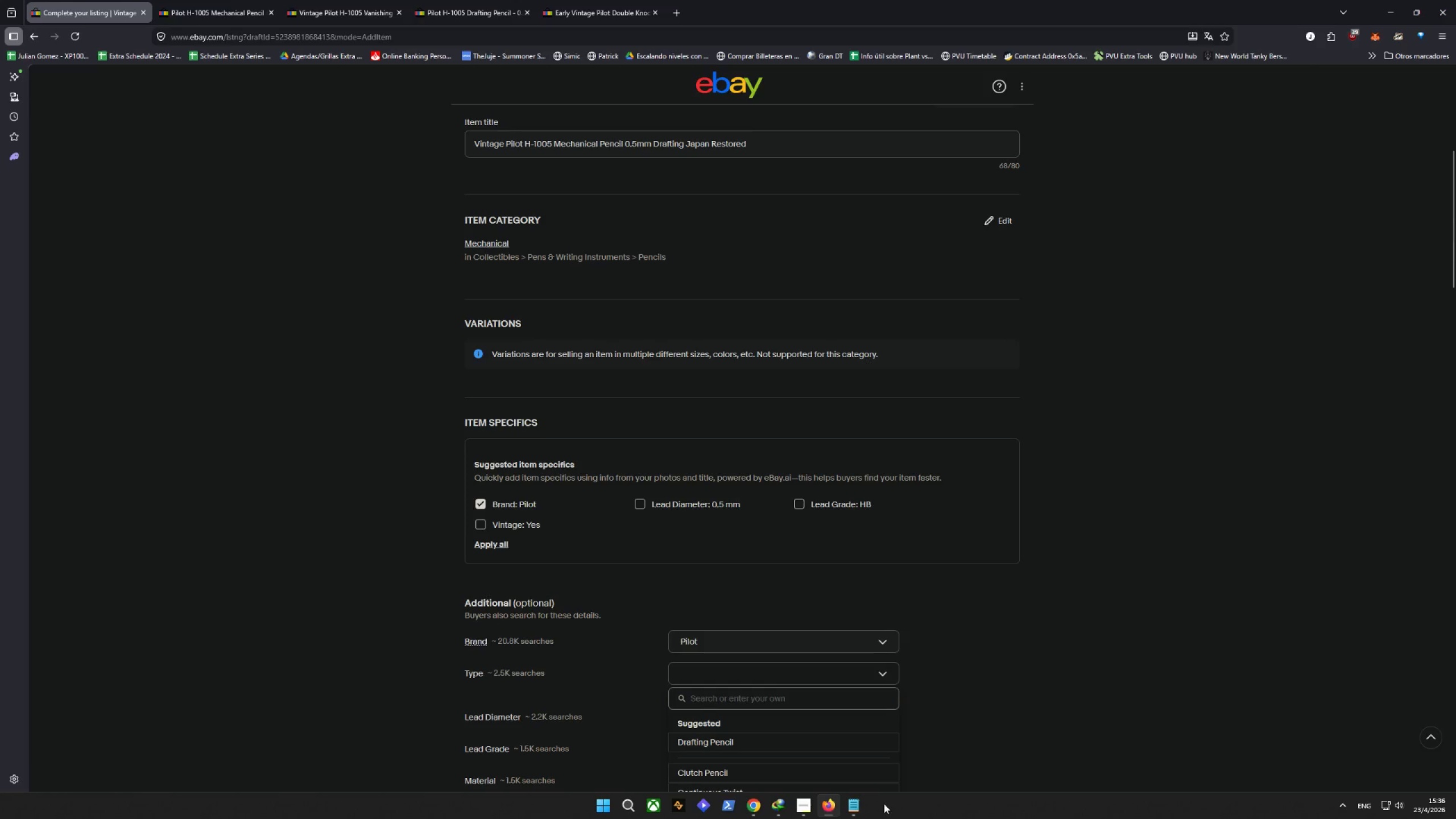 
left_click([862, 808])
 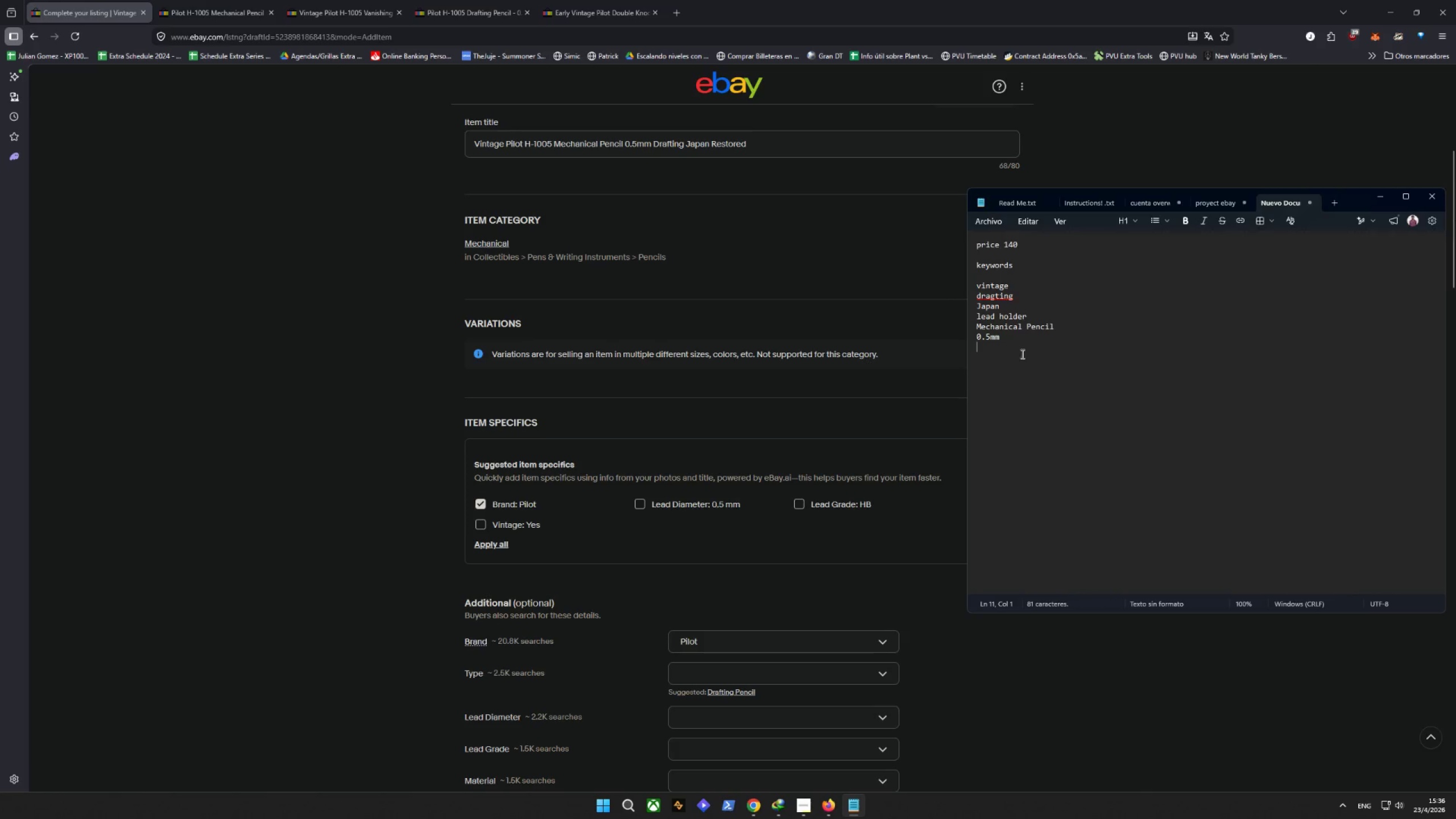 
left_click_drag(start_coordinate=[1074, 325], to_coordinate=[960, 319])
 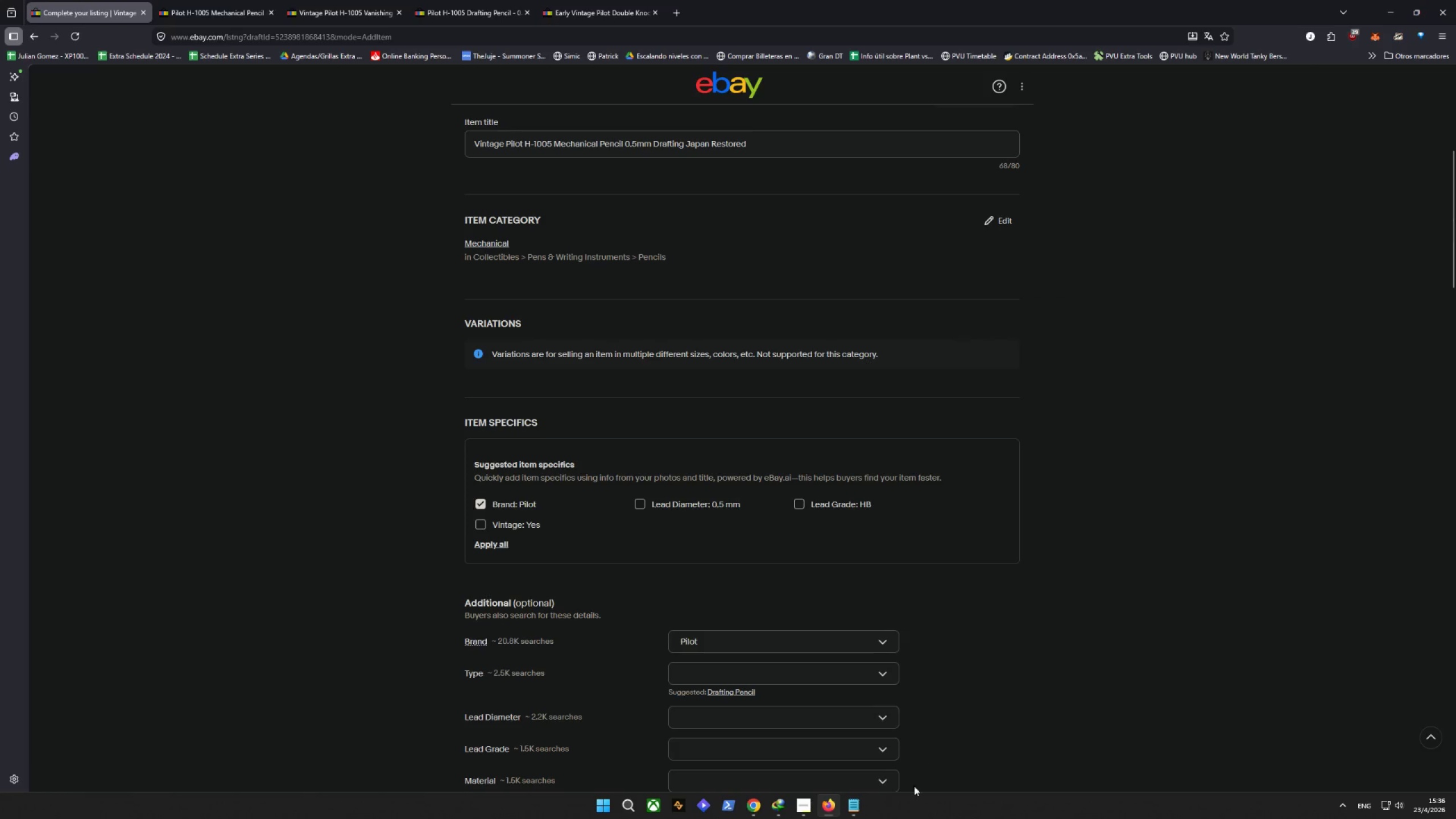 
left_click([855, 803])
 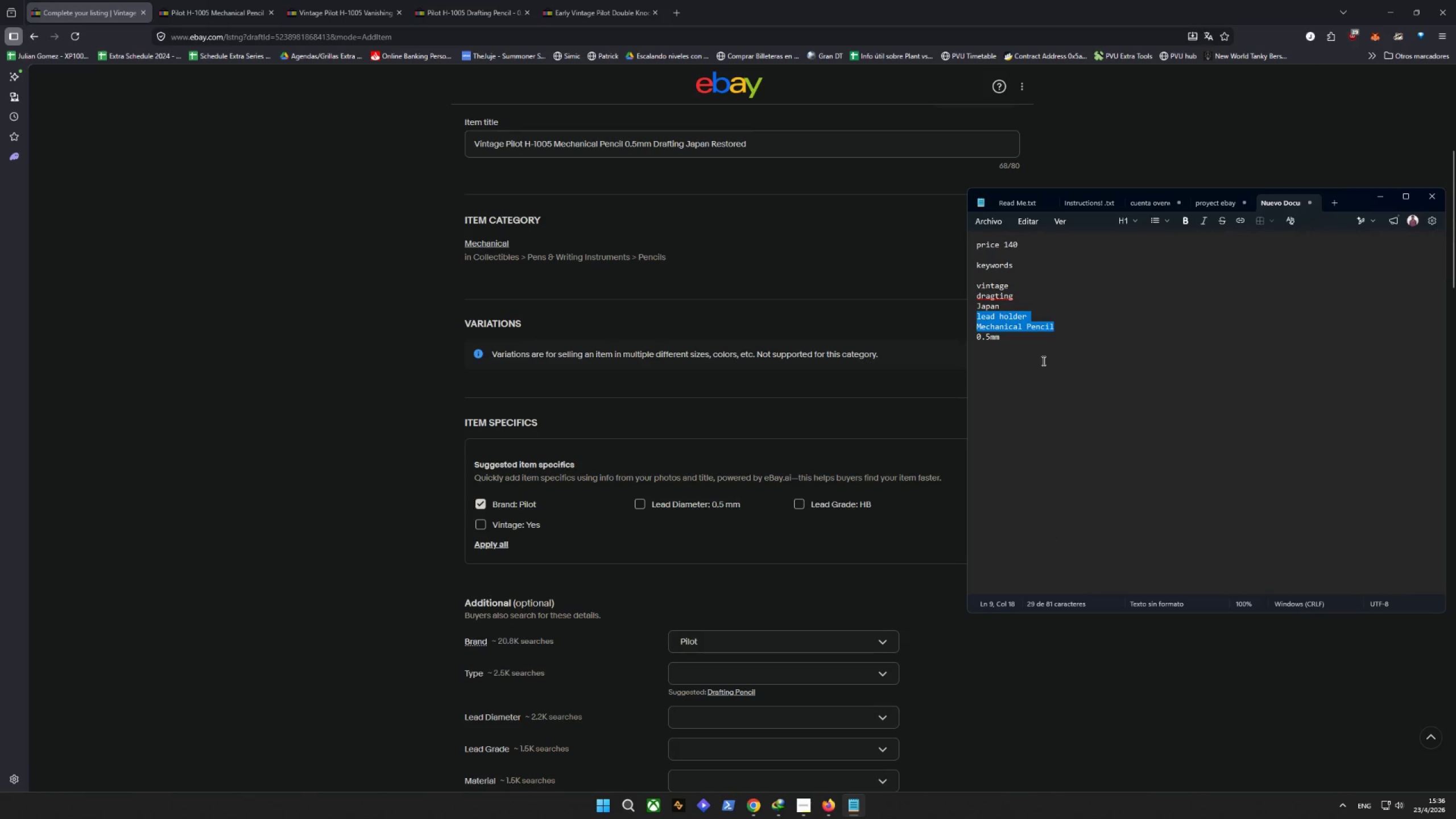 
left_click([1041, 353])
 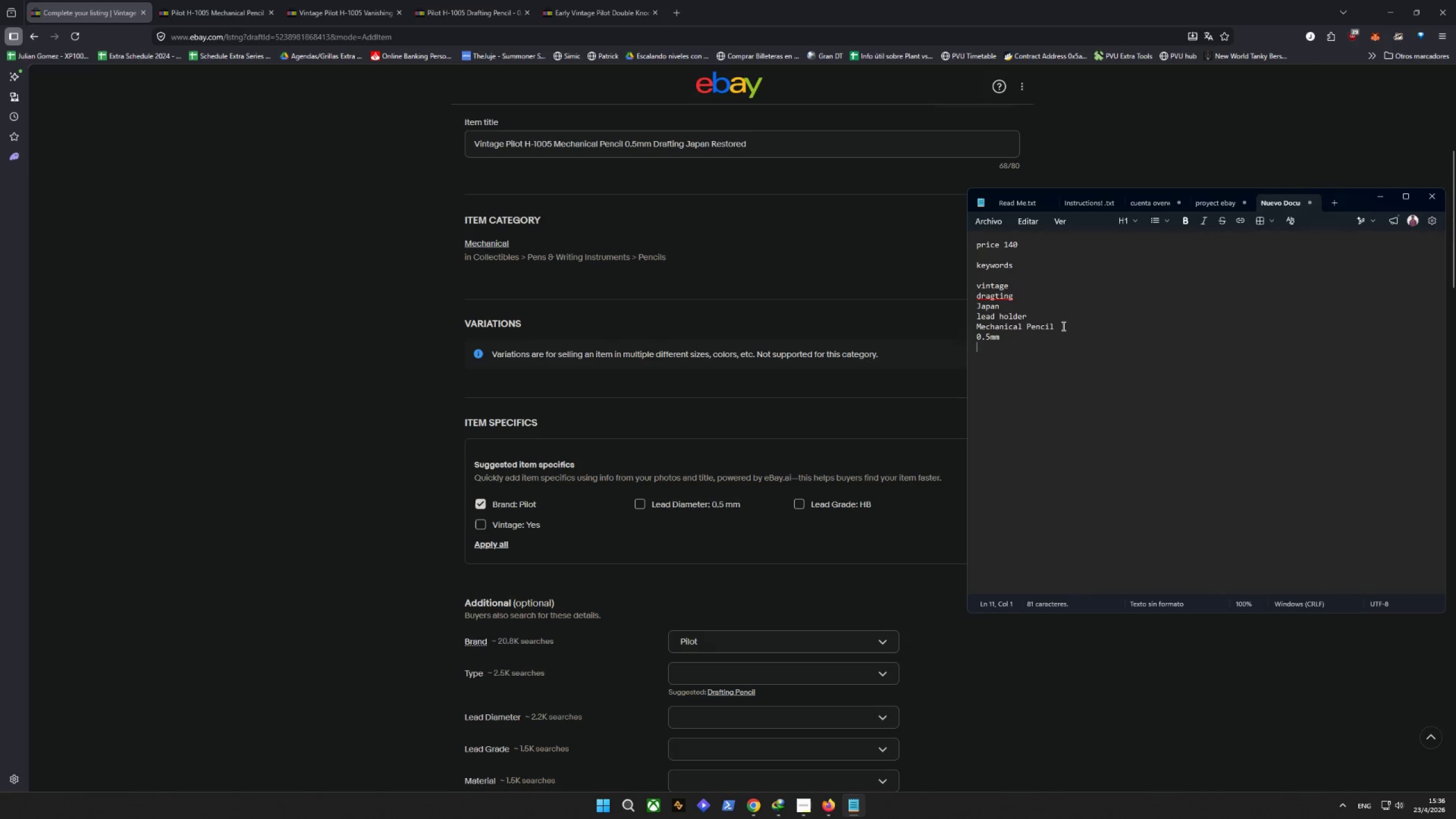 
left_click_drag(start_coordinate=[1062, 326], to_coordinate=[977, 330])
 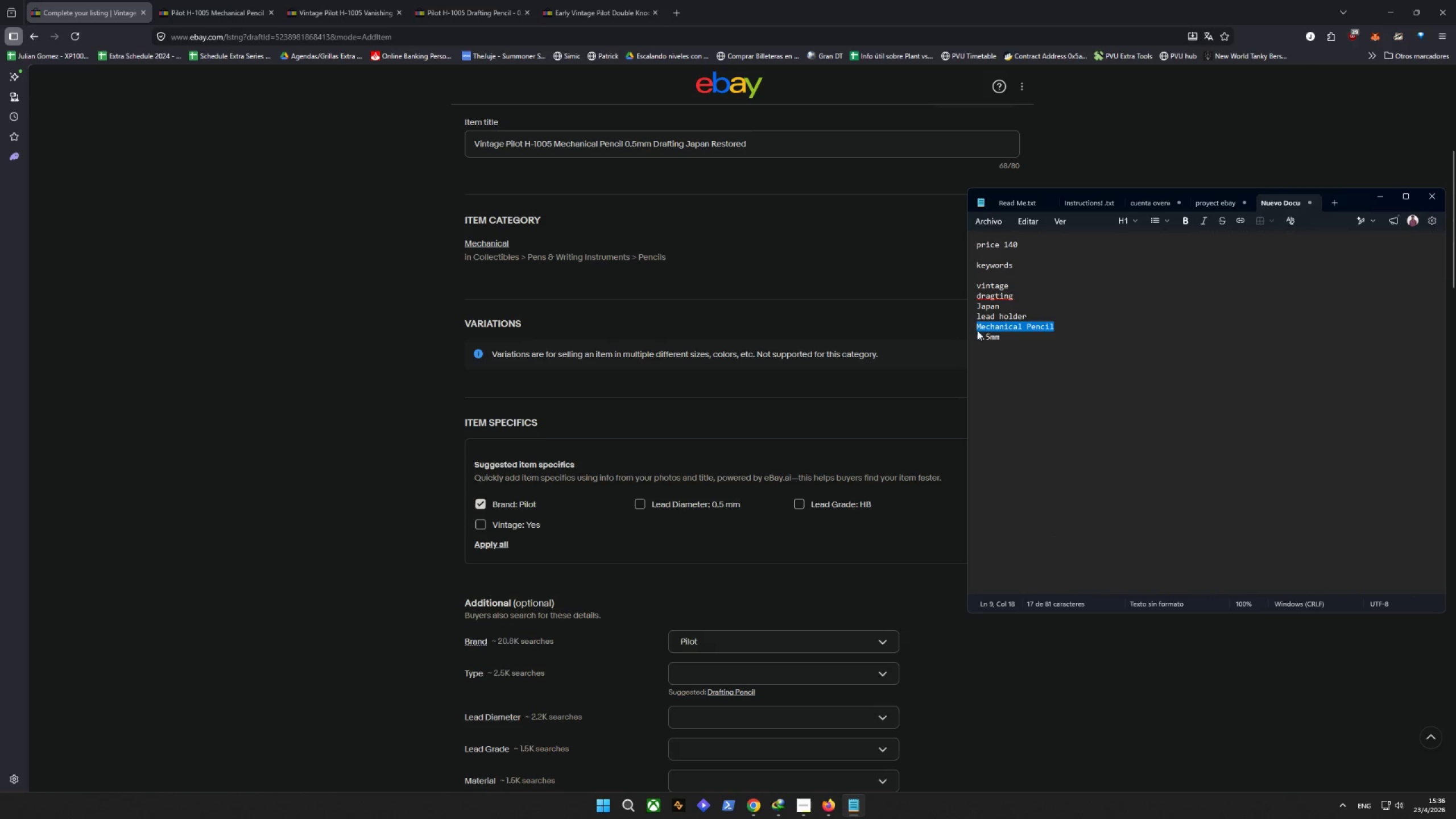 
key(Control+C)
 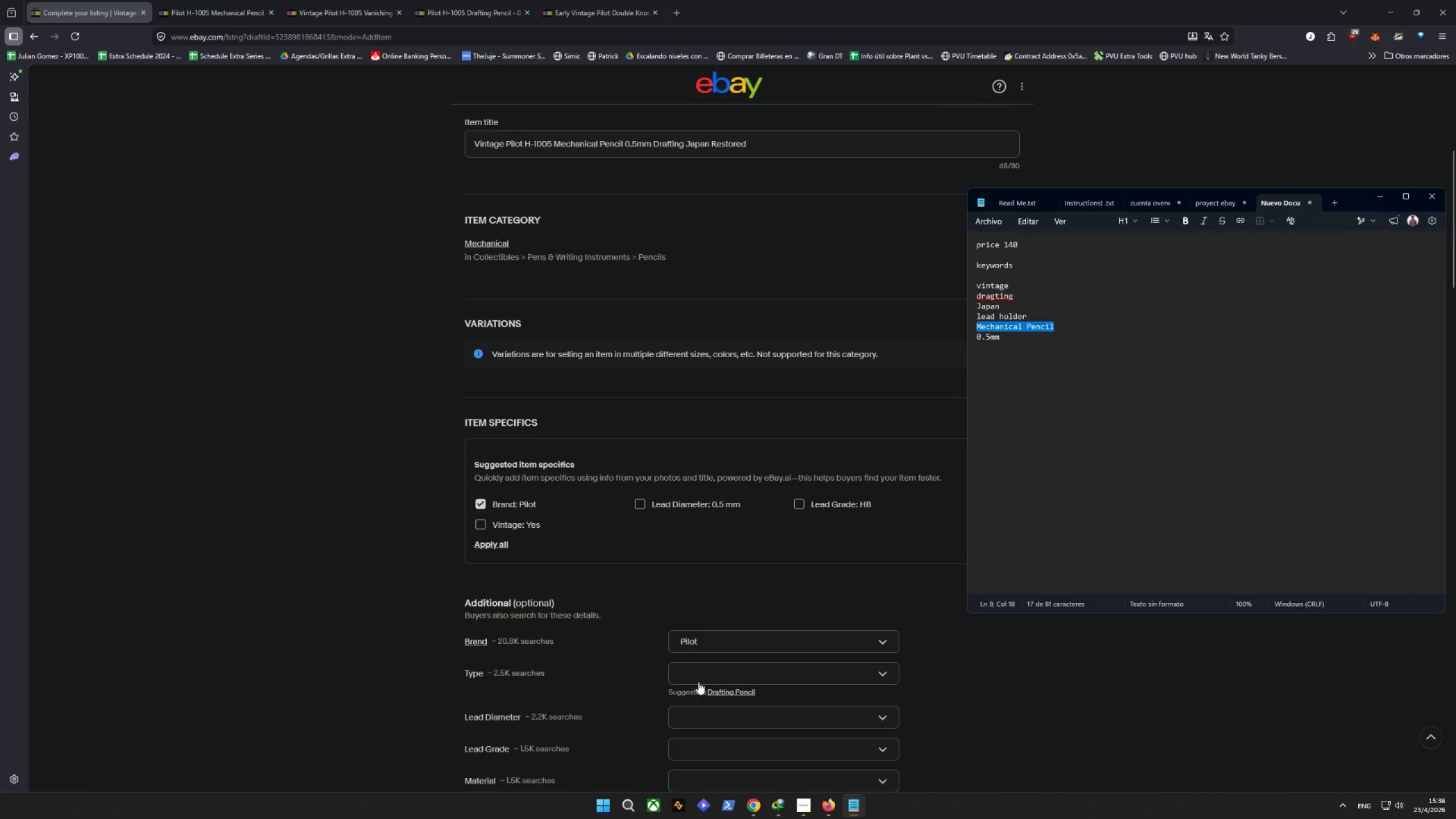 
left_click([698, 680])
 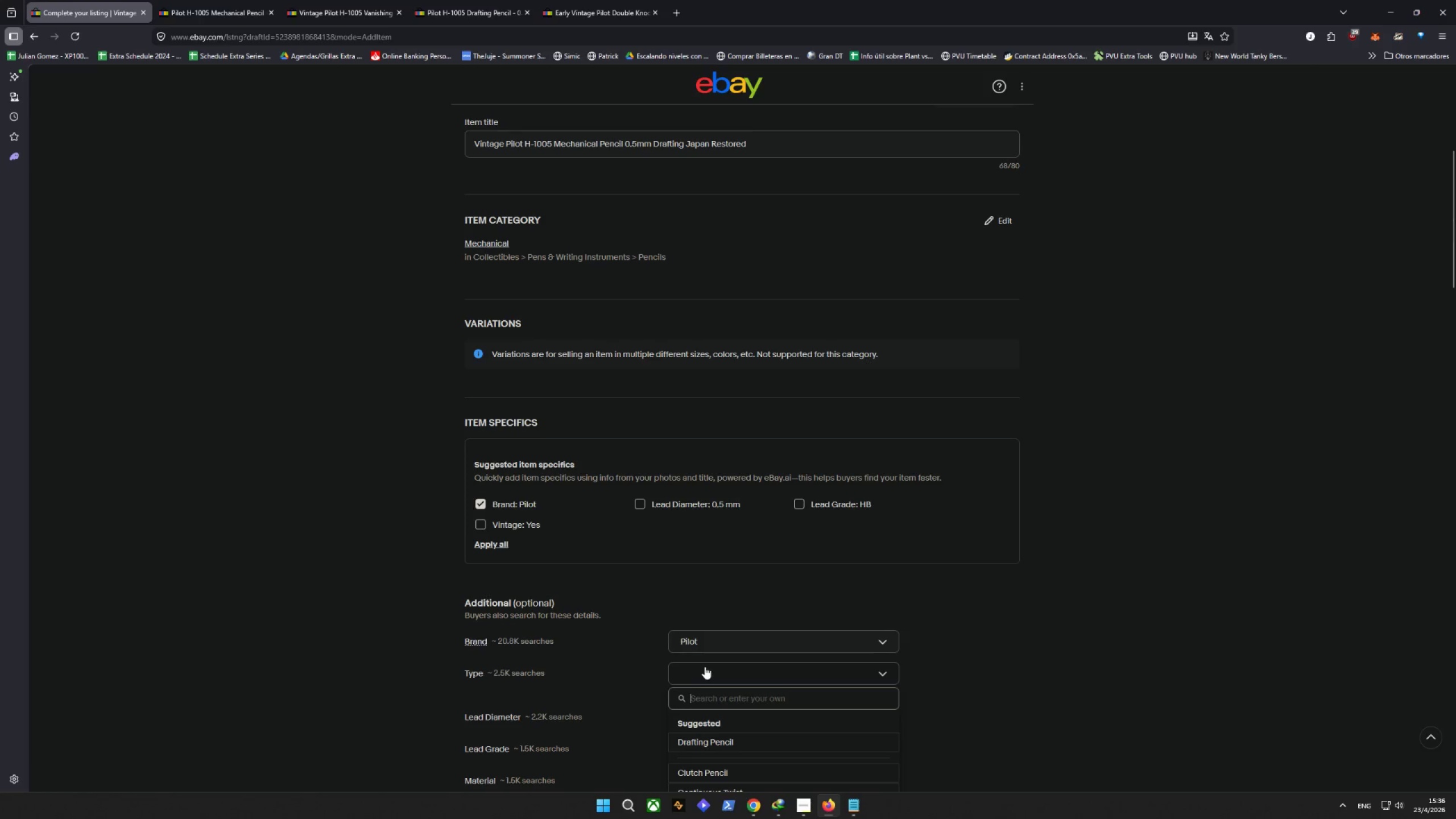 
key(Control+V)
 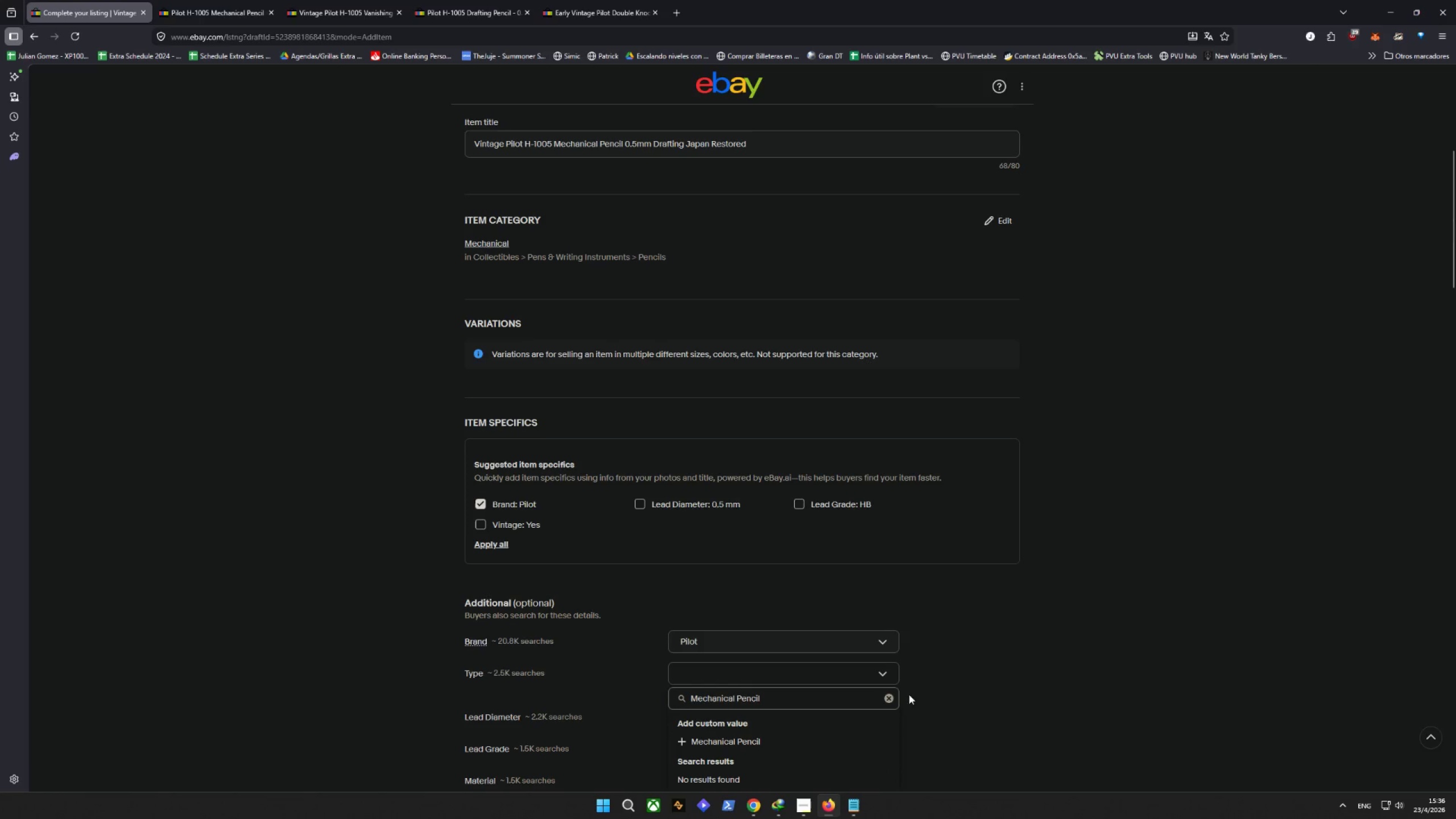 
left_click([768, 741])
 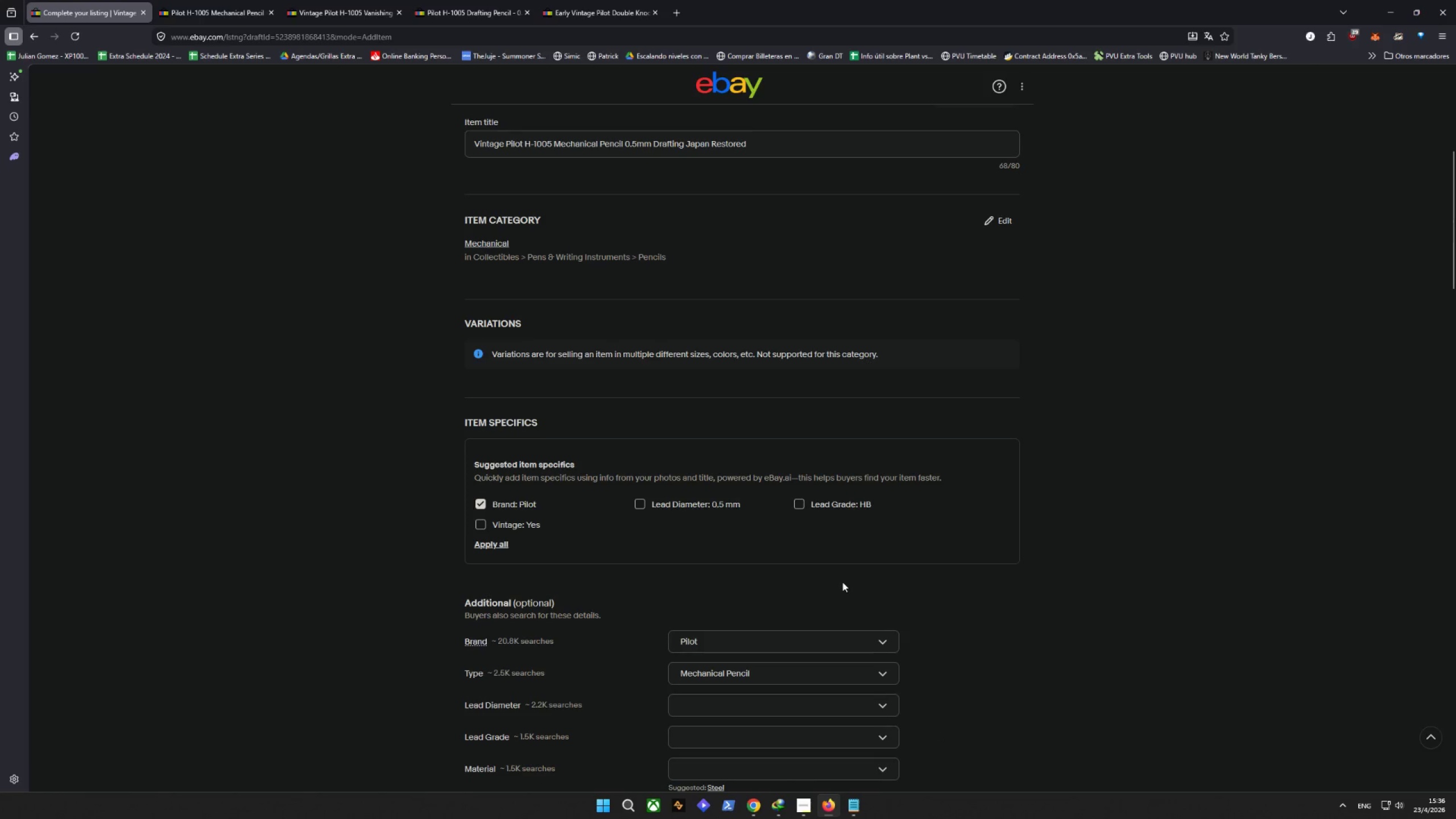 
left_click([692, 500])
 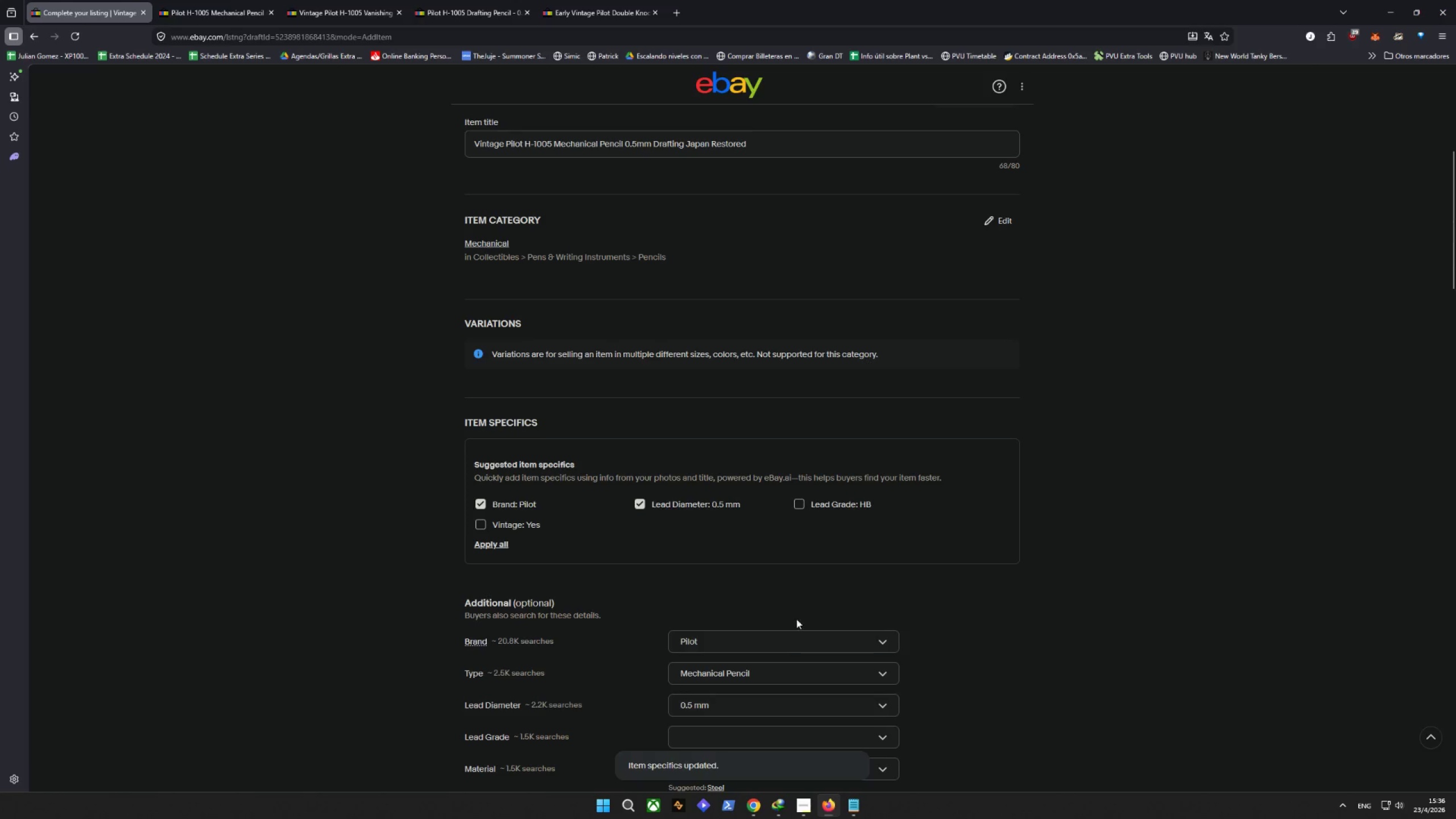 
scroll: coordinate [977, 601], scroll_direction: down, amount: 3.0
 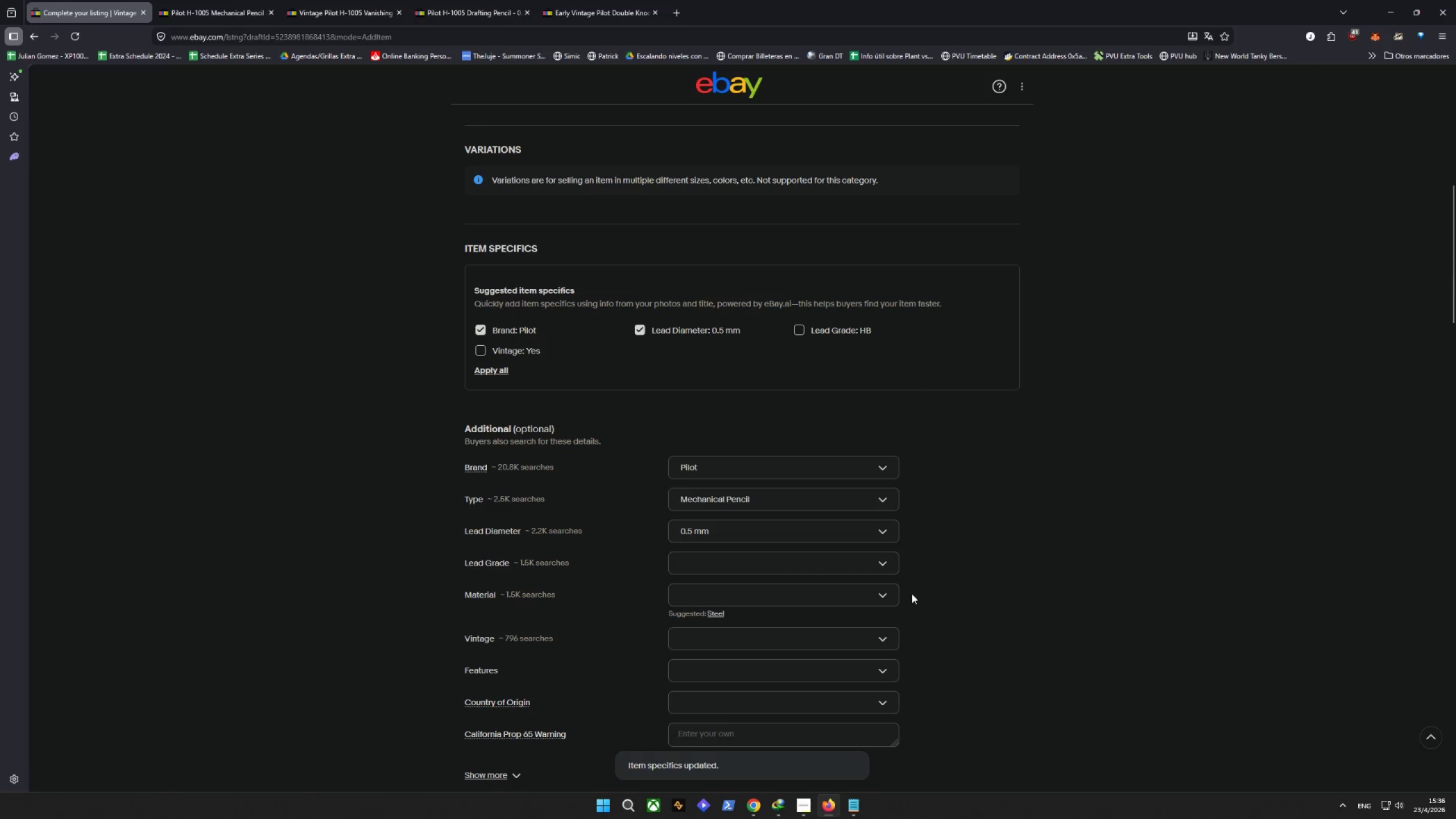 
left_click([787, 597])
 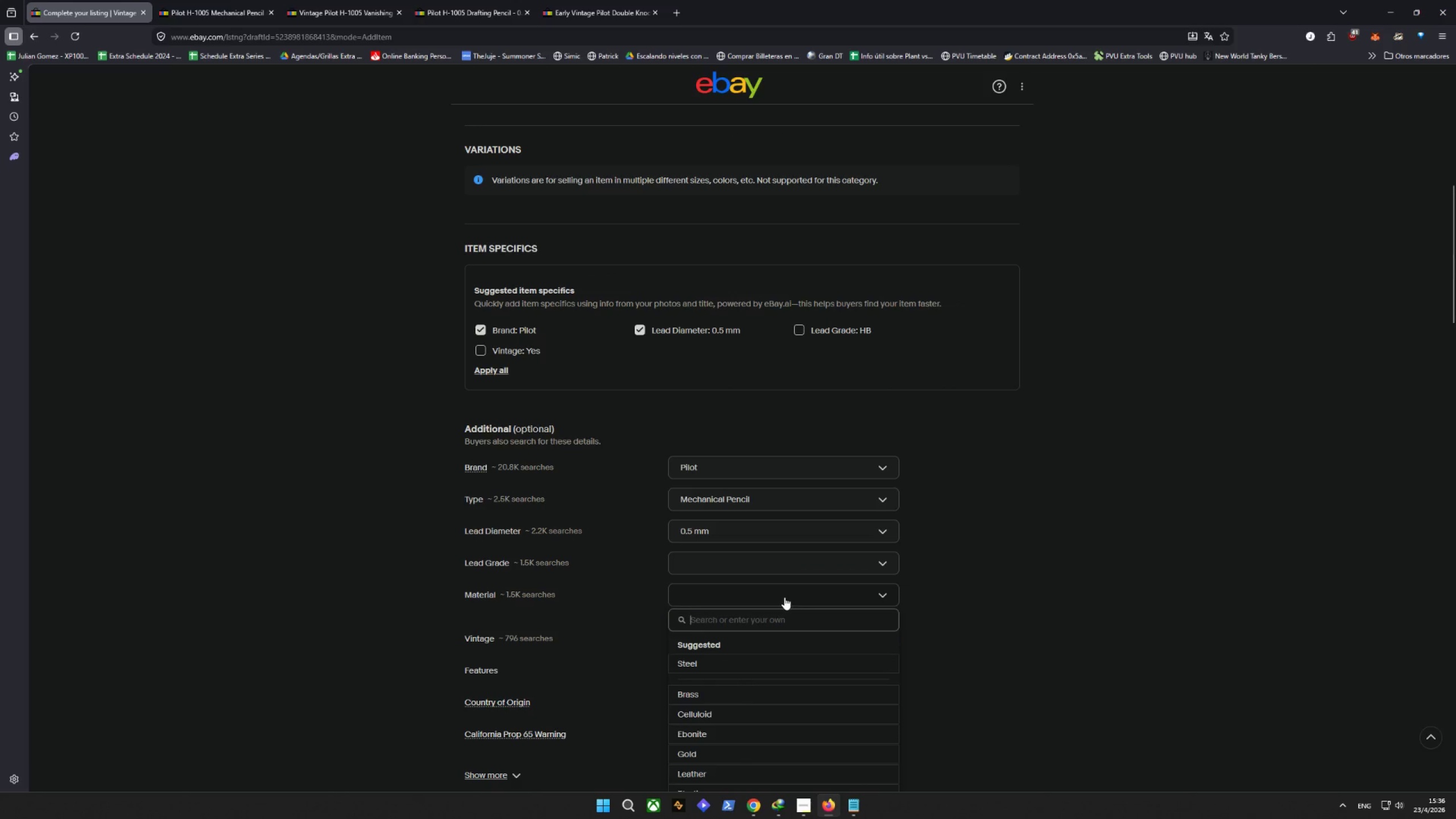 
type(PLAS)
key(Backspace)
key(Backspace)
key(Backspace)
type(lastic&)
key(Backspace)
type(^)
key(Backspace)
type(*)
key(Backspace)
 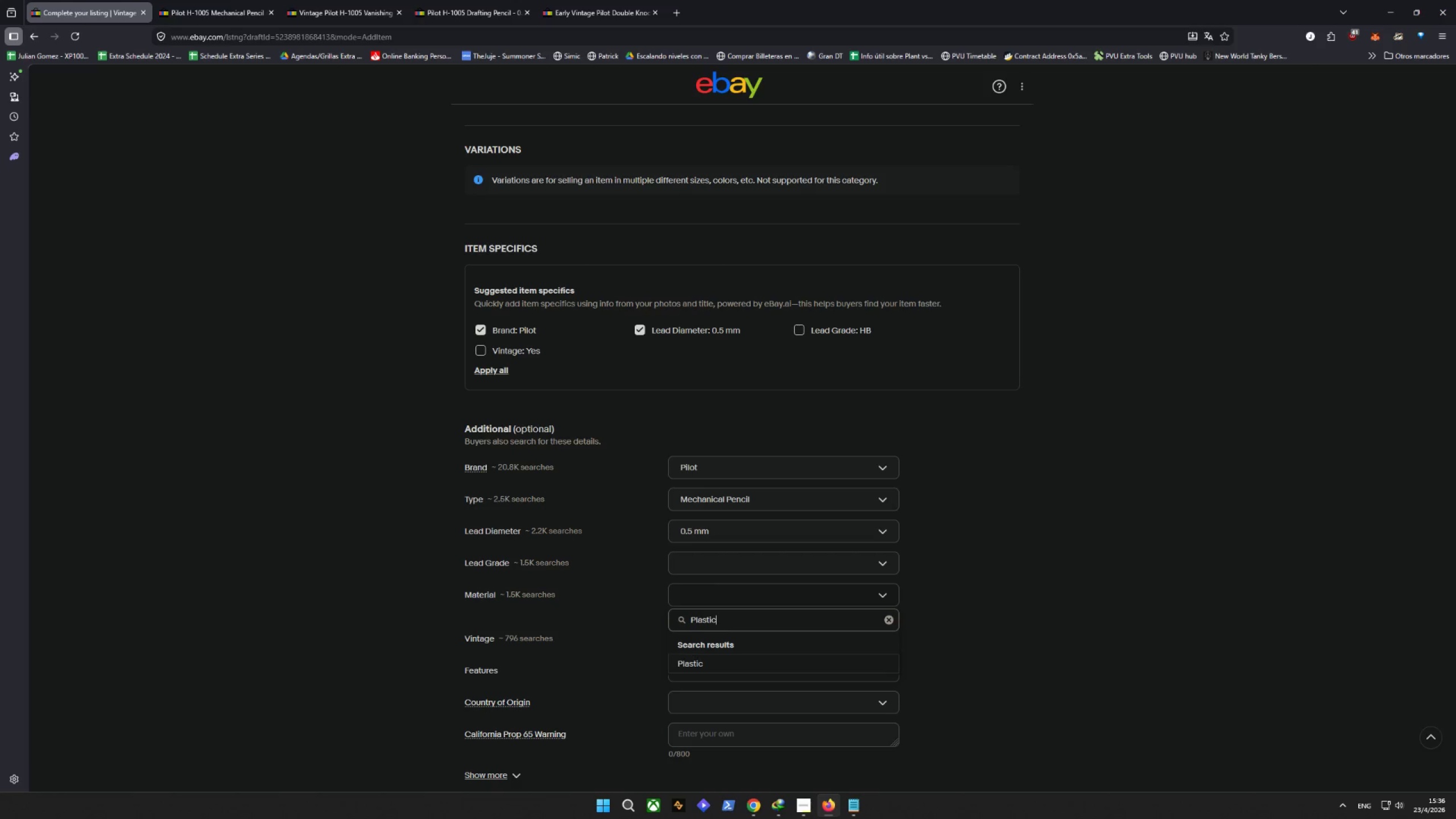 
left_click([1360, 800])
 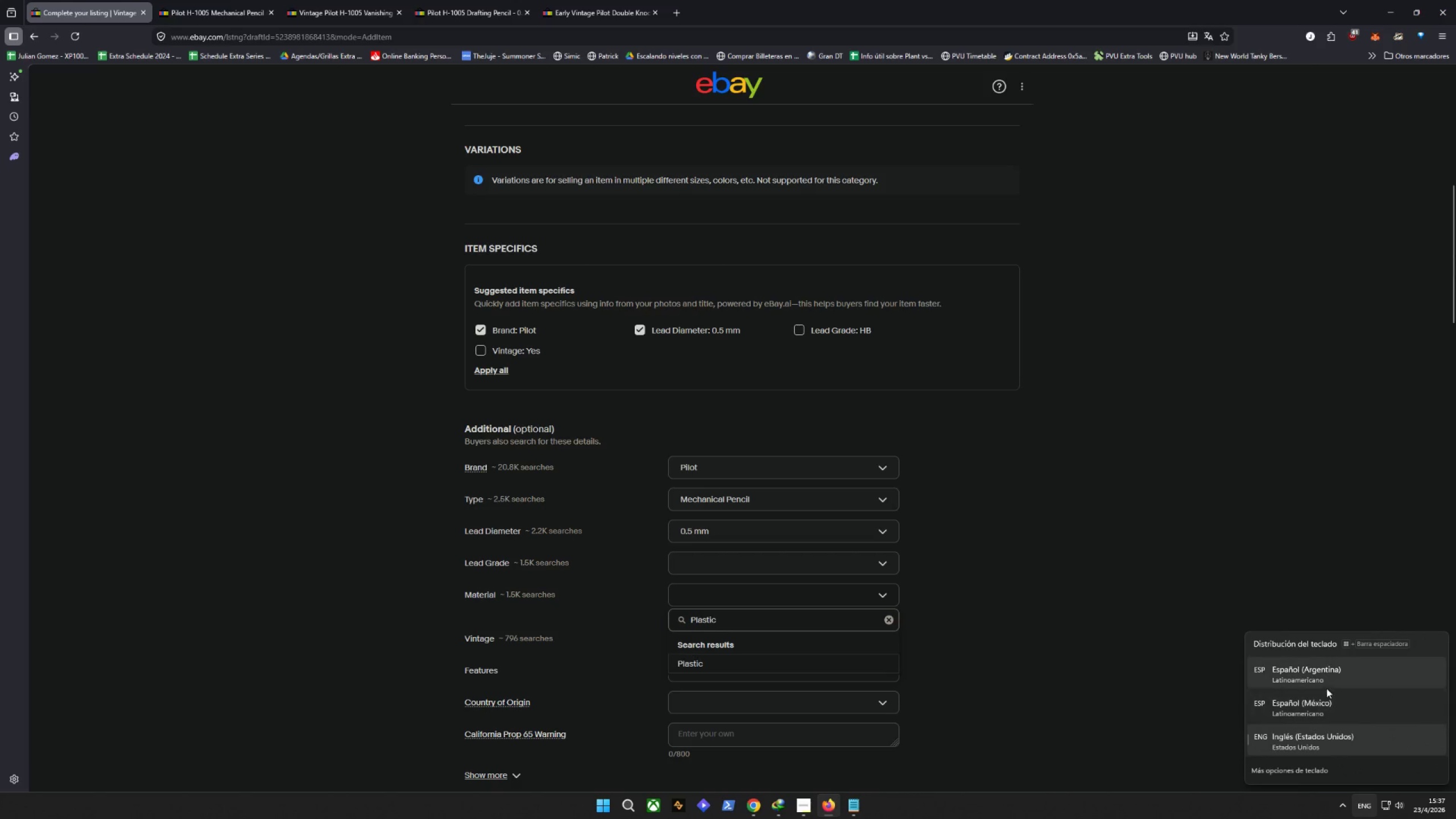 
left_click([1323, 680])
 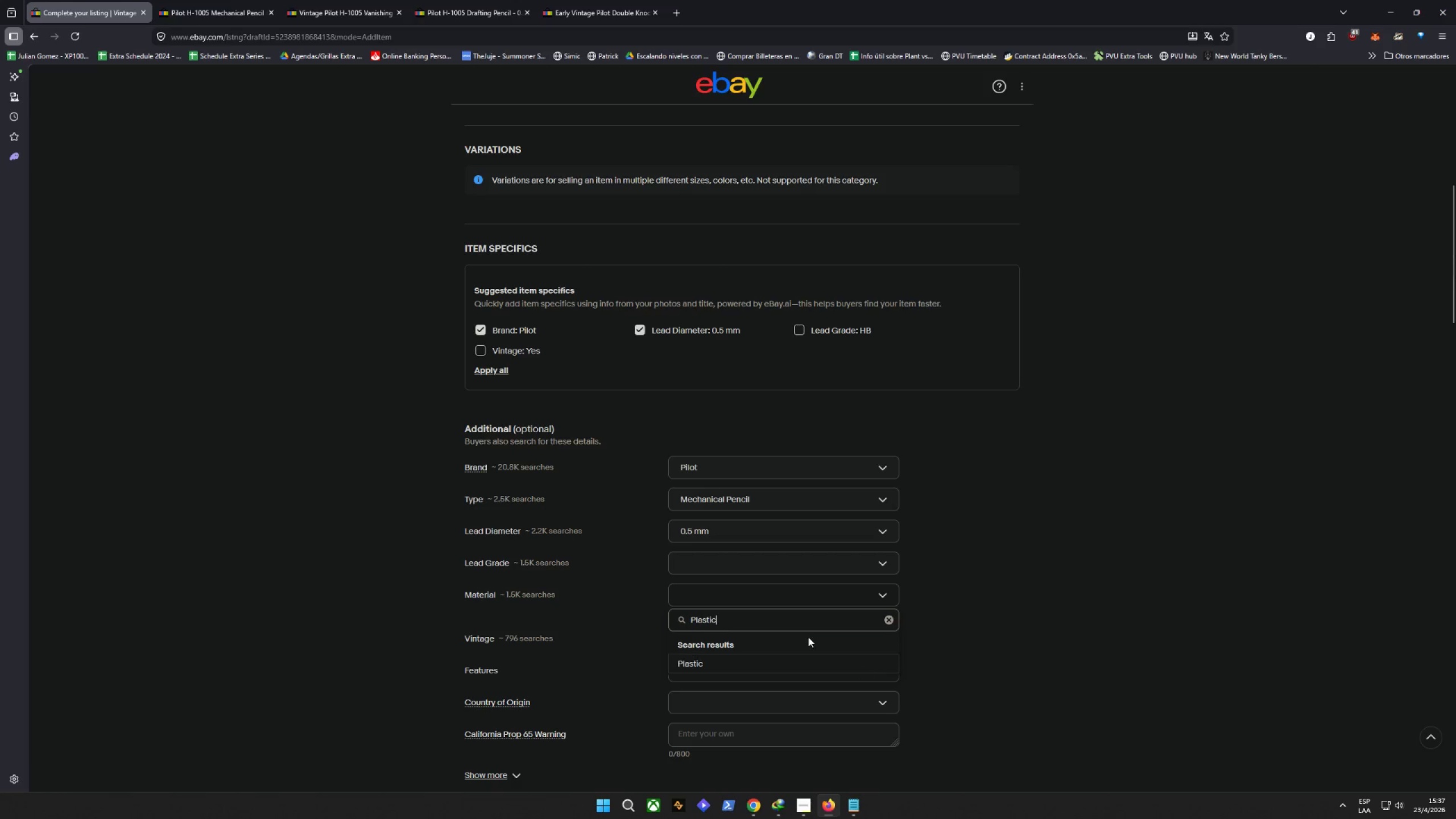 
left_click([806, 626])
 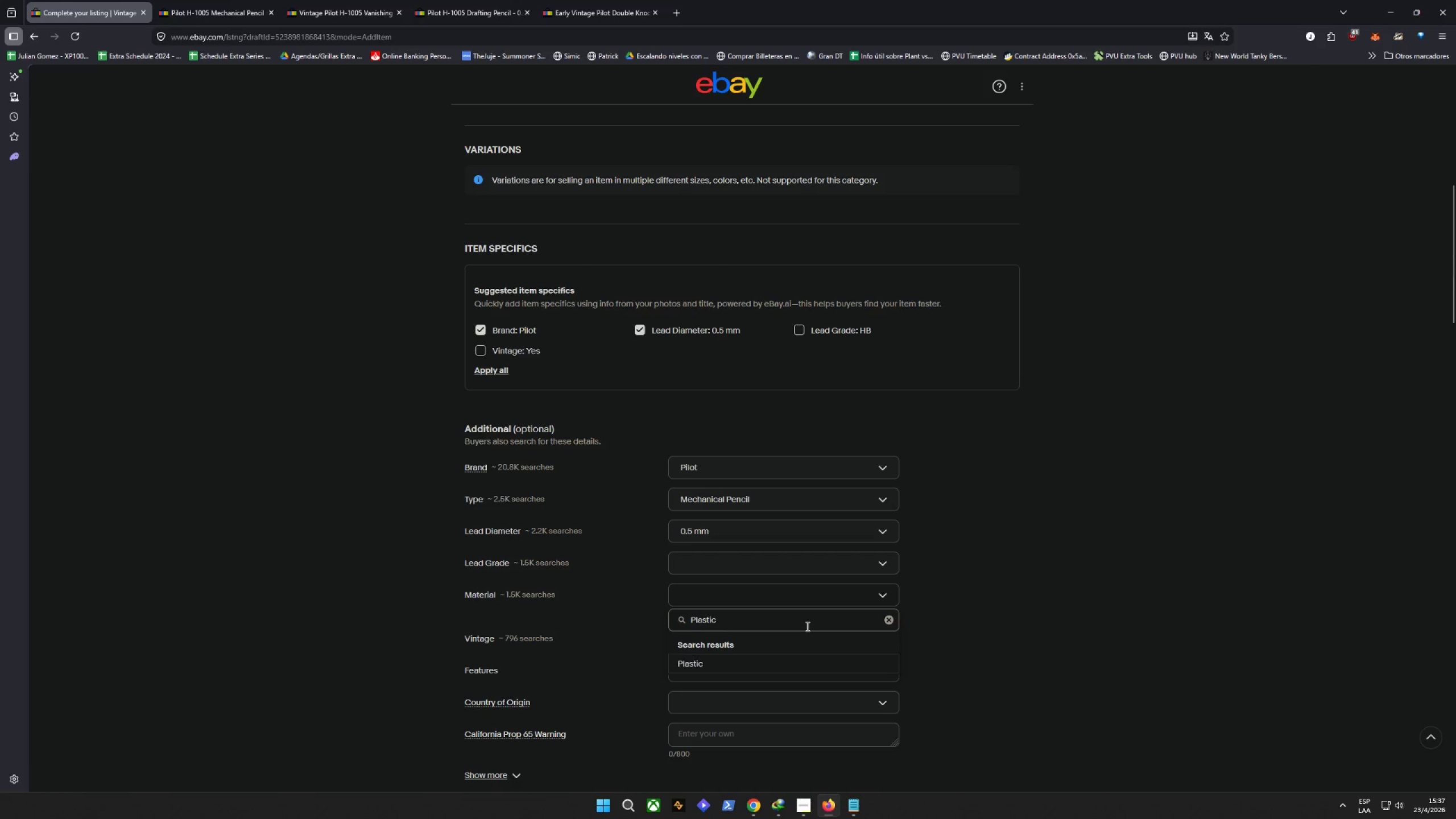 
type(&mewta)
key(Backspace)
key(Backspace)
key(Backspace)
type(tal)
 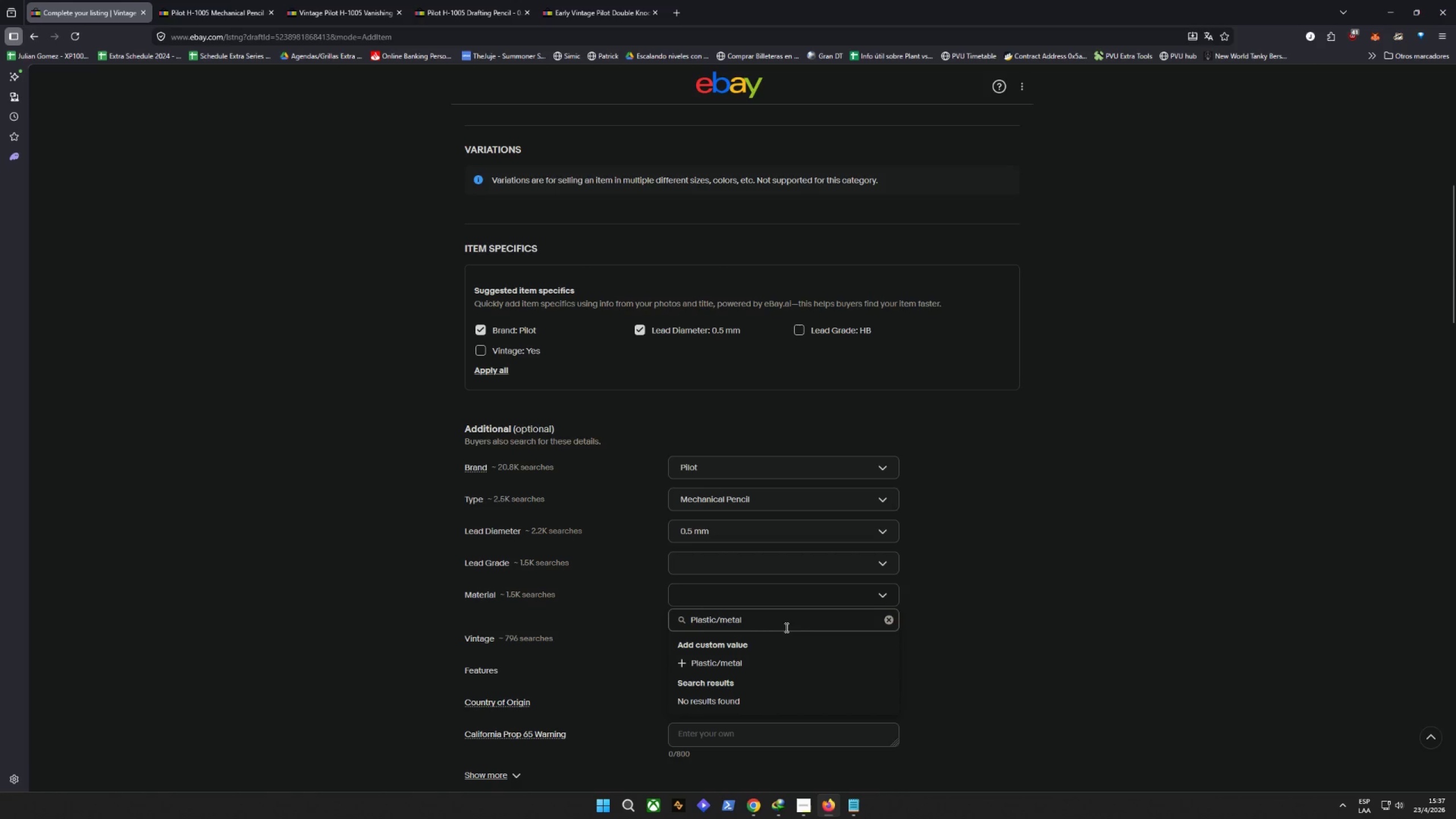 
left_click([736, 665])
 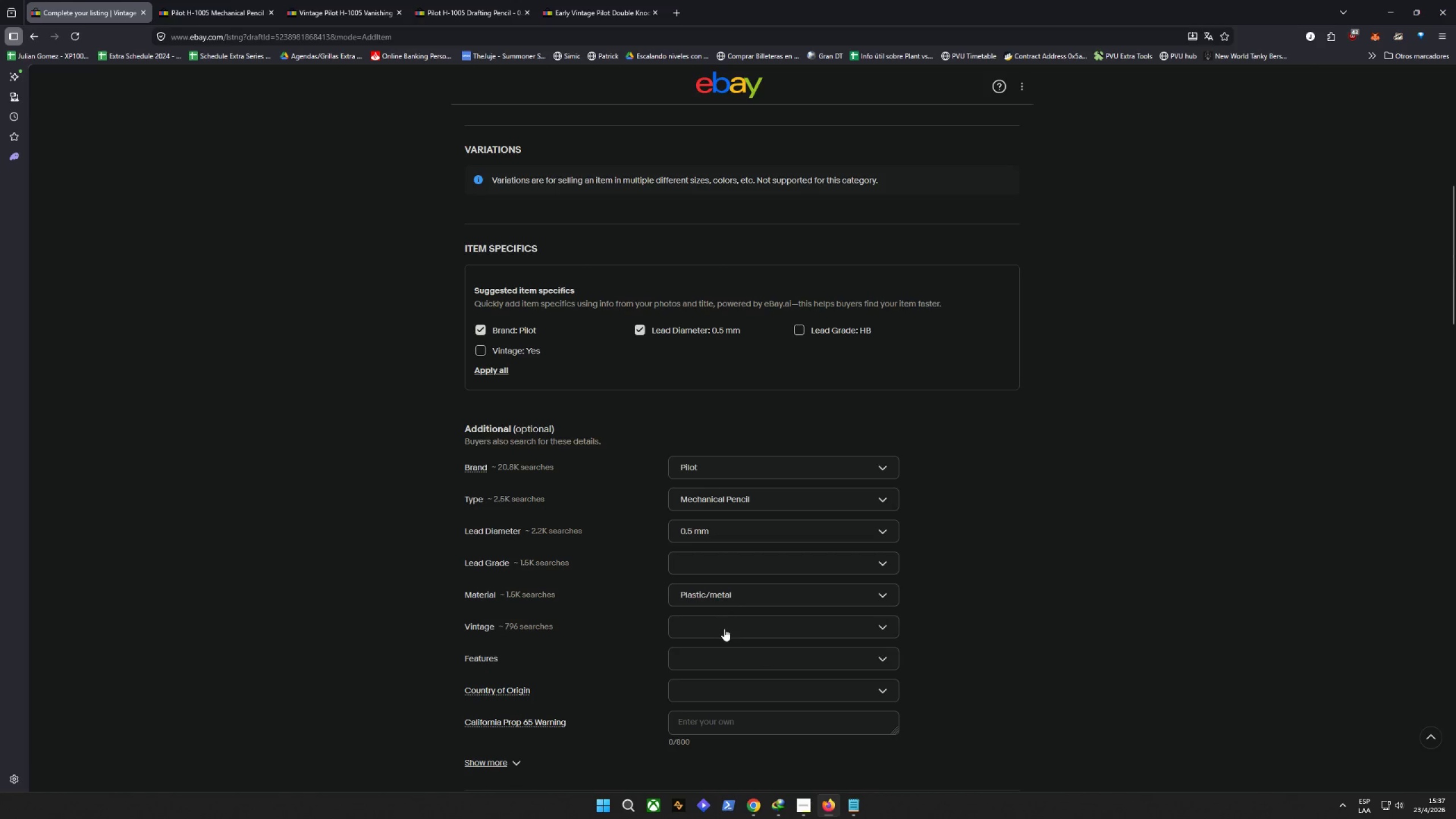 
wait(11.83)
 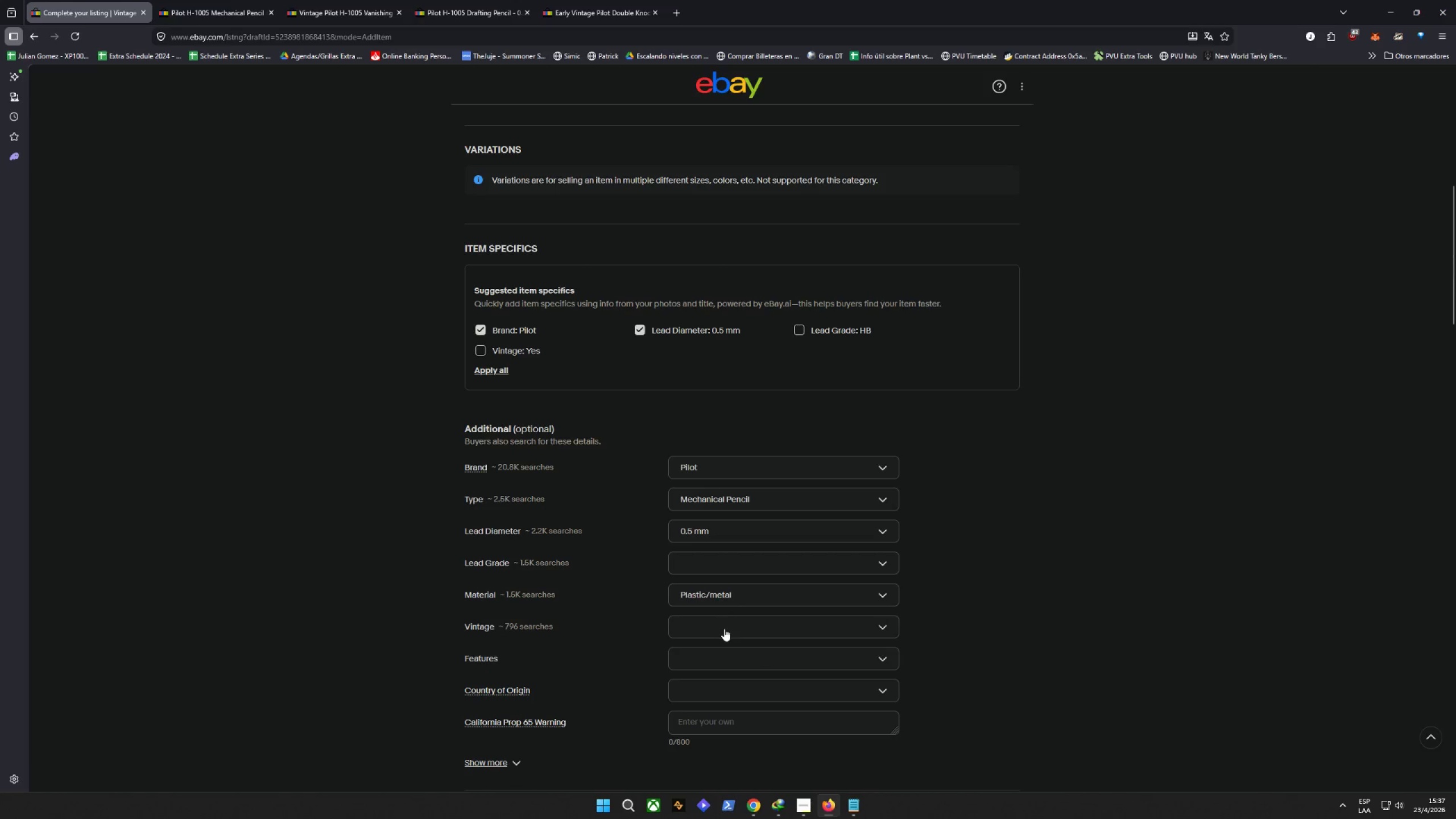 
left_click([694, 690])
 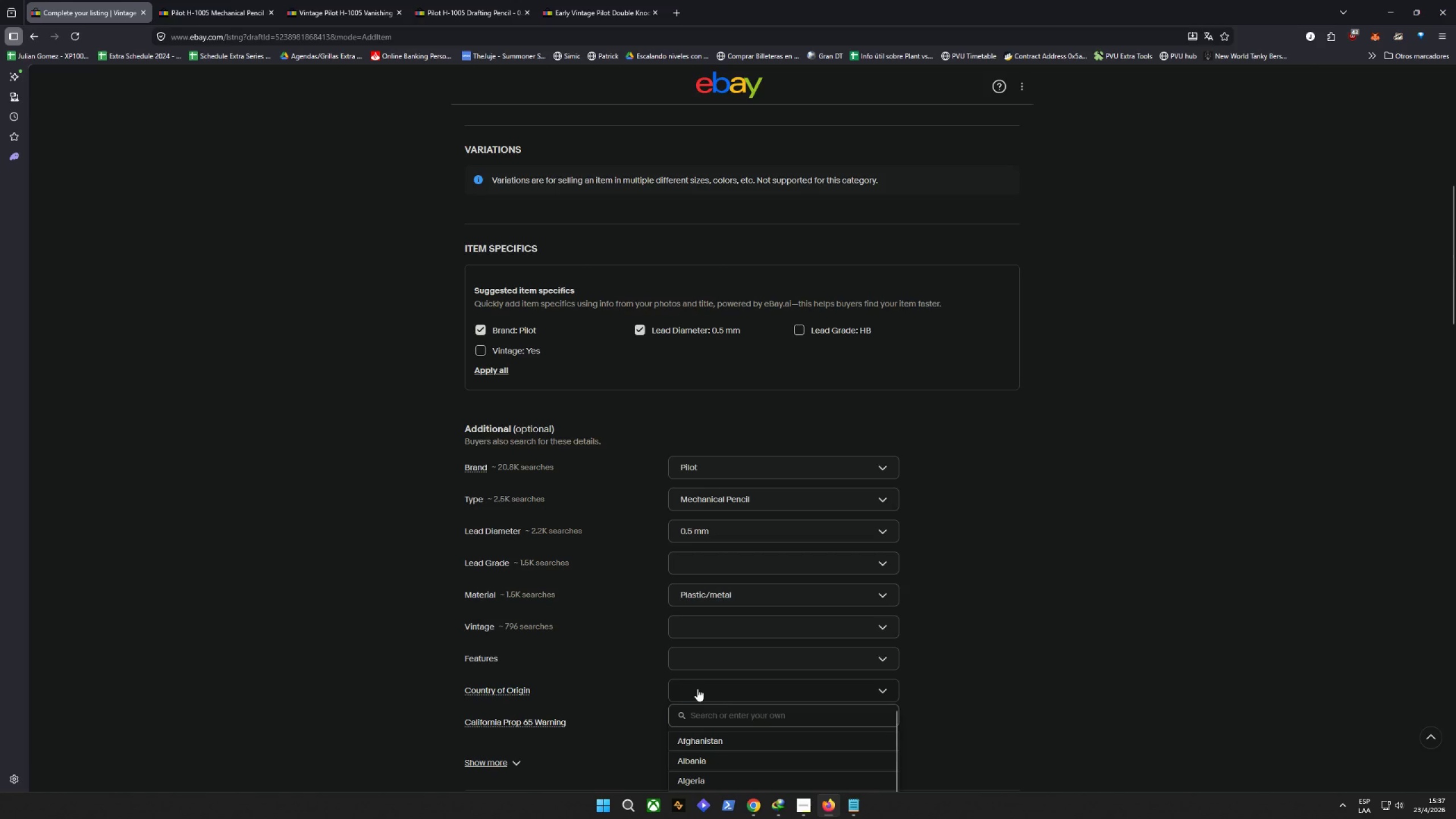 
type(Japa)
 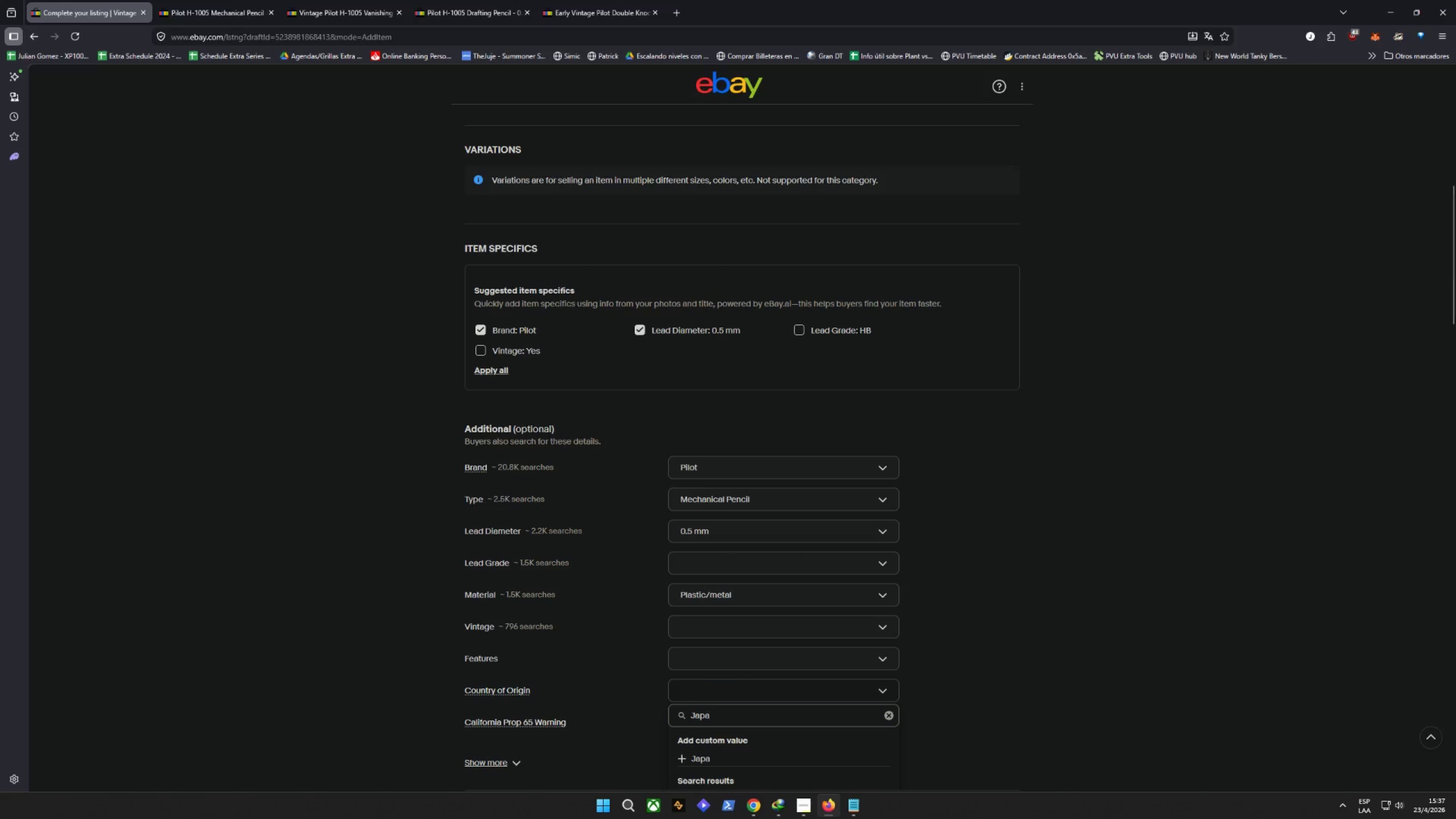 
key(N)
 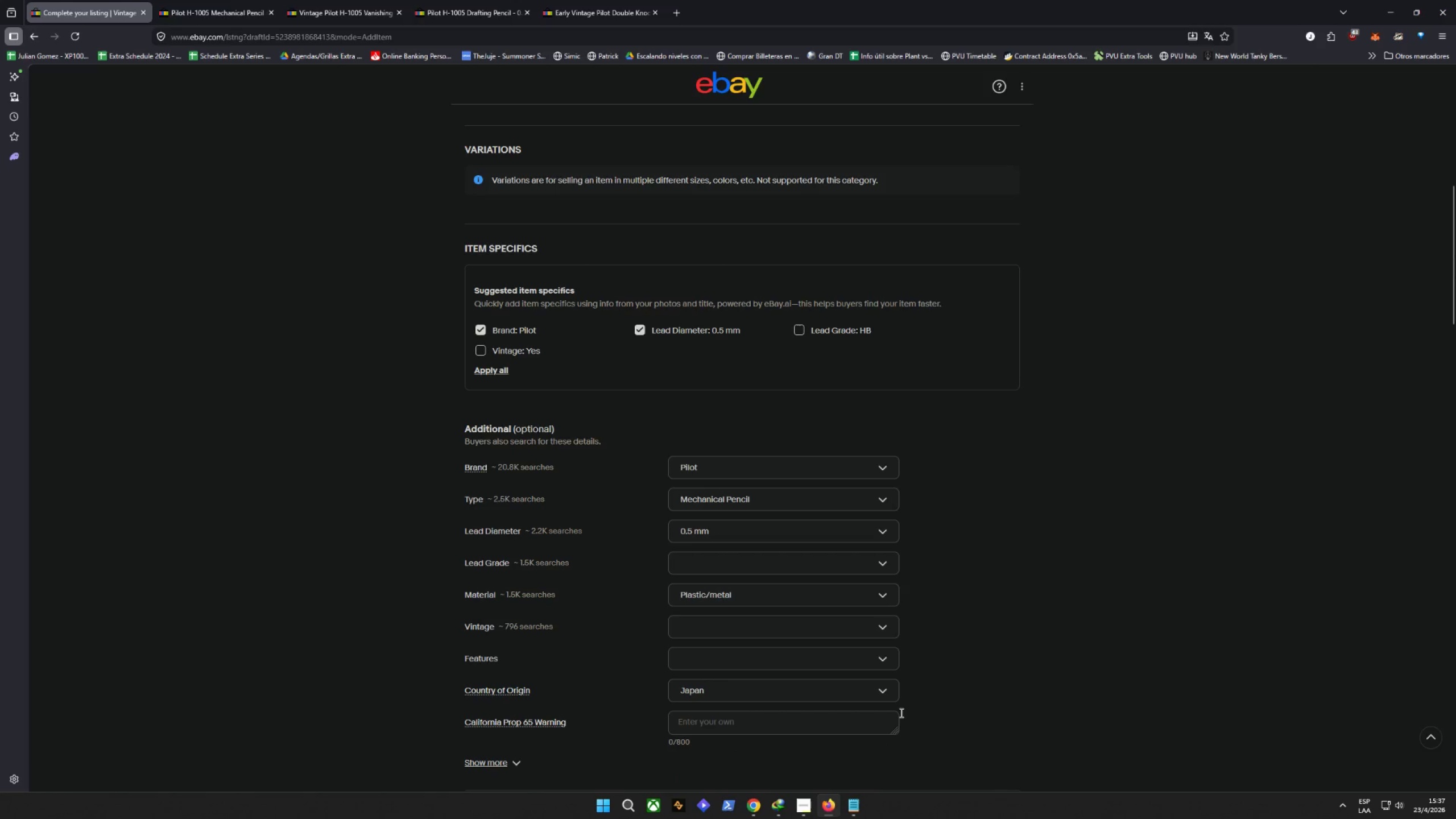 
scroll: coordinate [926, 662], scroll_direction: down, amount: 1.0
 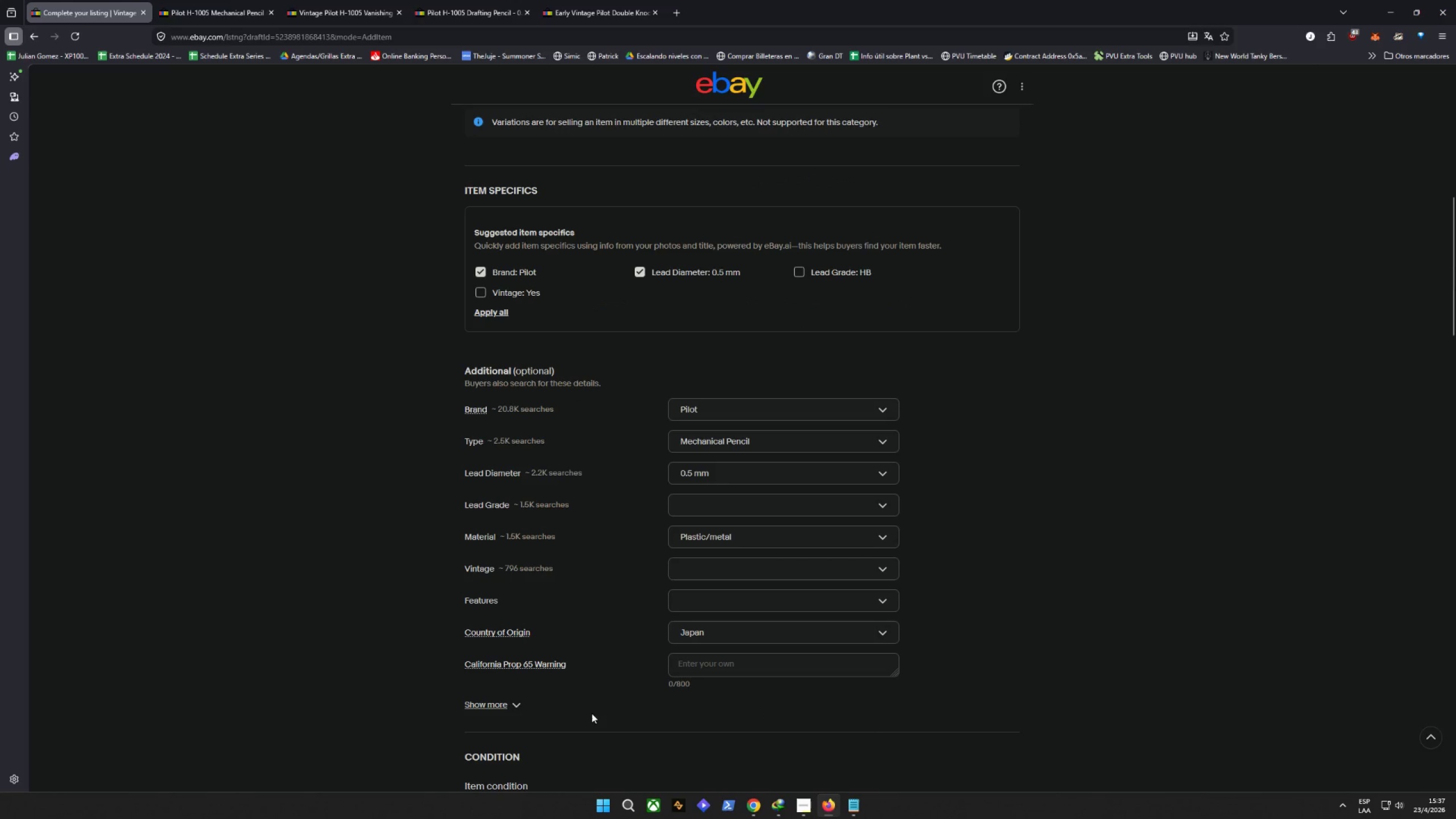 
left_click([506, 706])
 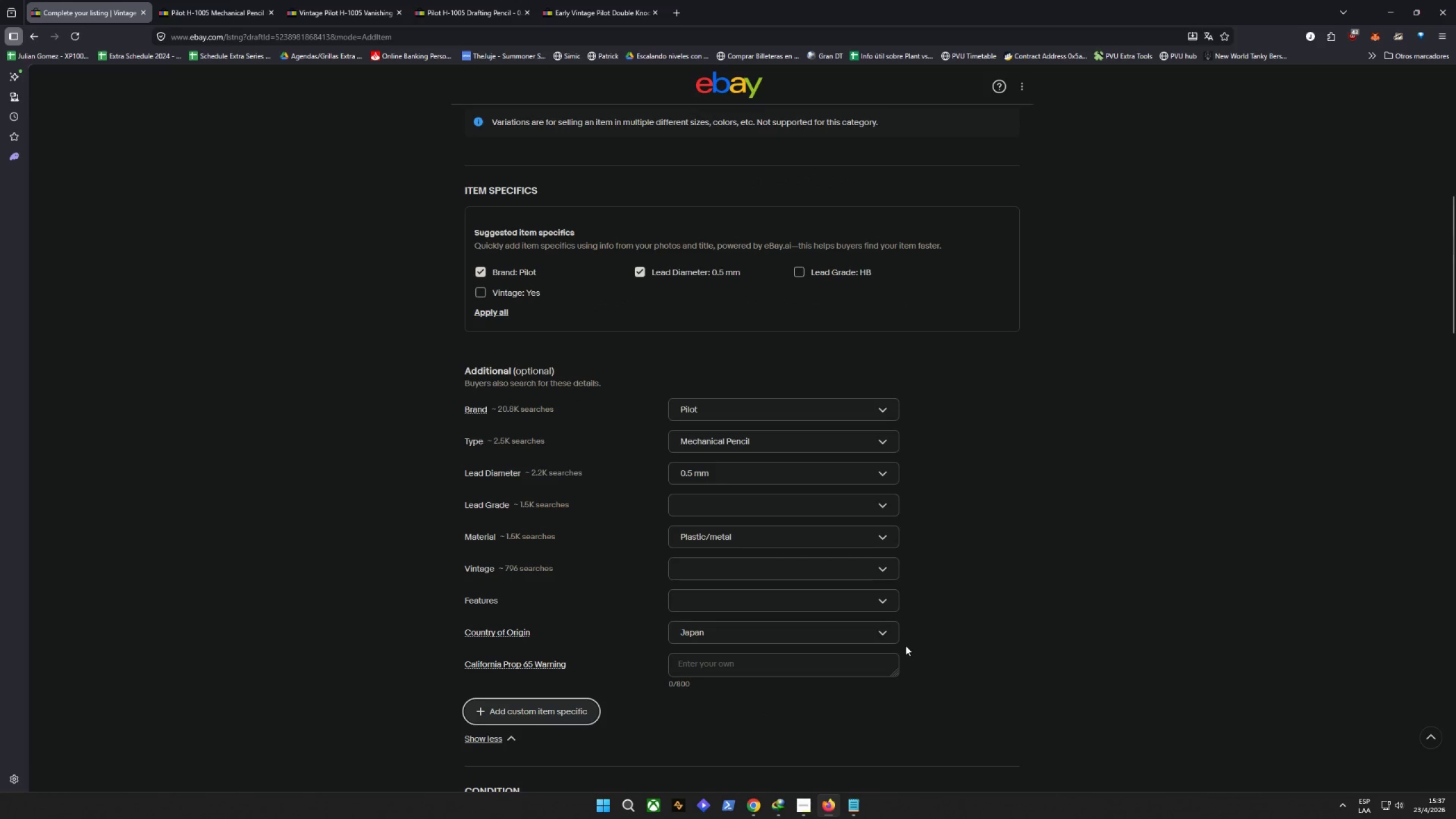 
scroll: coordinate [904, 646], scroll_direction: down, amount: 3.0
 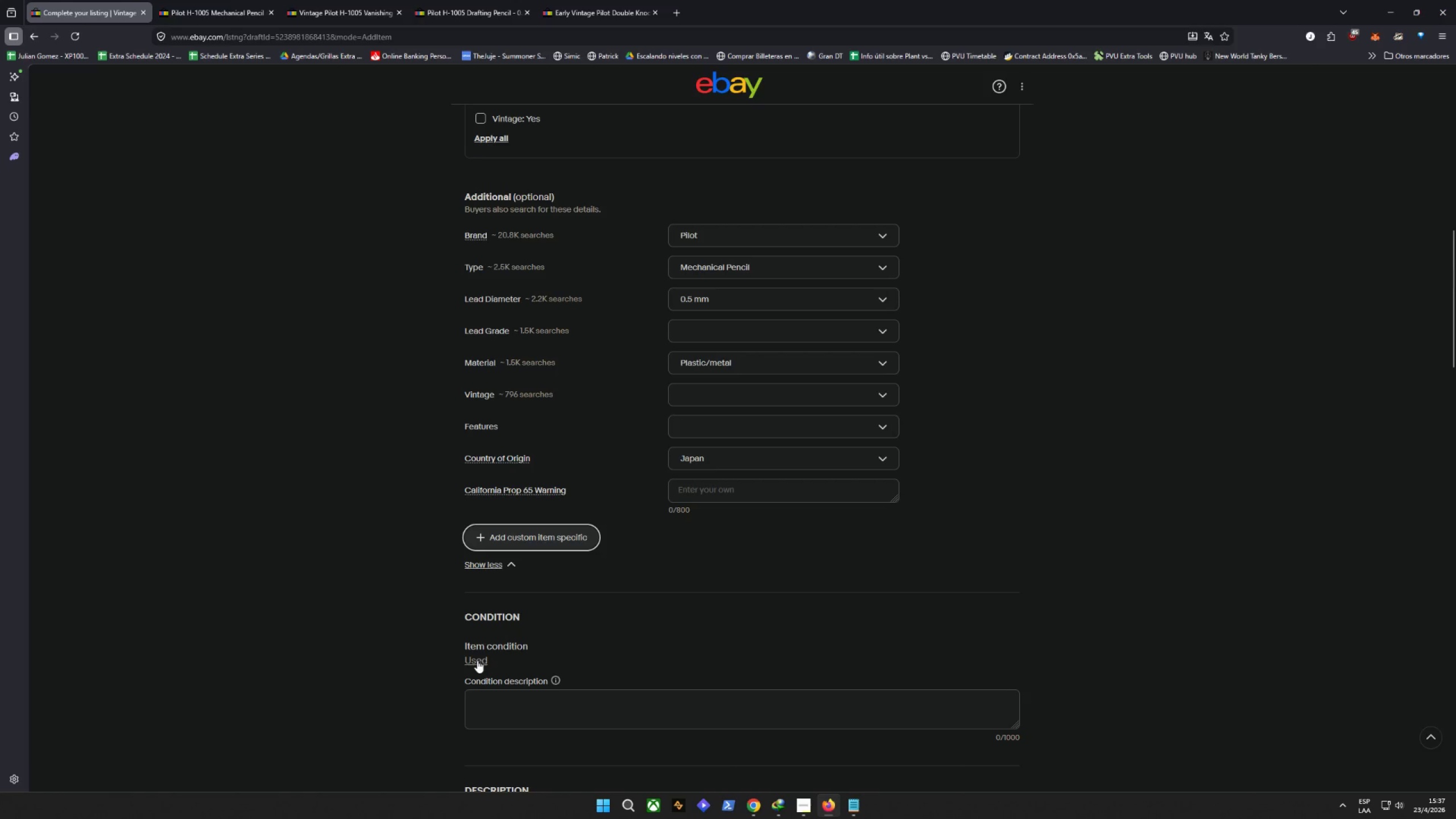 
left_click([477, 660])
 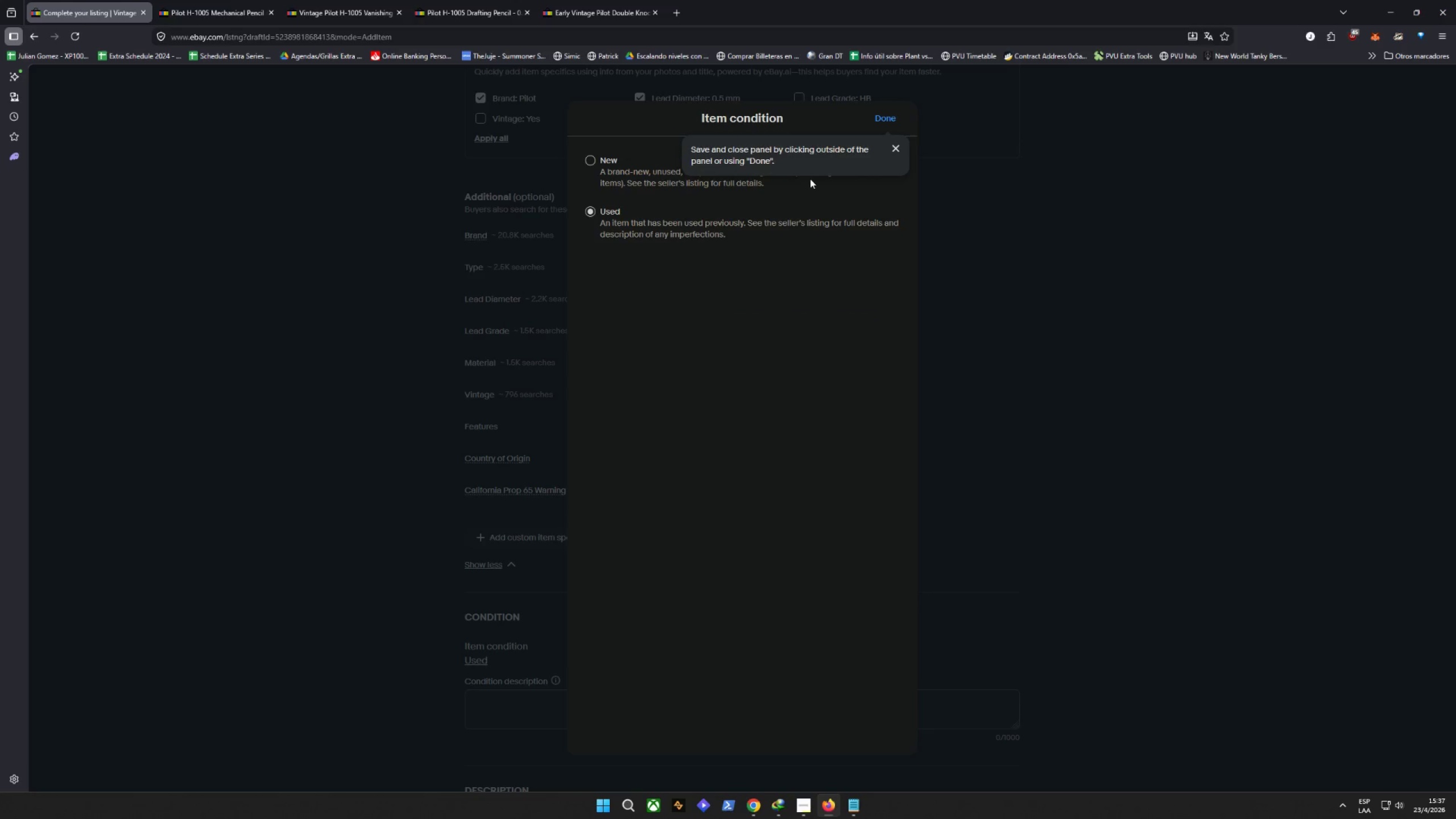 
left_click([894, 149])
 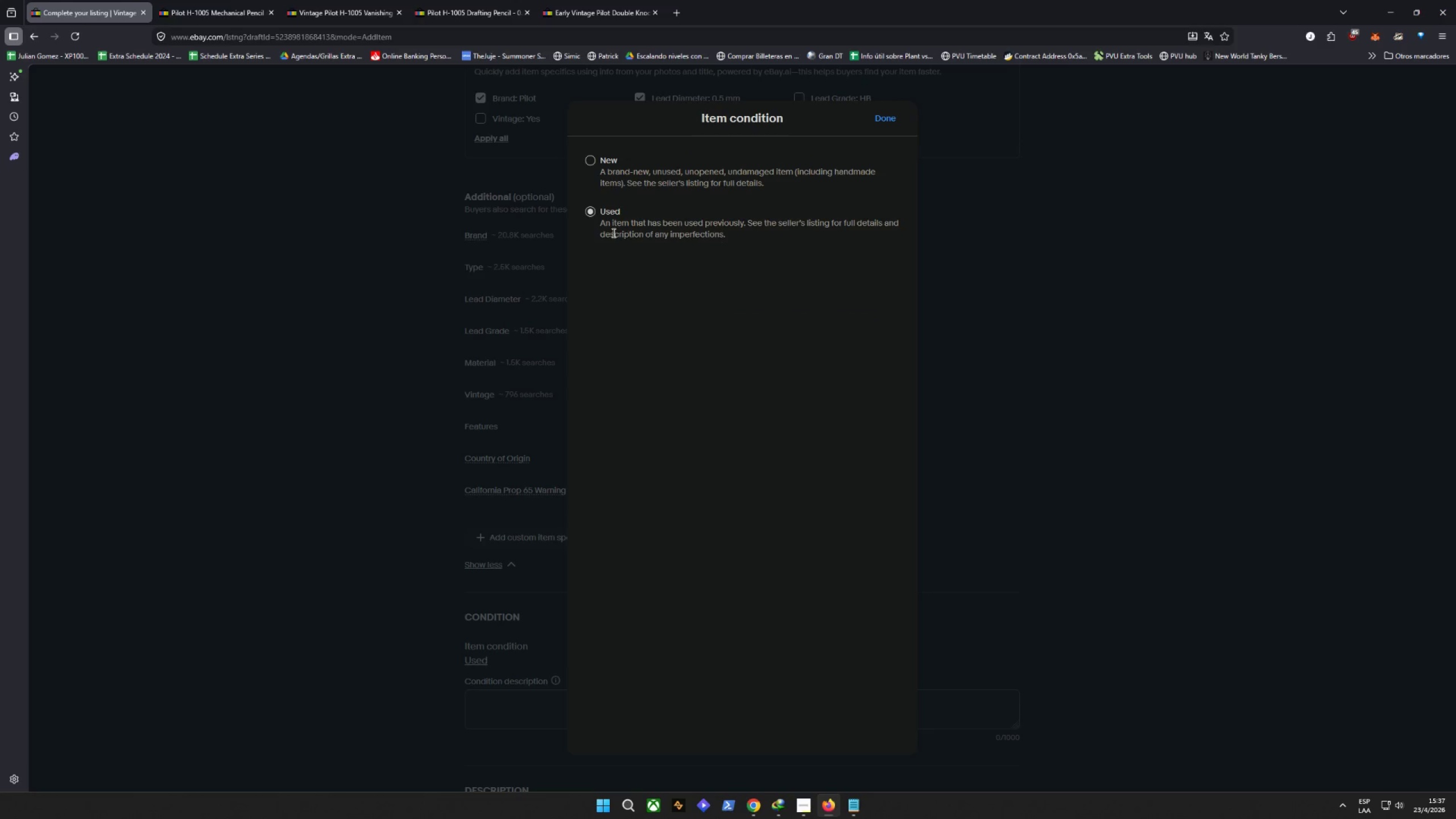 
left_click([613, 233])
 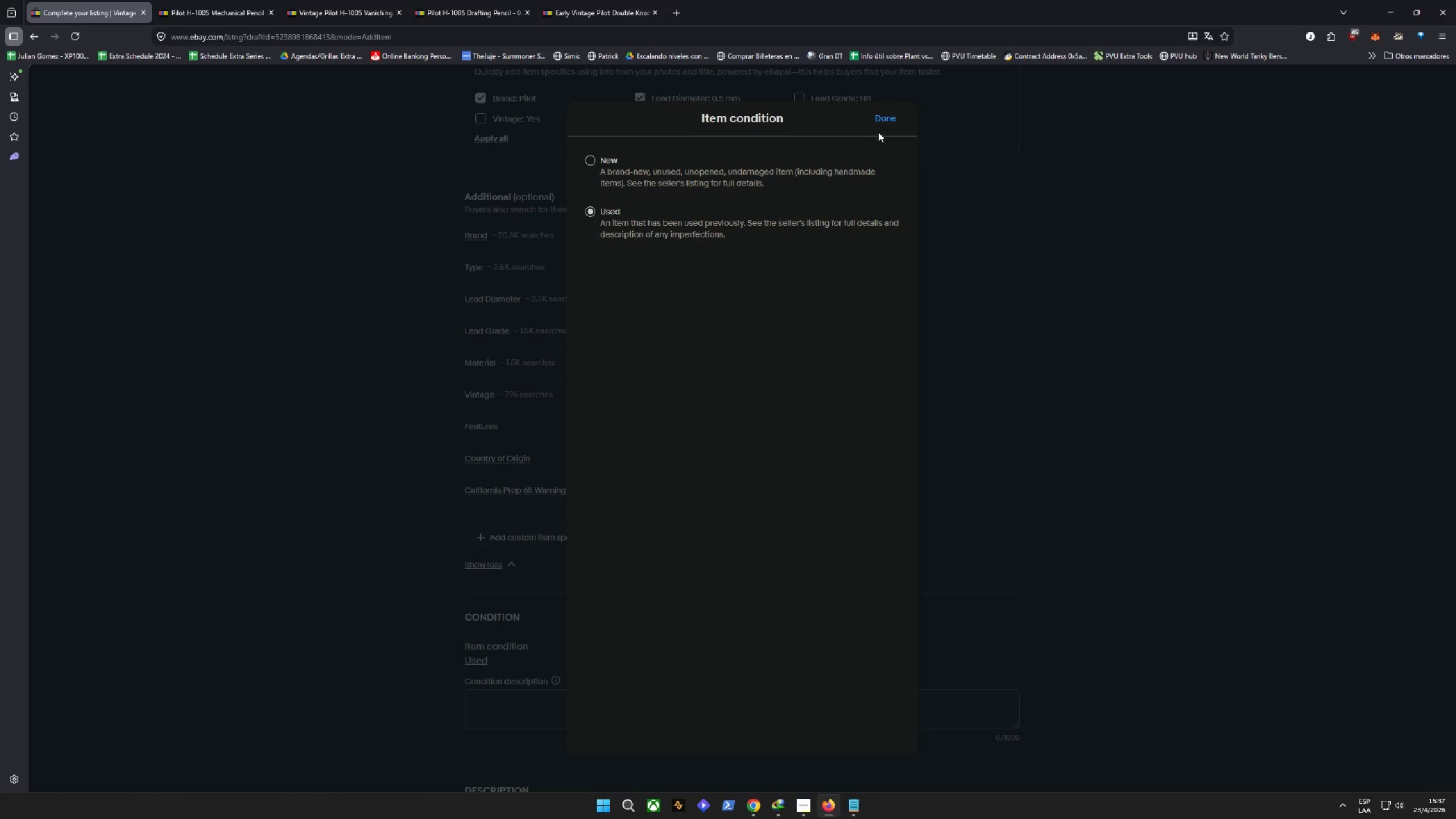 
triple_click([888, 123])
 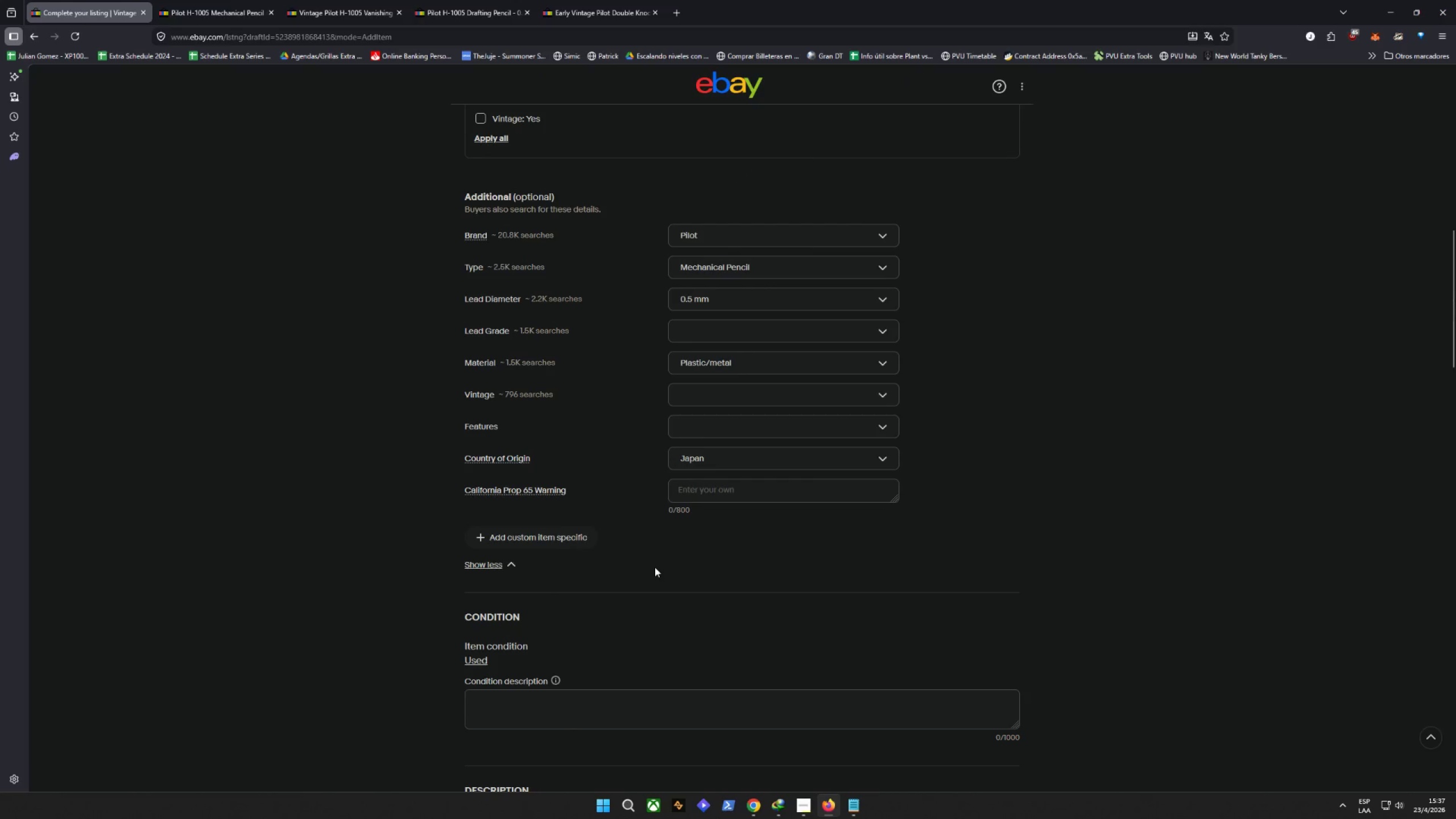 
left_click([718, 398])
 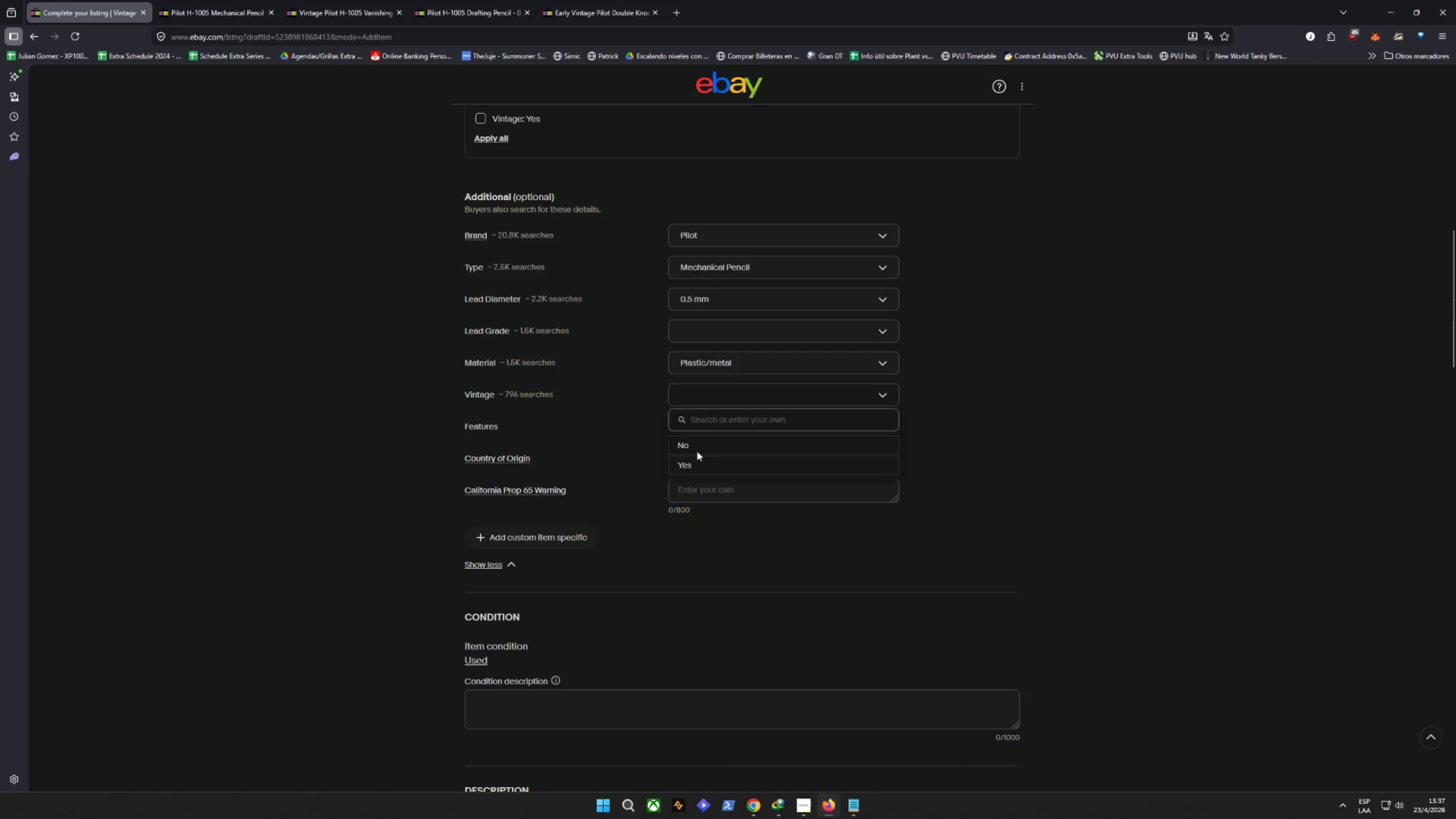 
left_click([688, 467])
 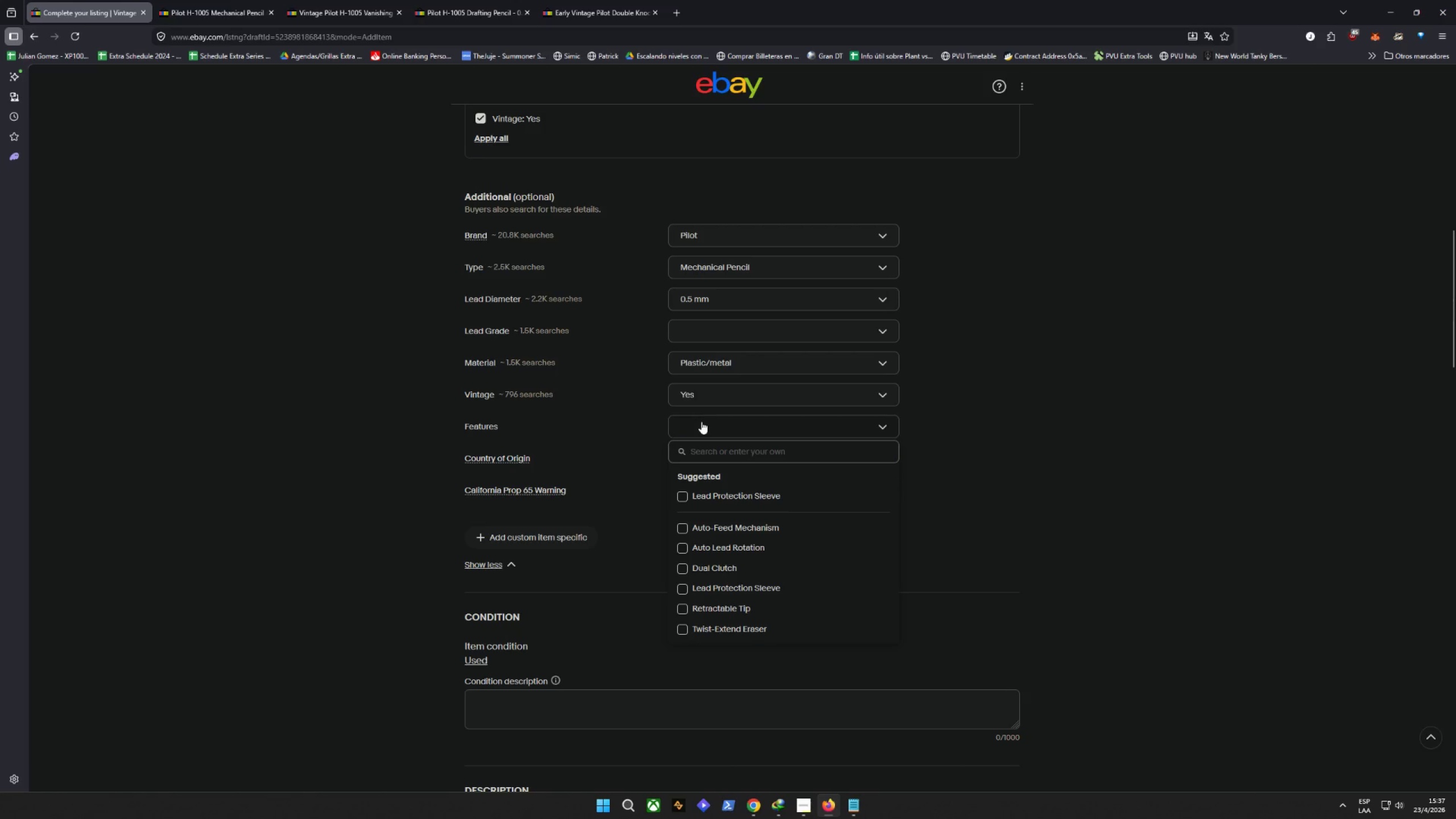 
left_click([701, 421])
 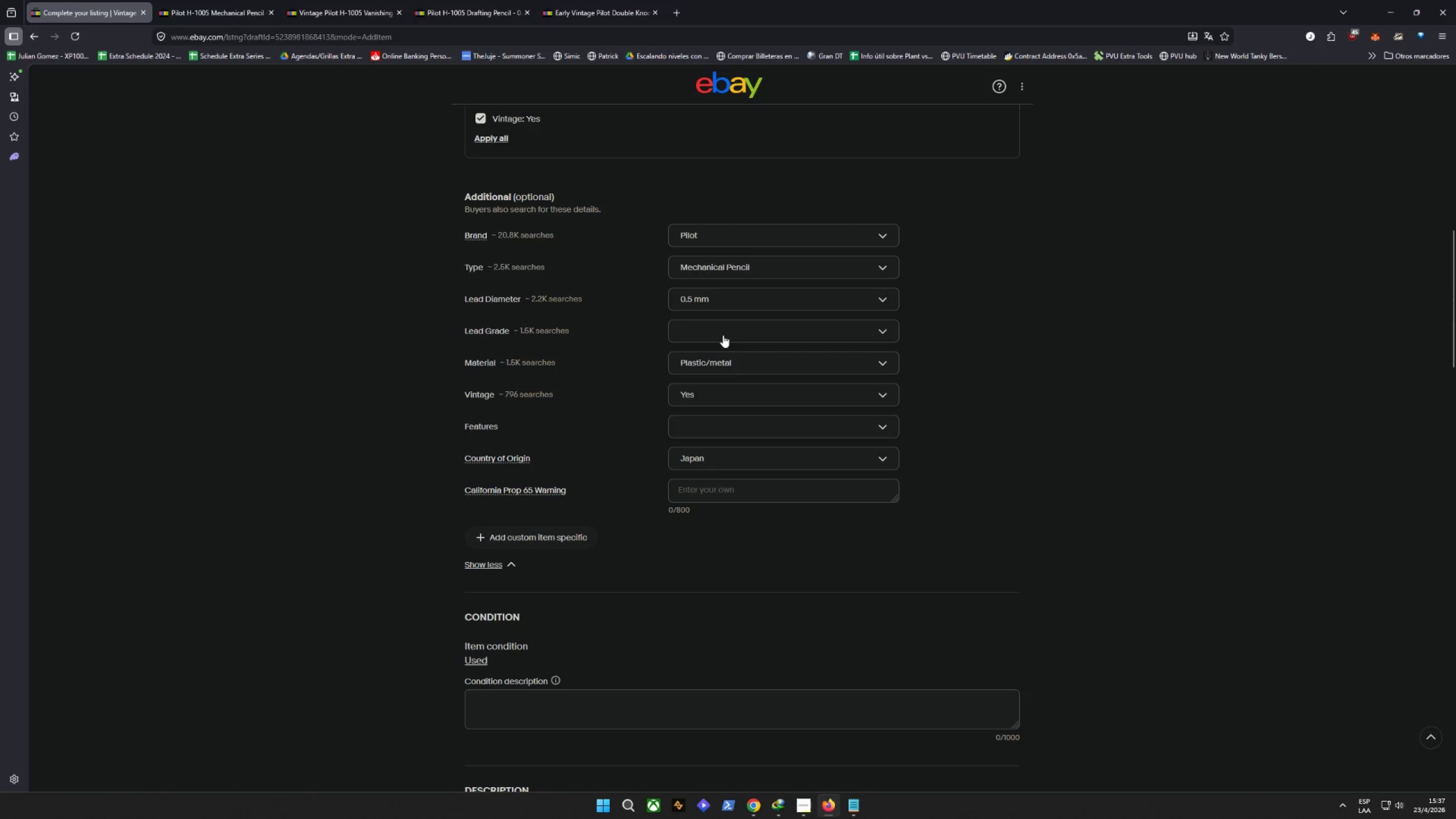 
left_click([723, 334])
 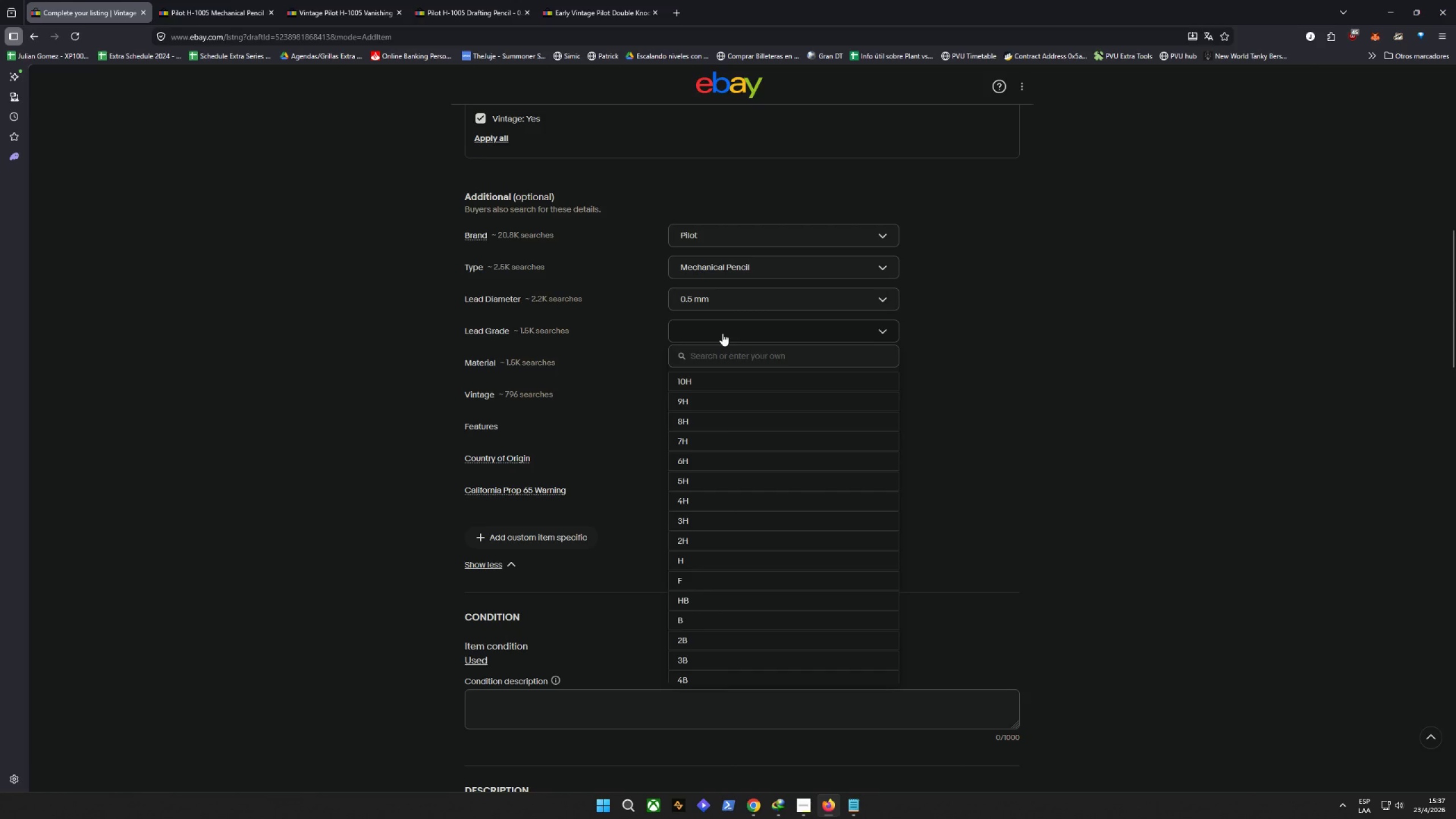 
left_click([722, 333])
 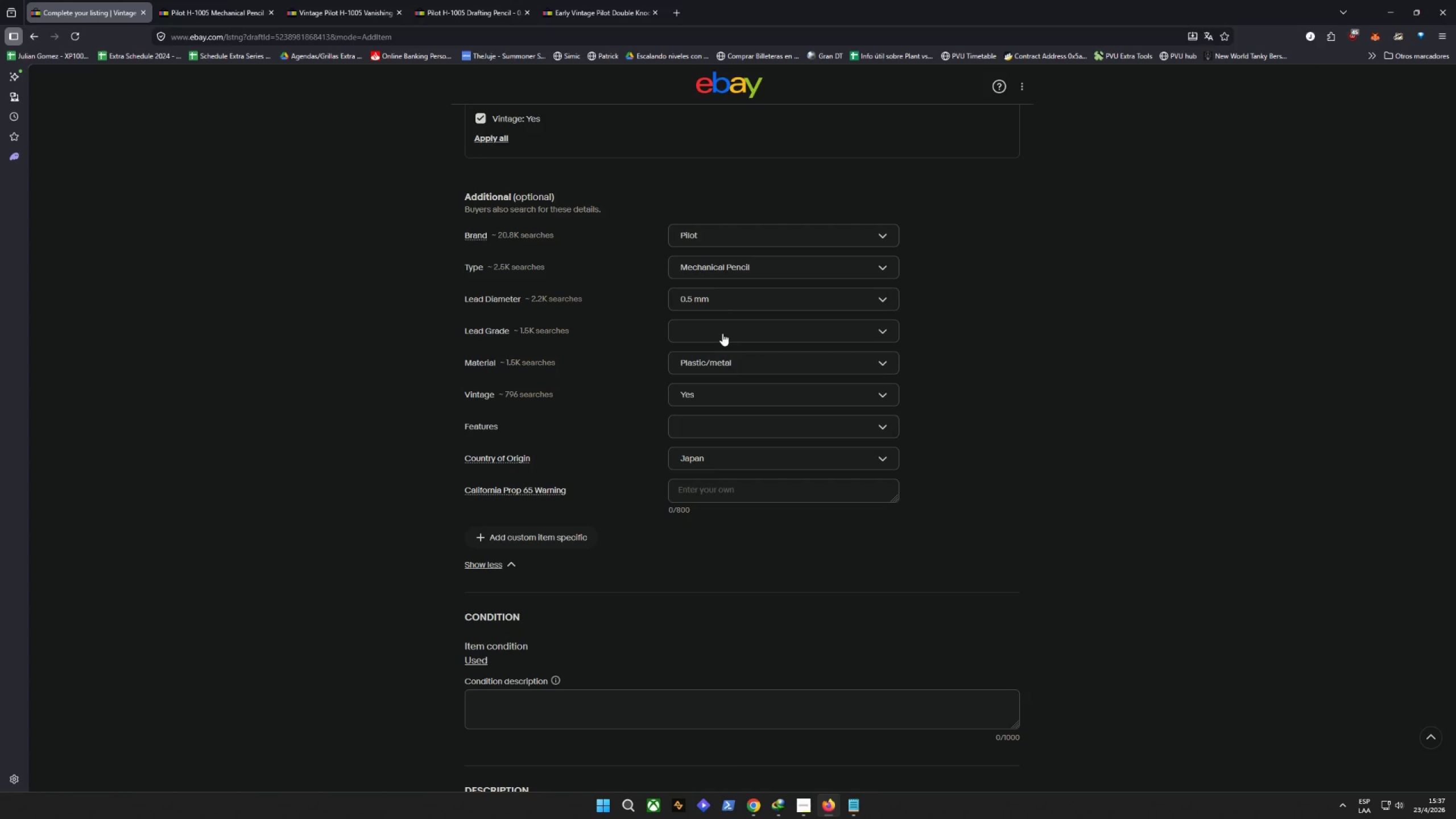 
left_click([722, 333])
 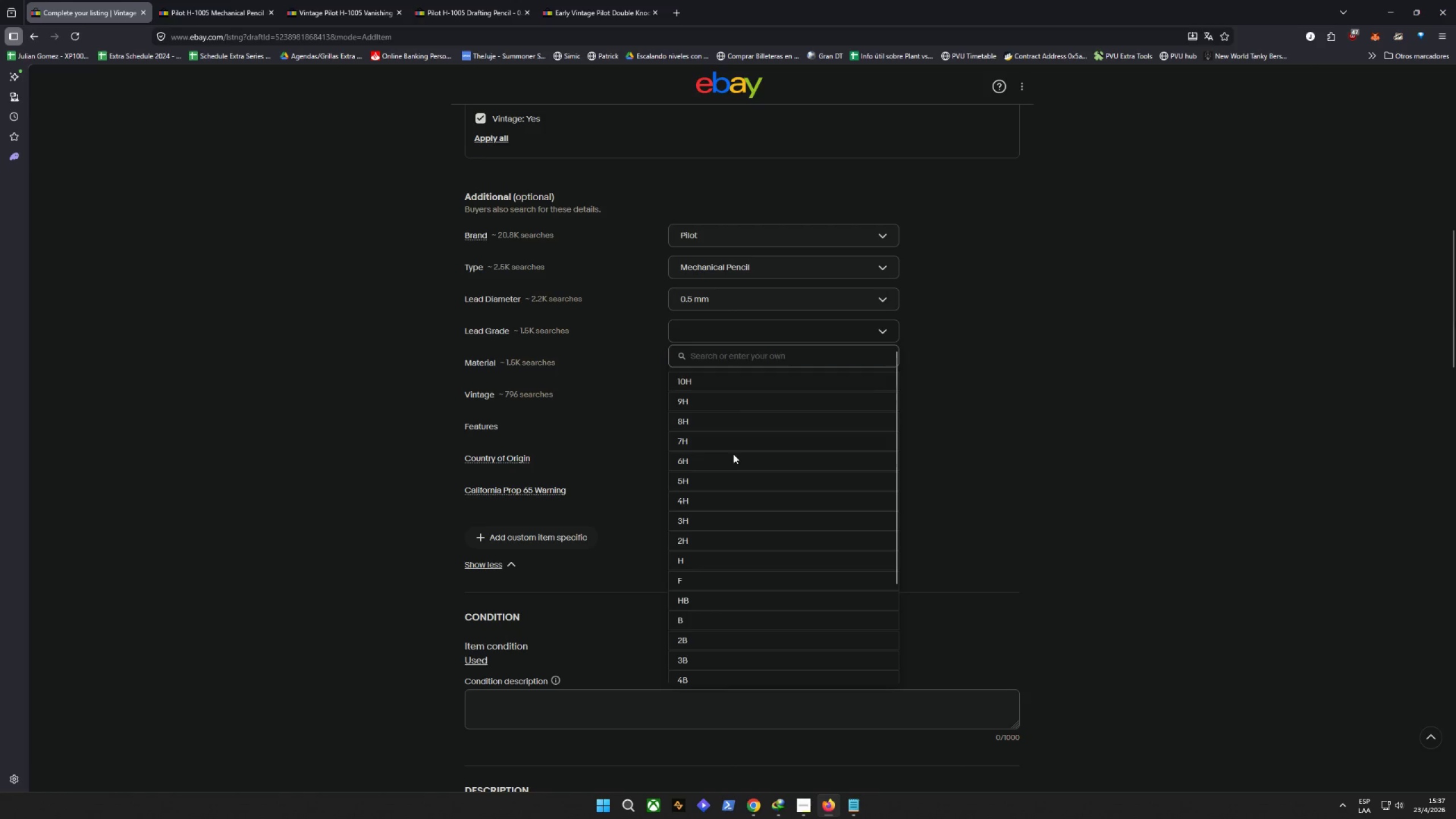 
scroll: coordinate [751, 500], scroll_direction: down, amount: 1.0
 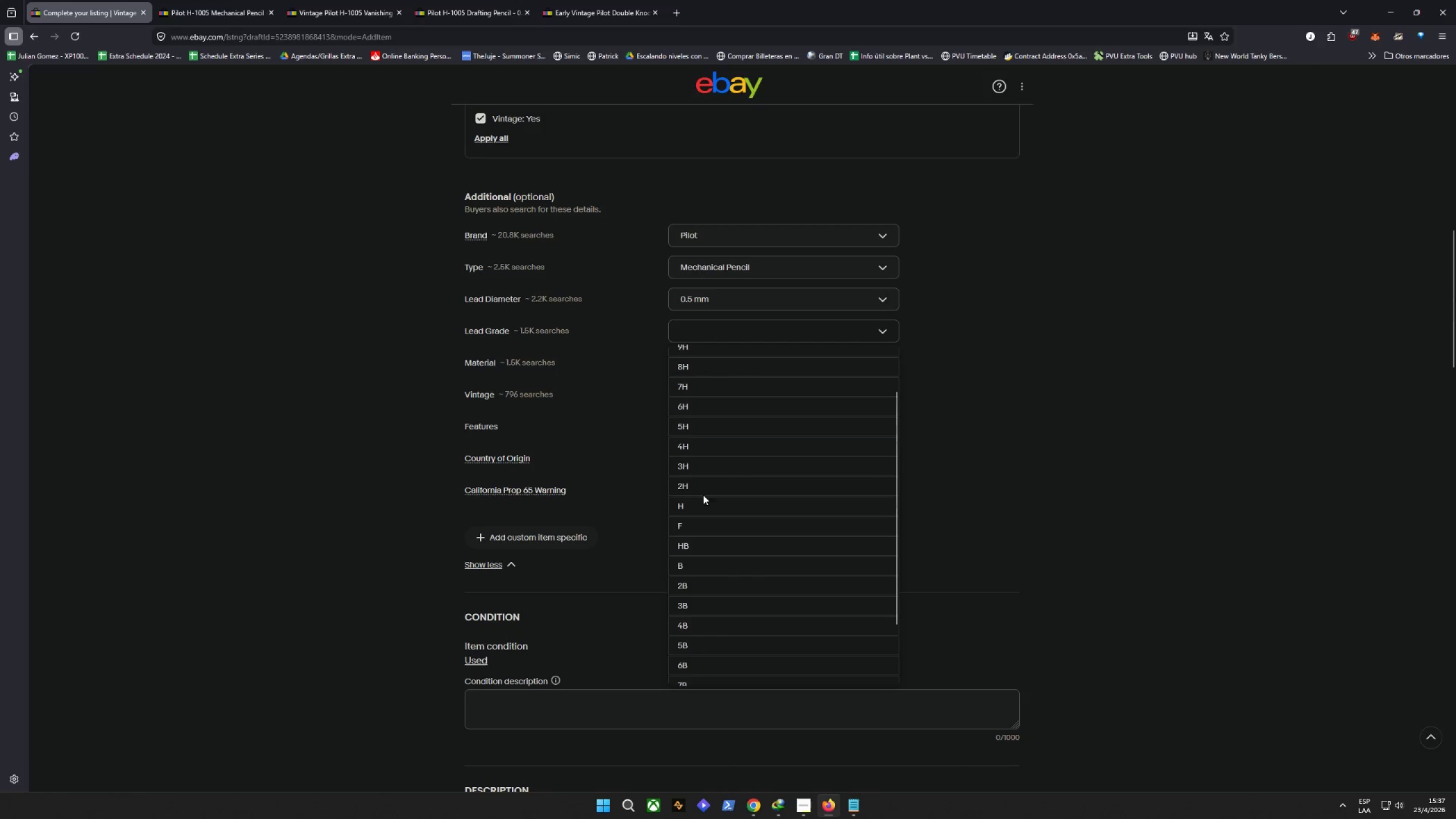 
left_click([681, 544])
 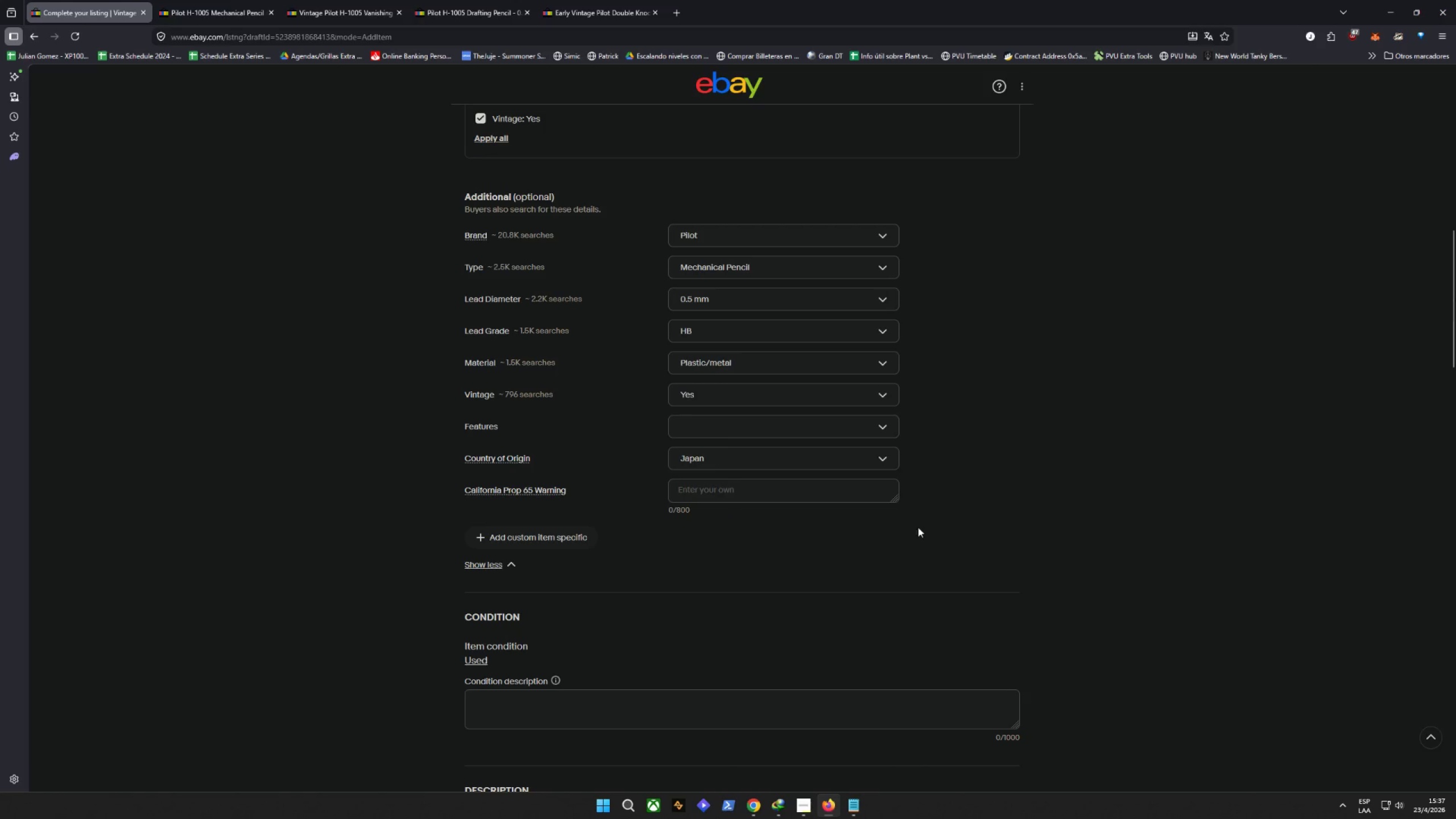 
left_click([946, 512])
 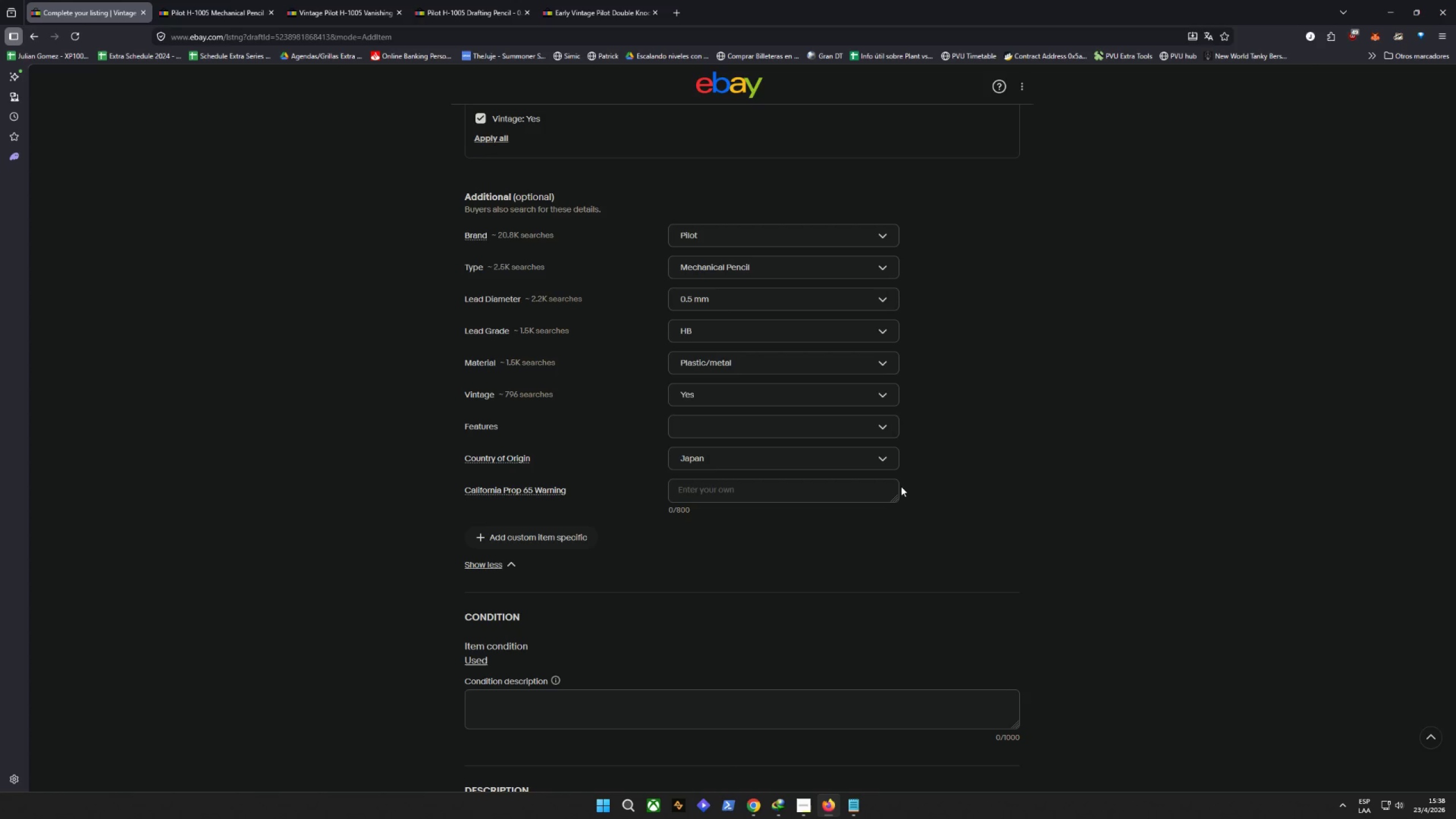 
wait(29.41)
 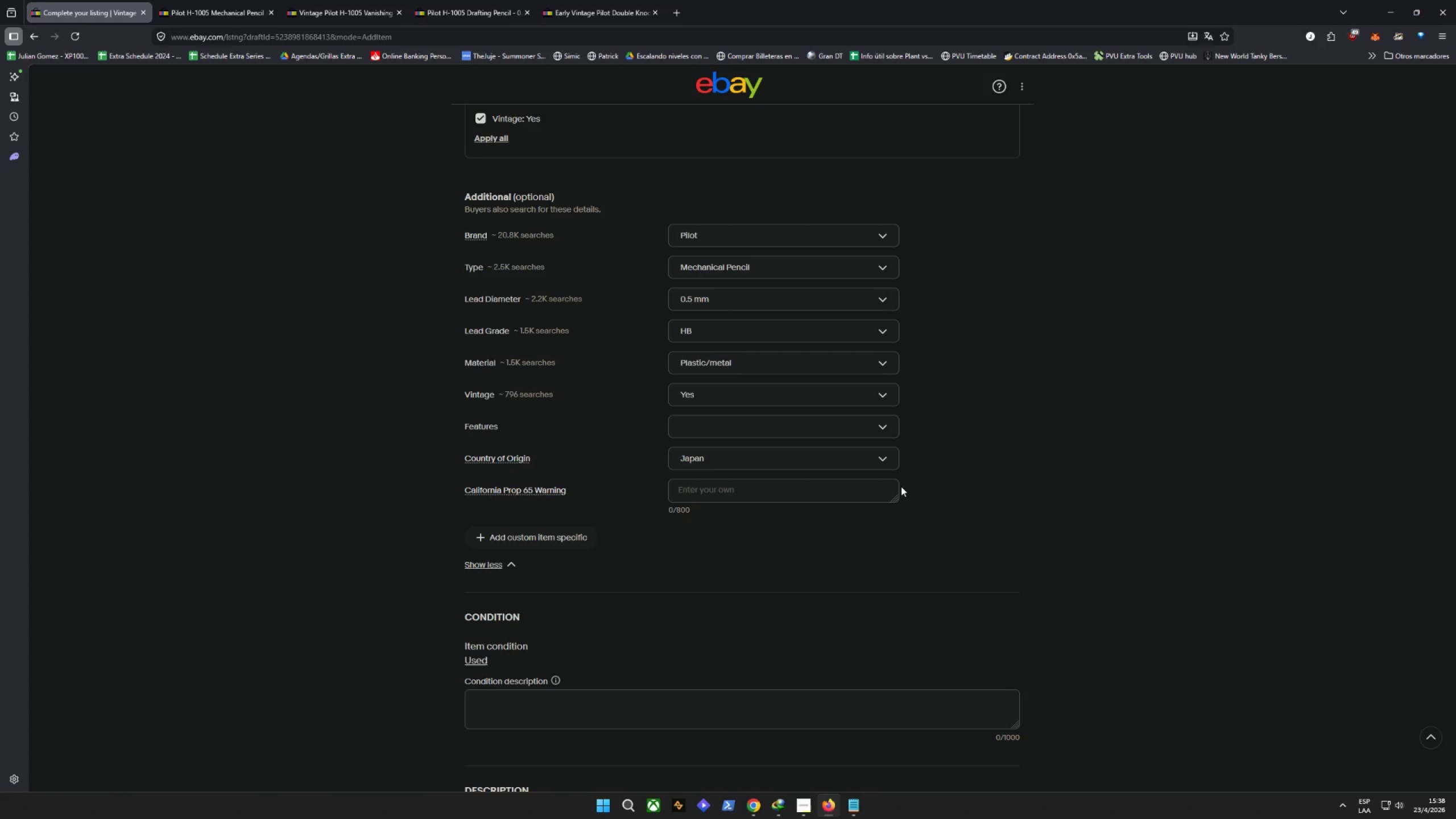 
left_click([853, 423])
 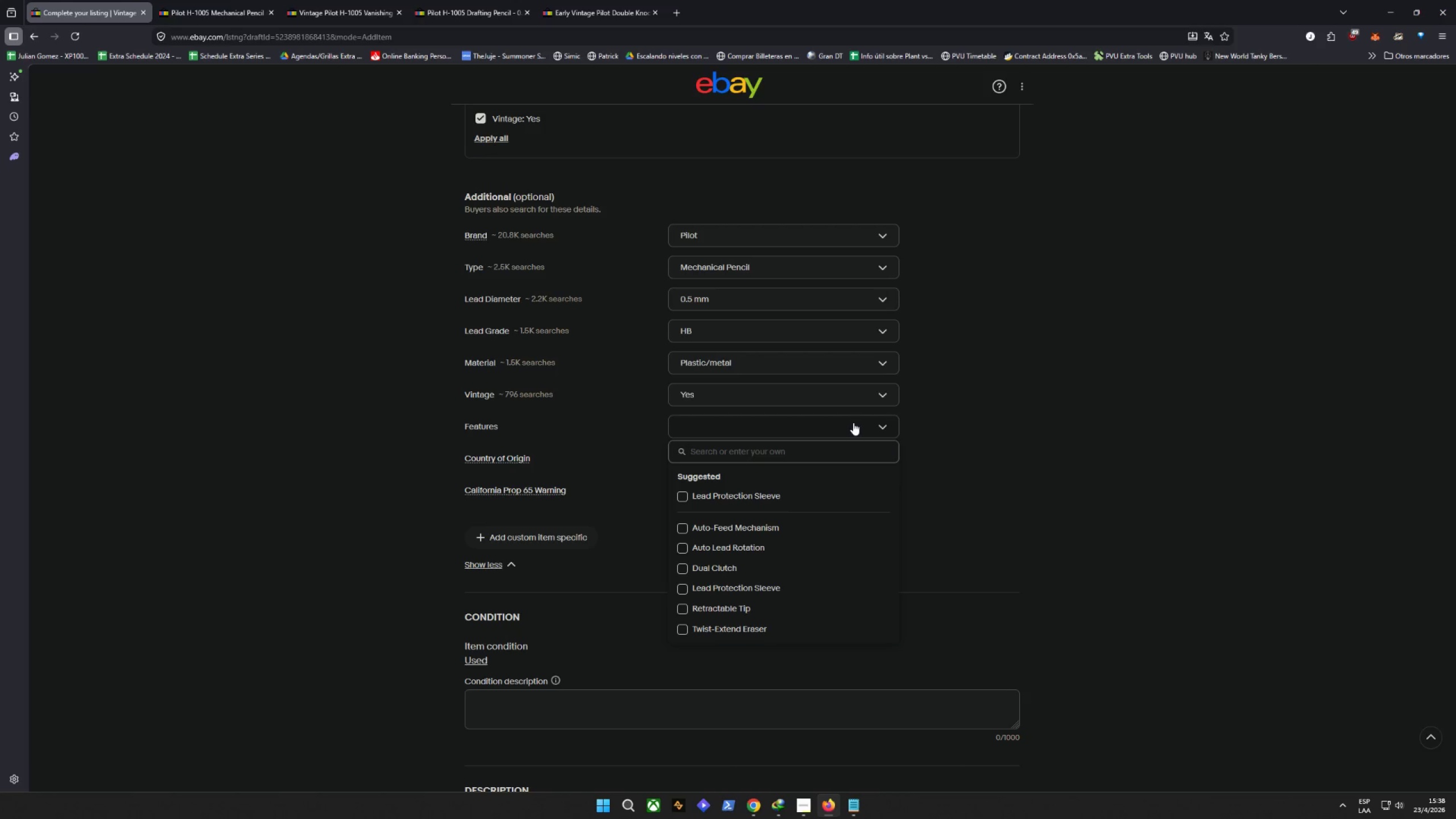 
wait(9.11)
 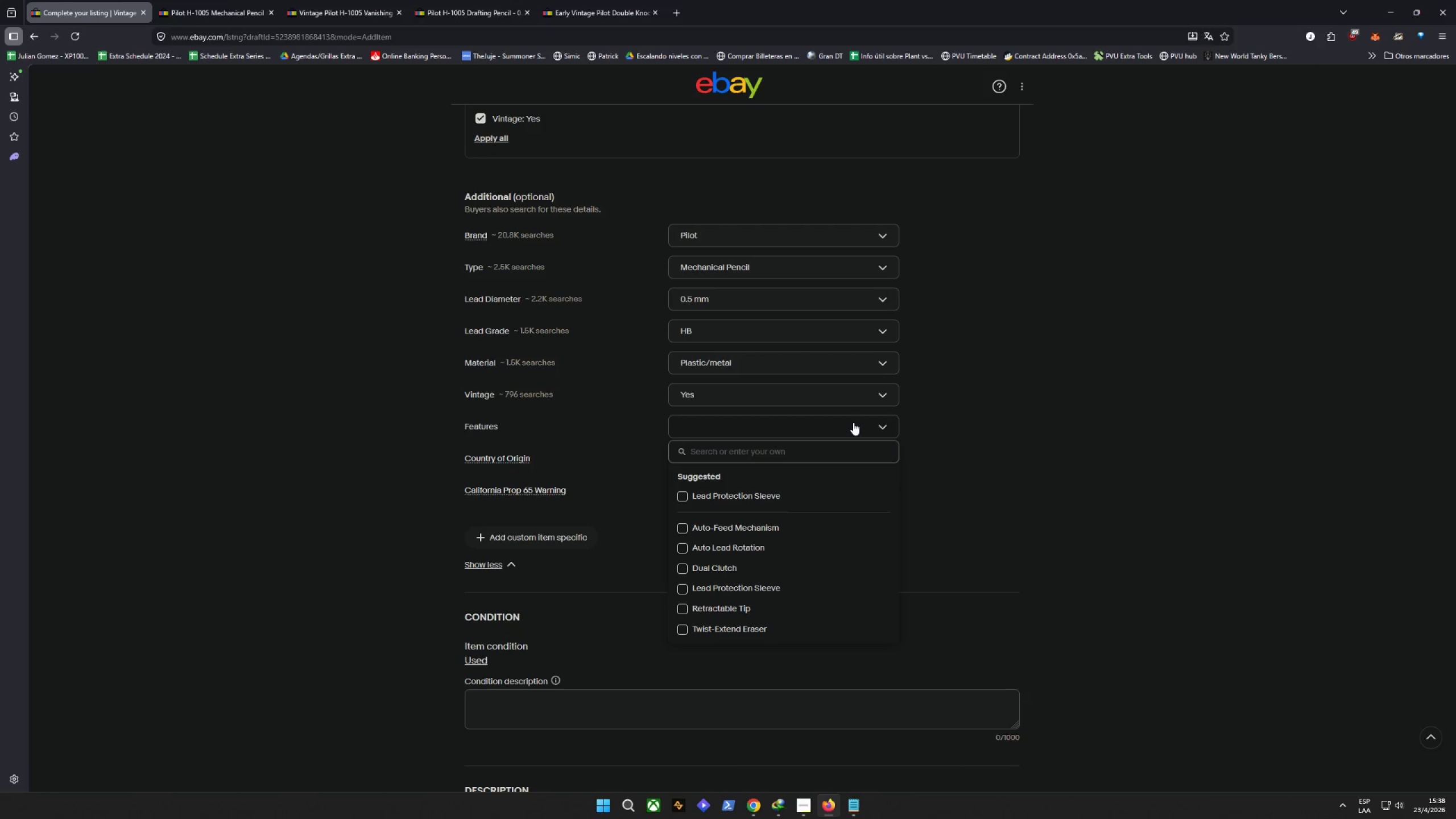 
left_click([350, 6])
 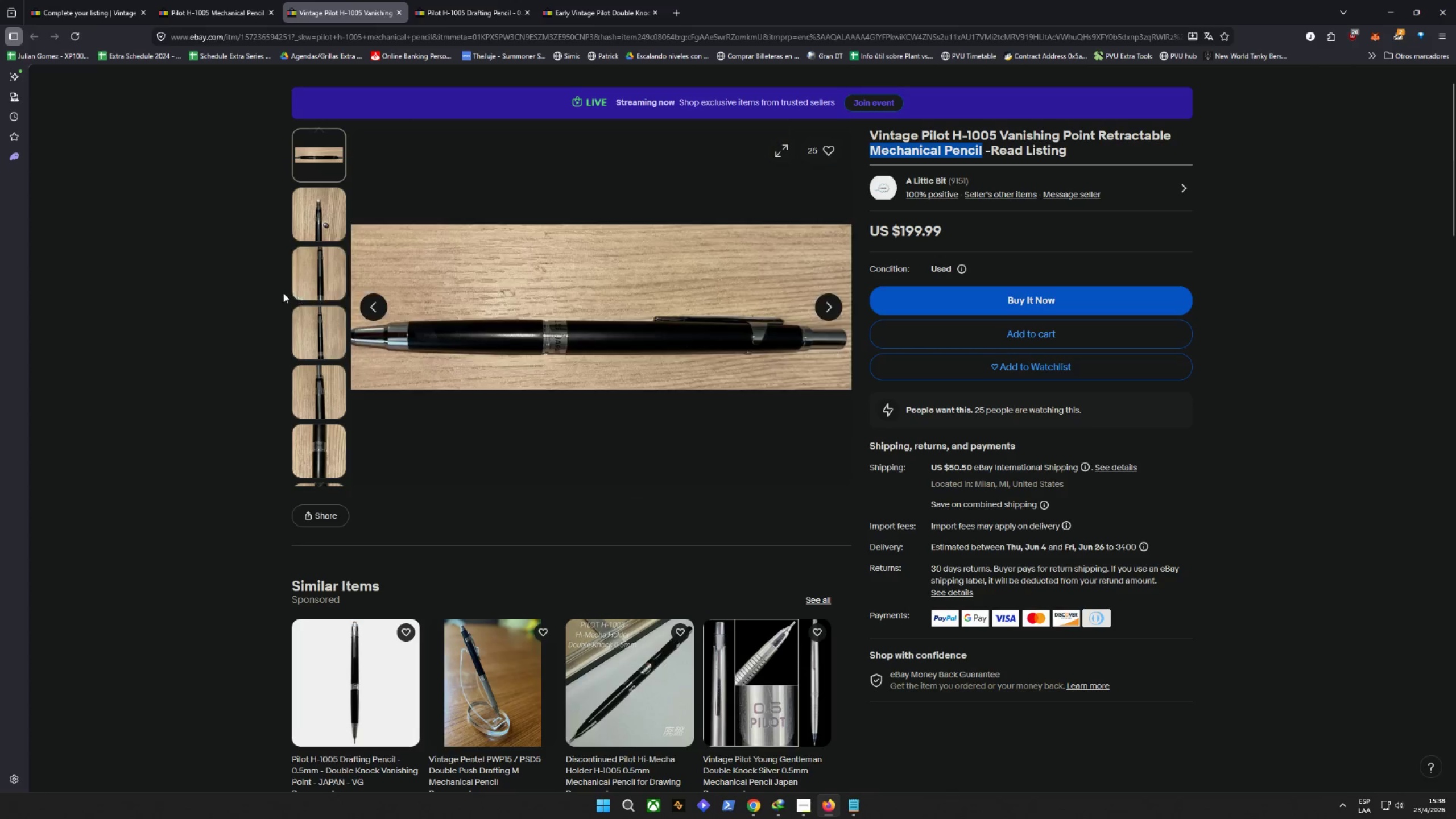 
scroll: coordinate [275, 302], scroll_direction: down, amount: 18.0
 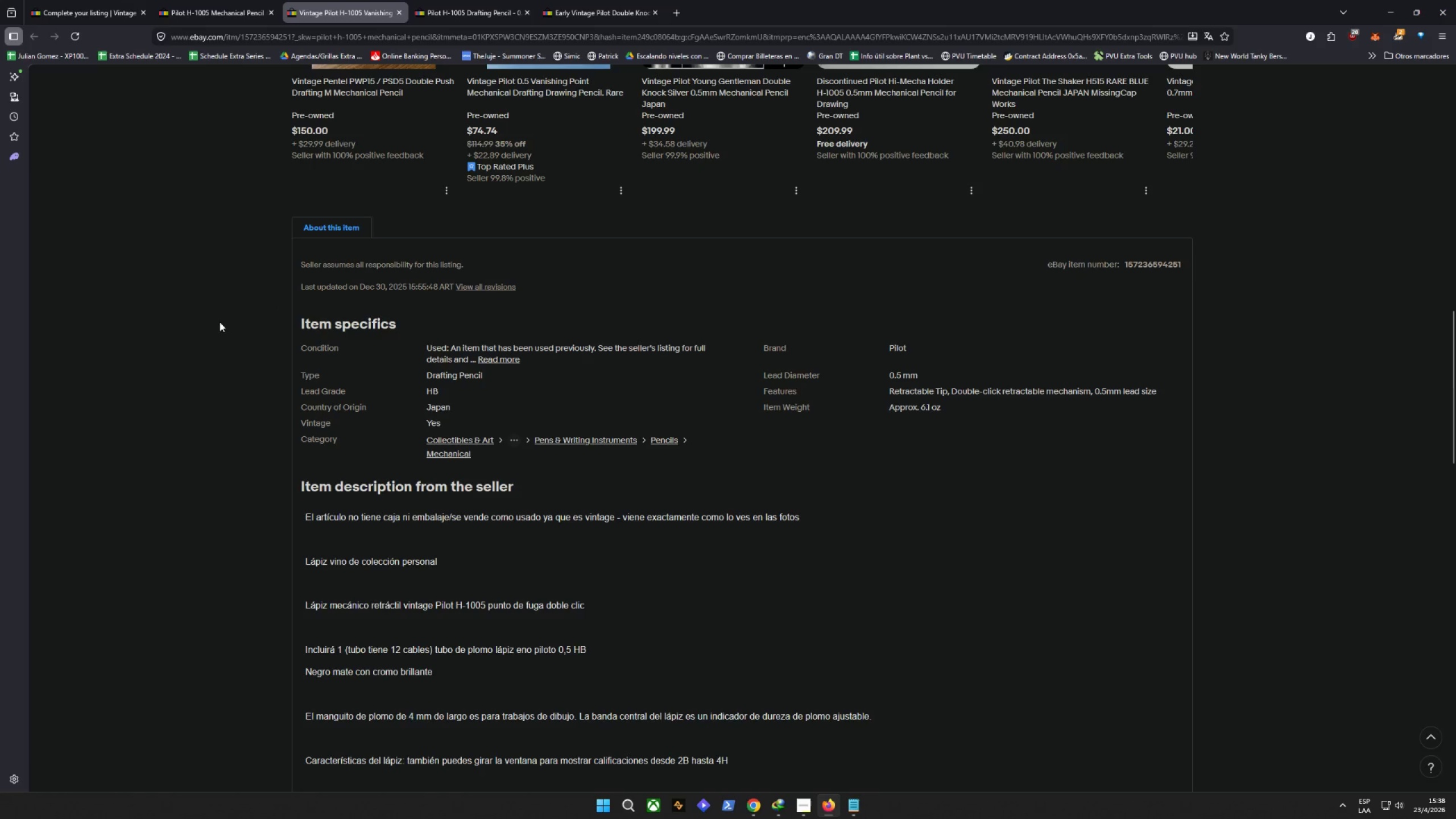 
wait(11.79)
 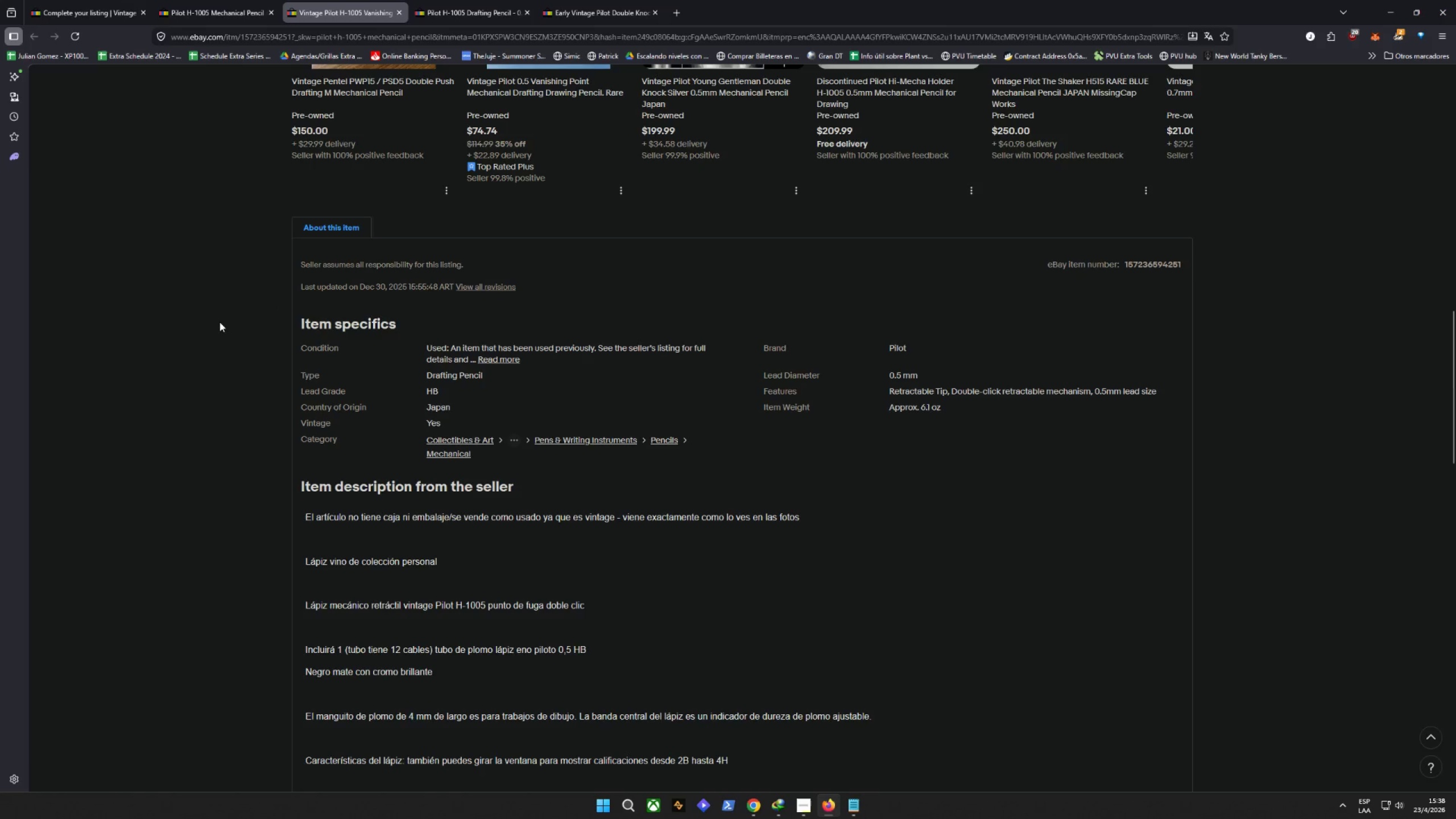 
left_click([232, 0])
 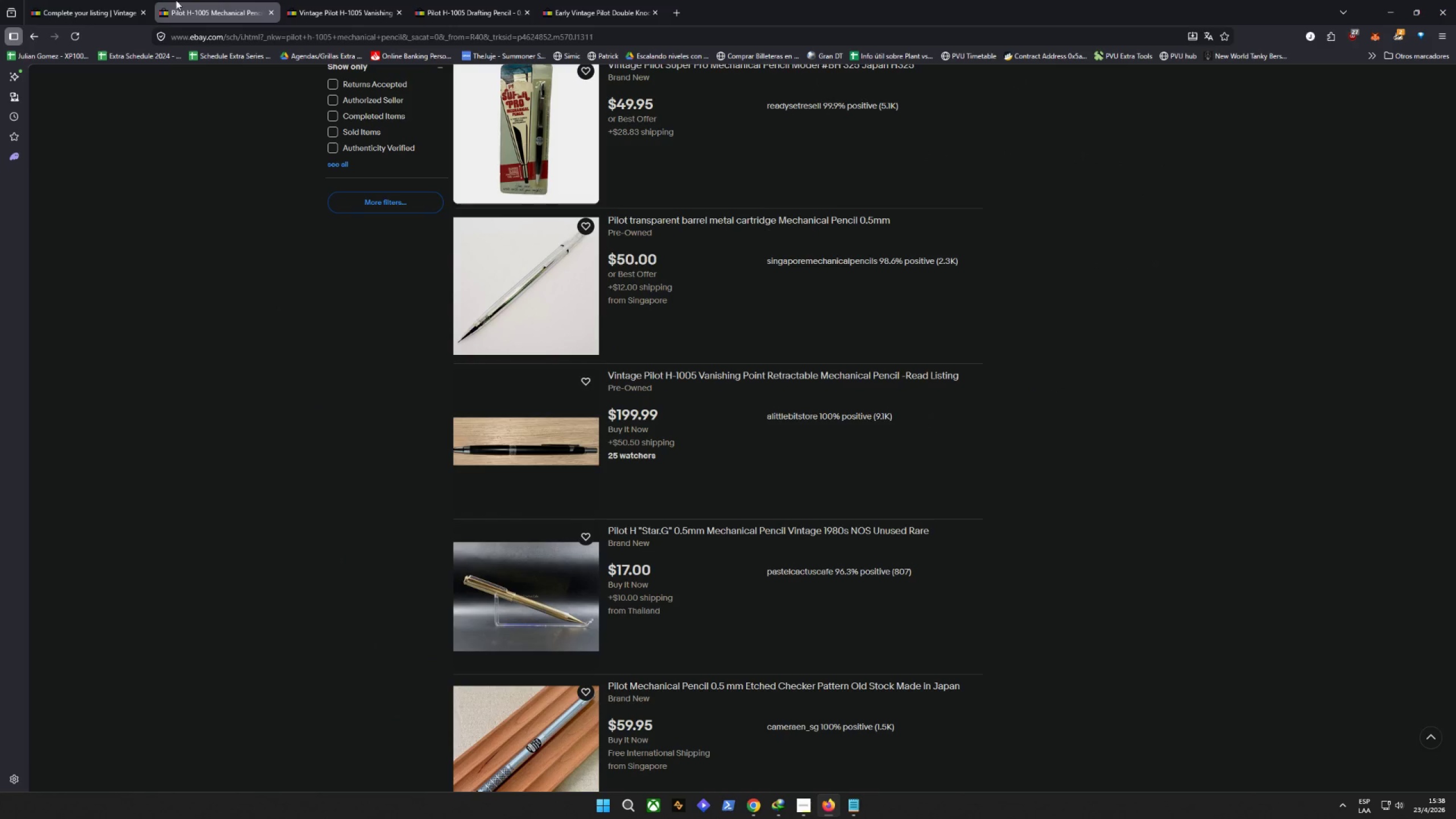 
left_click([109, 0])
 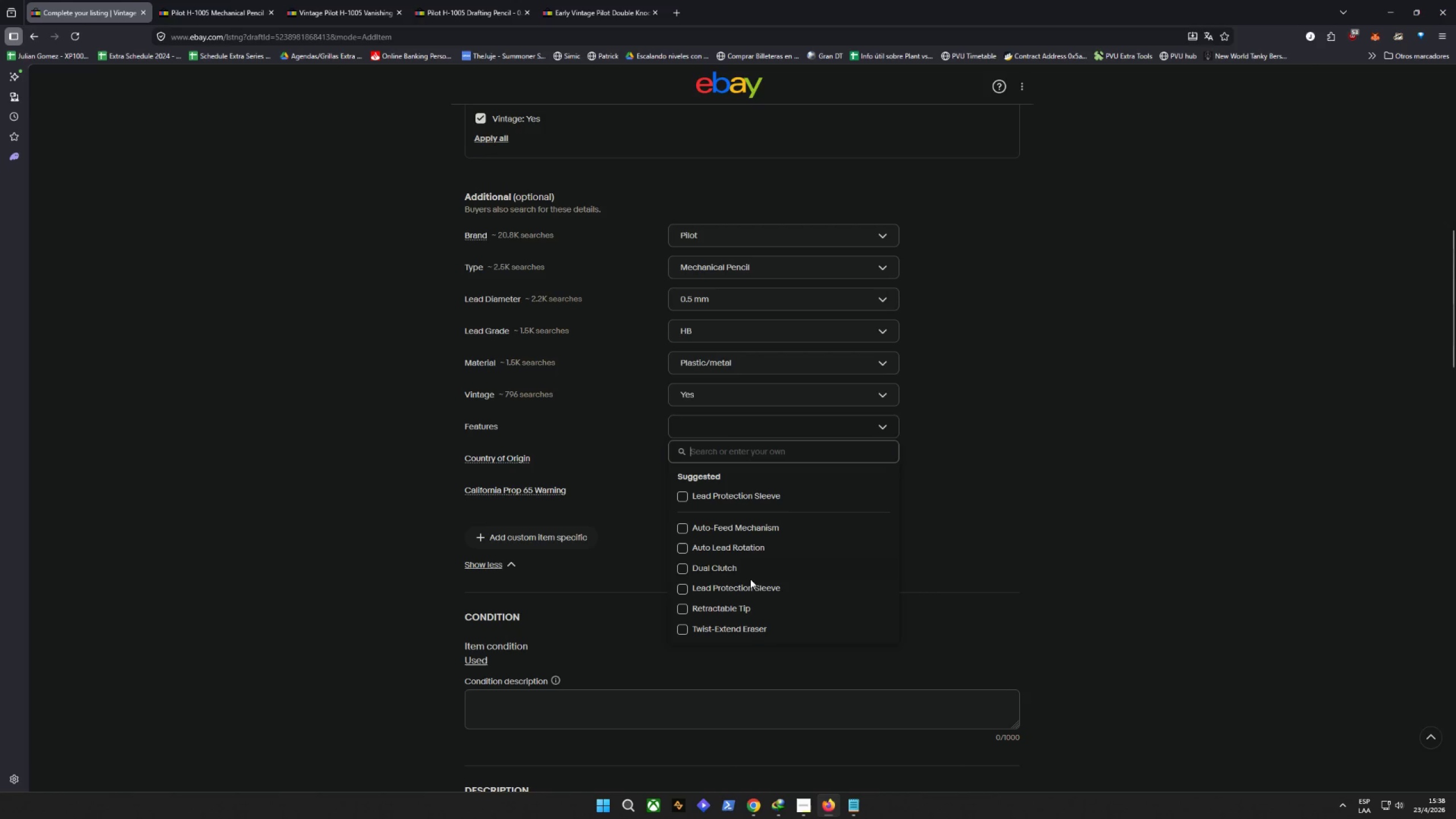 
left_click([738, 612])
 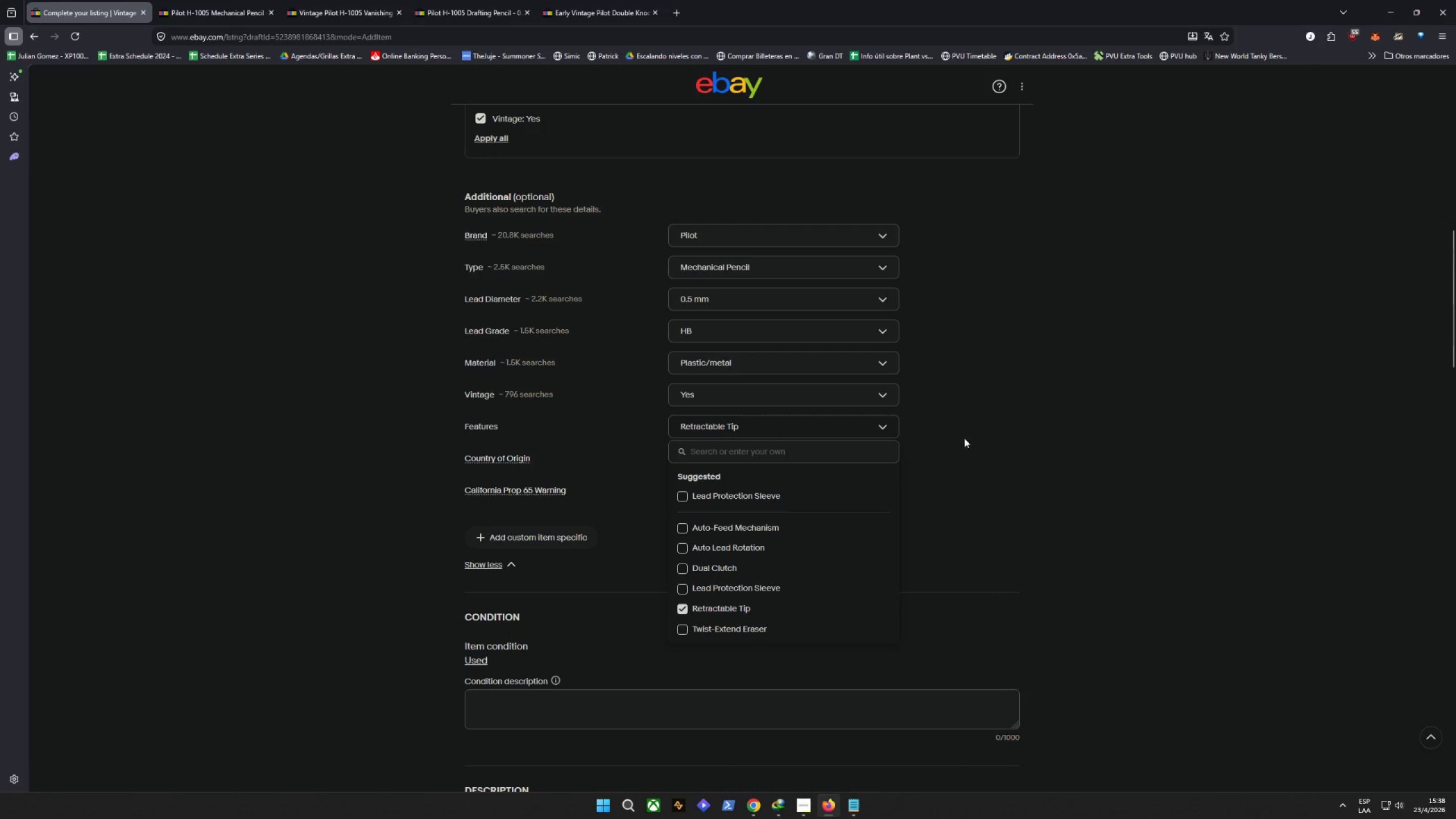 
key(Enter)
 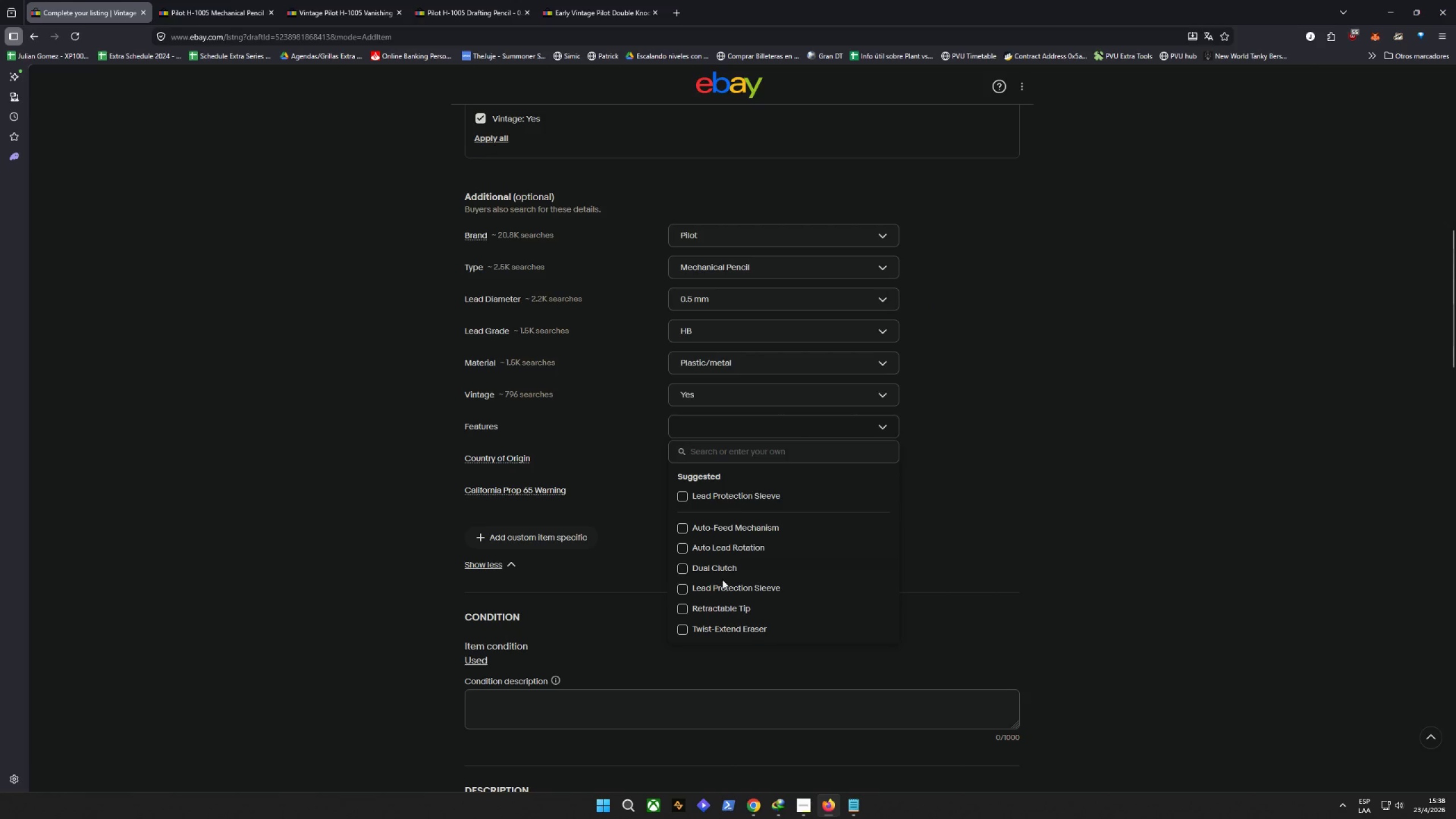 
left_click([717, 602])
 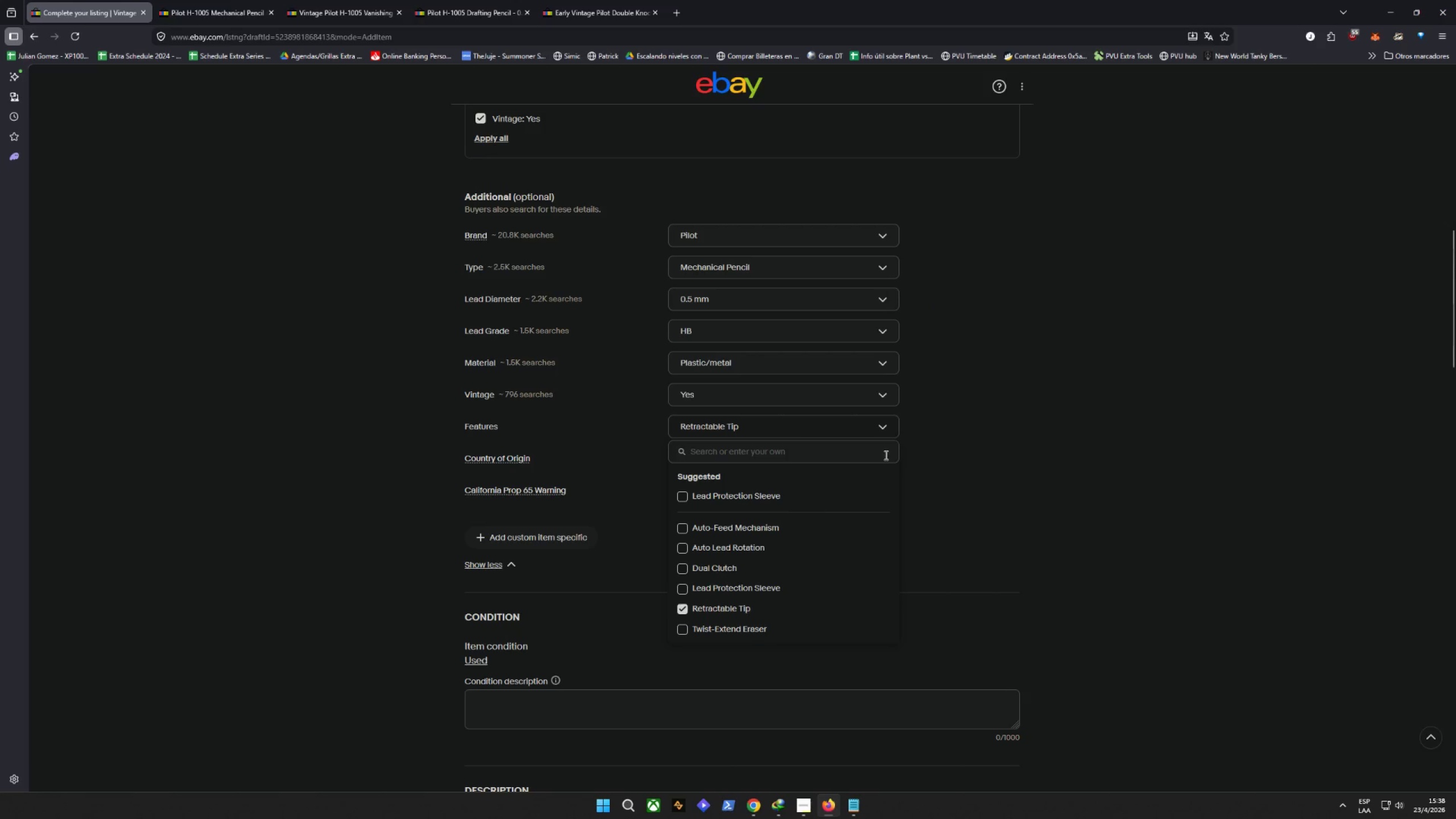 
left_click_drag(start_coordinate=[903, 429], to_coordinate=[890, 427])
 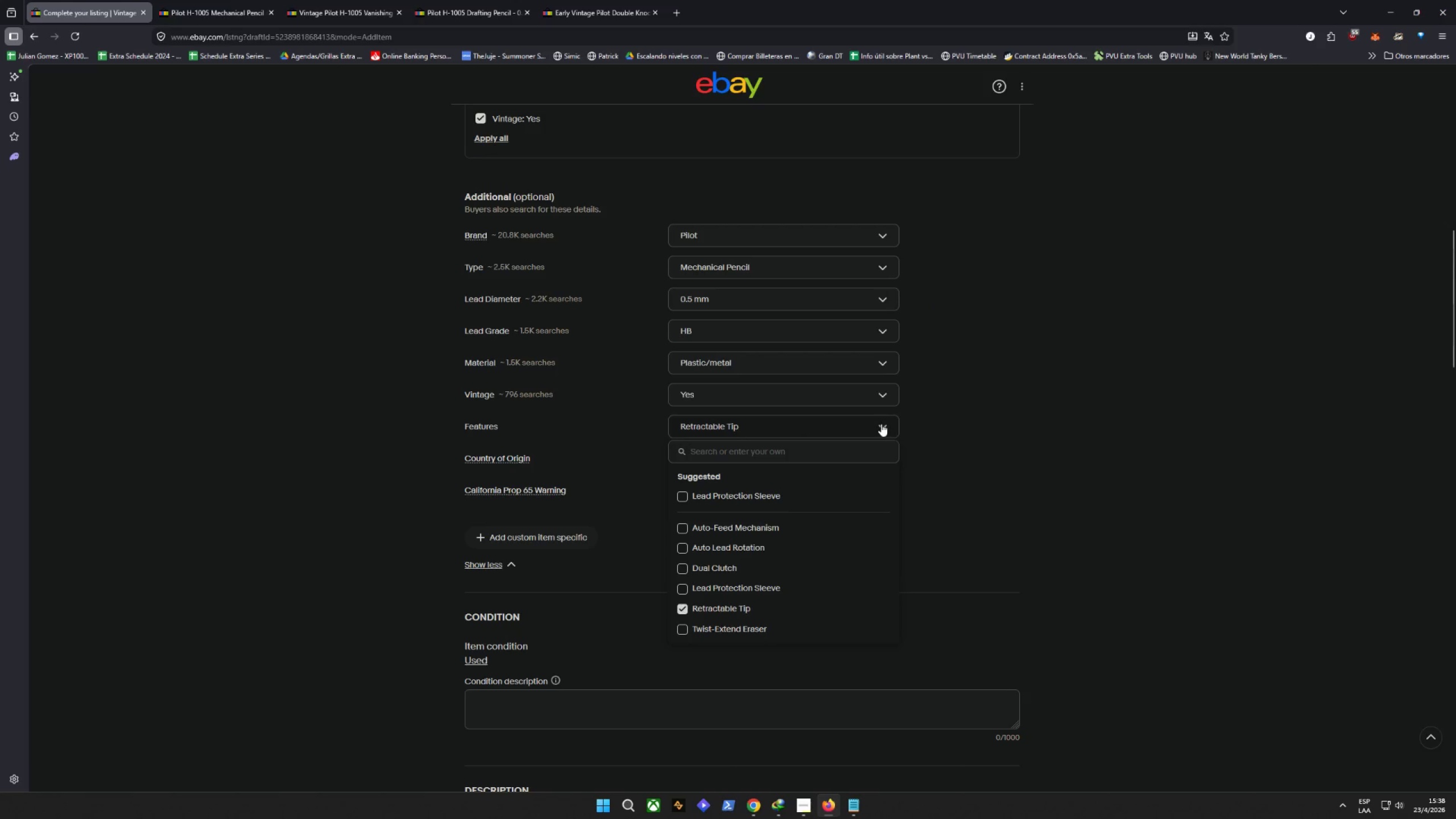 
double_click([881, 424])
 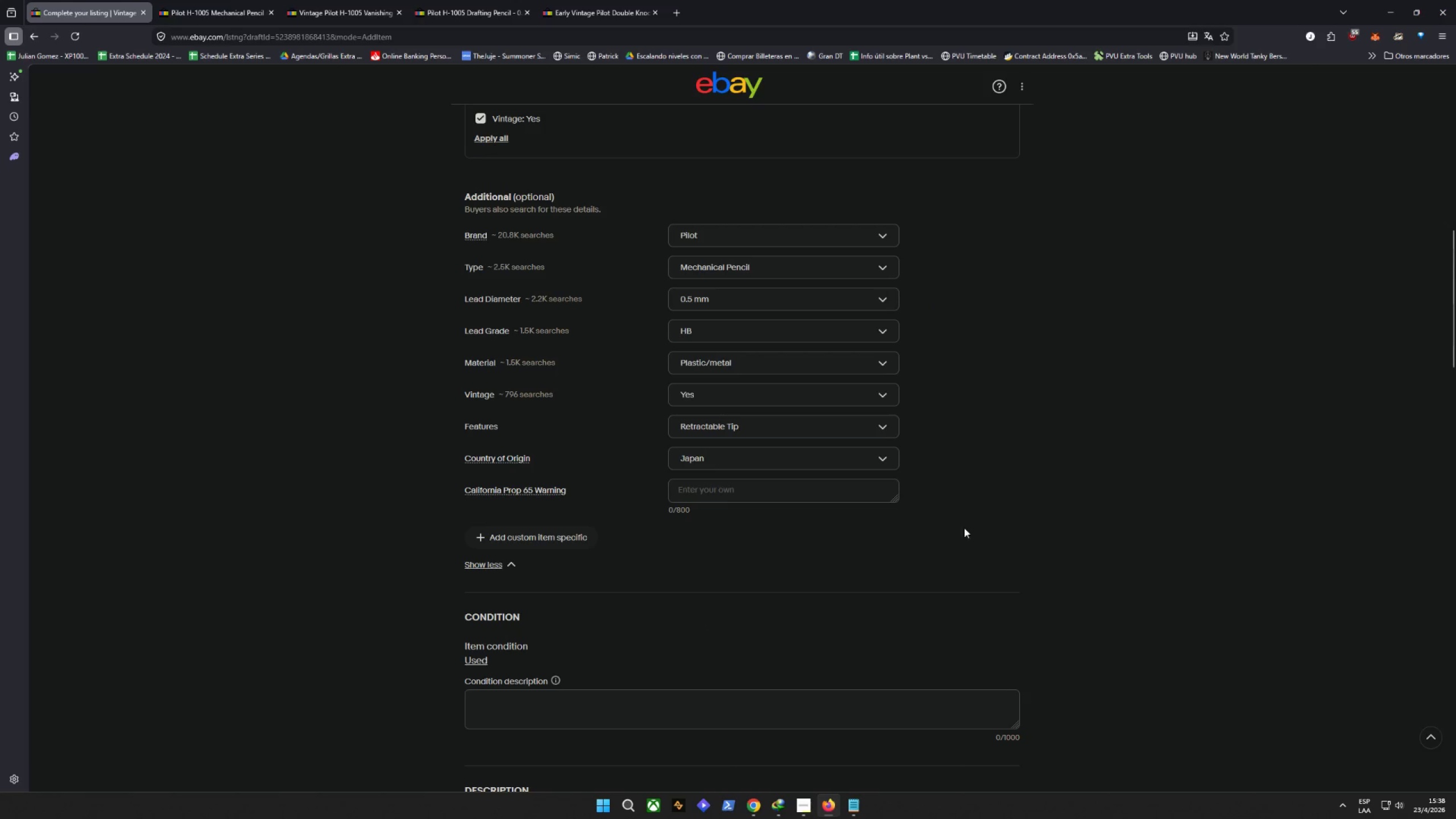 
left_click([880, 419])
 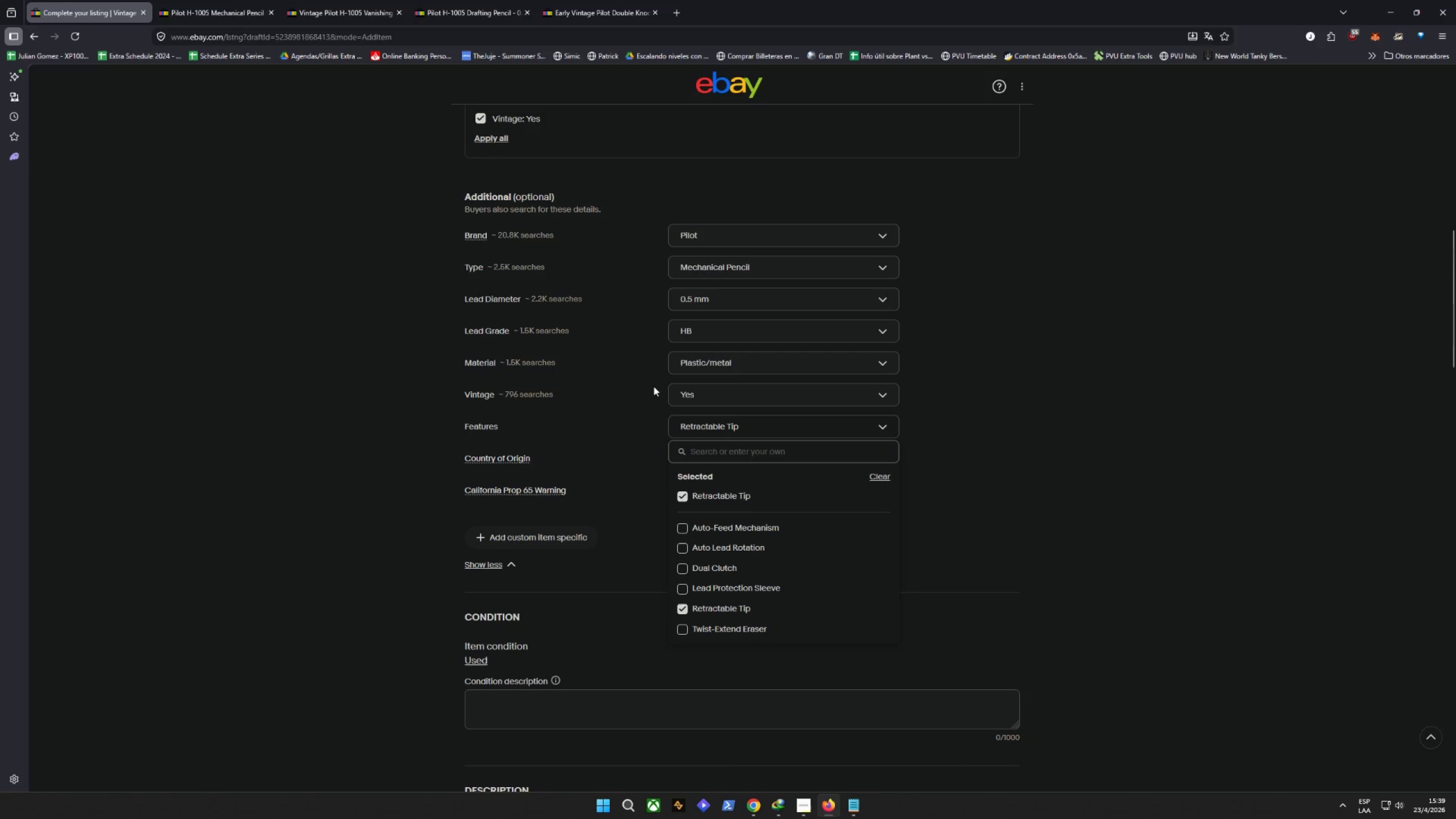 
left_click([483, 1])
 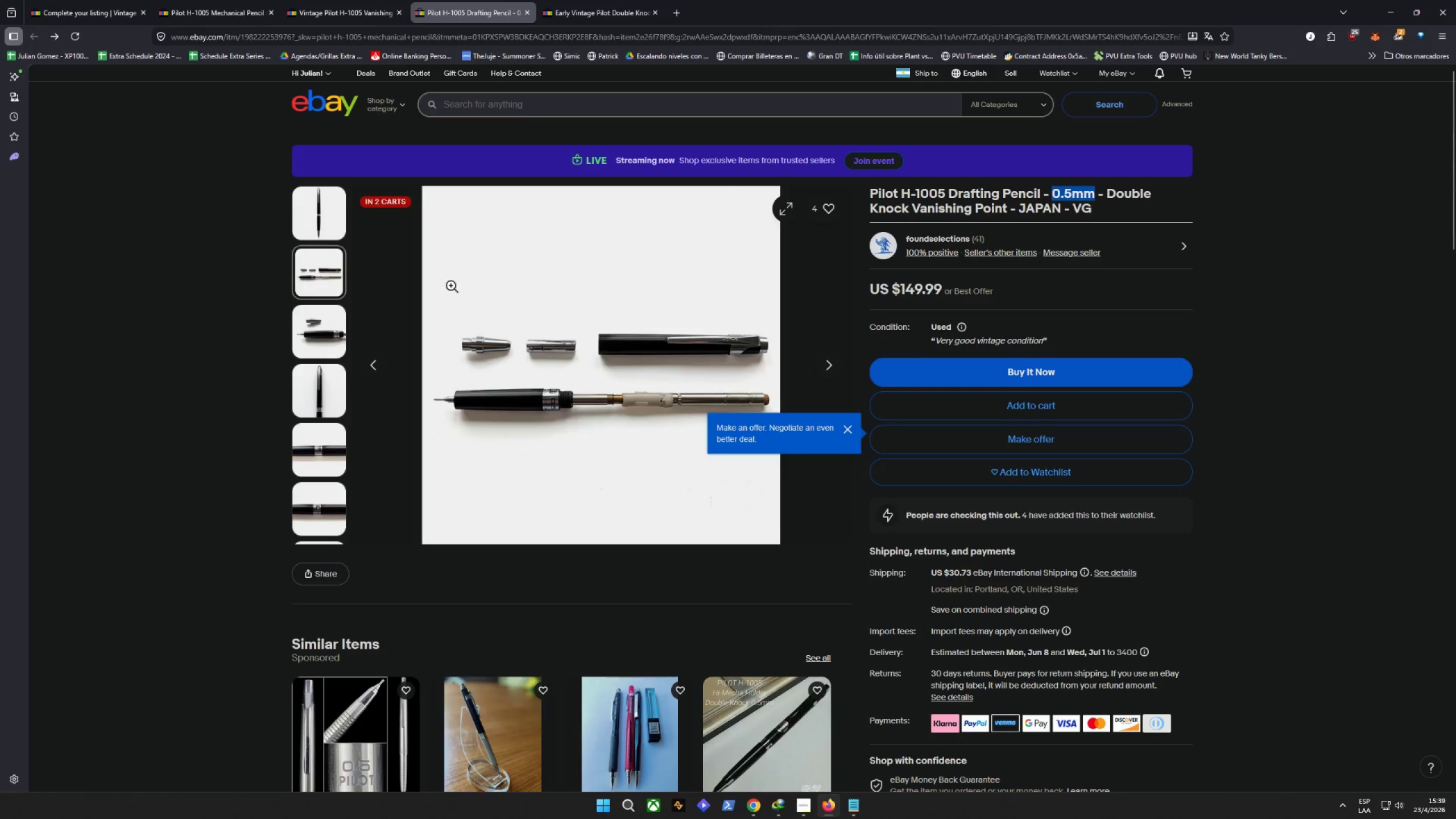 
scroll: coordinate [226, 334], scroll_direction: down, amount: 25.0
 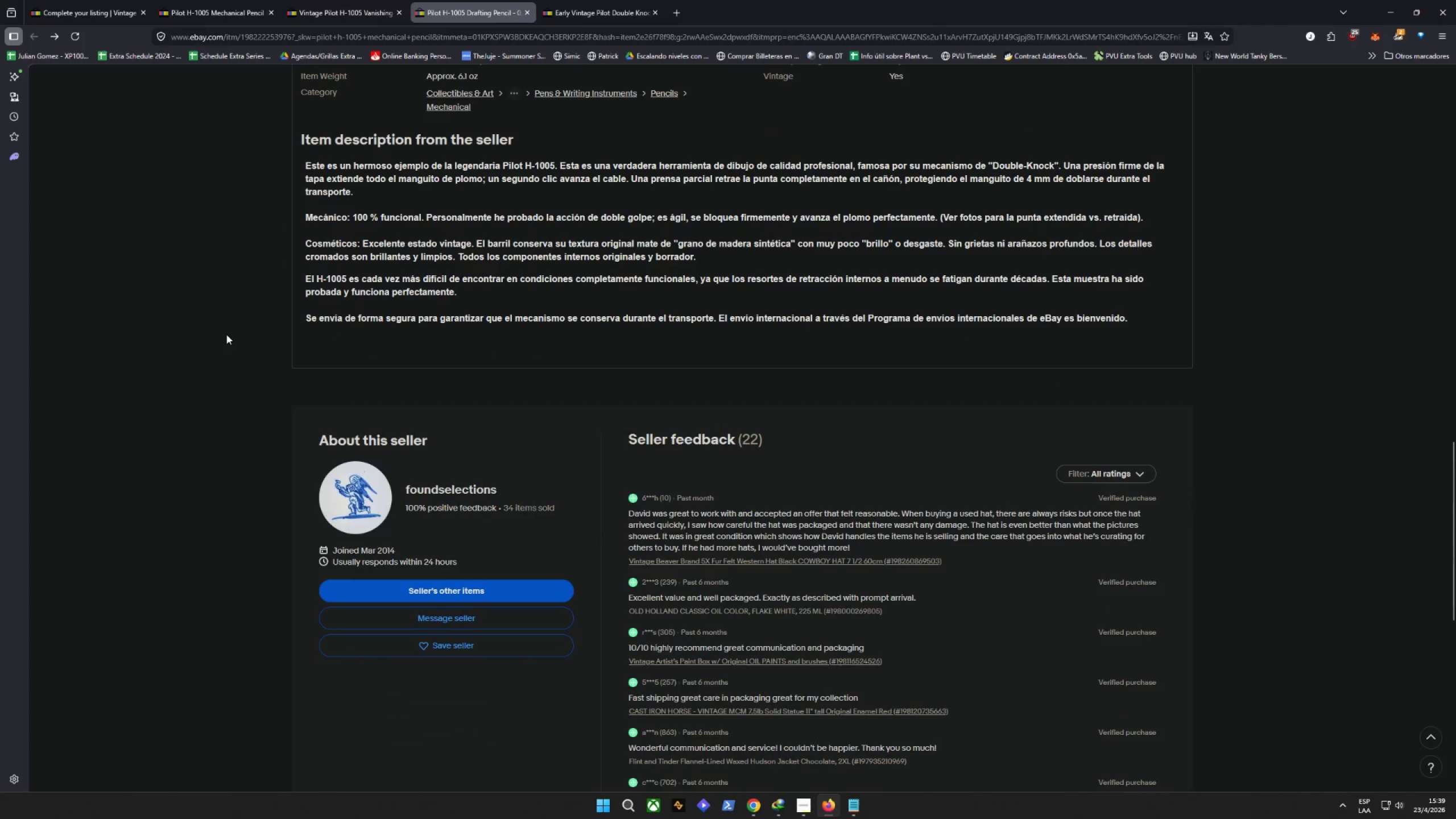 
scroll: coordinate [226, 334], scroll_direction: up, amount: 3.0
 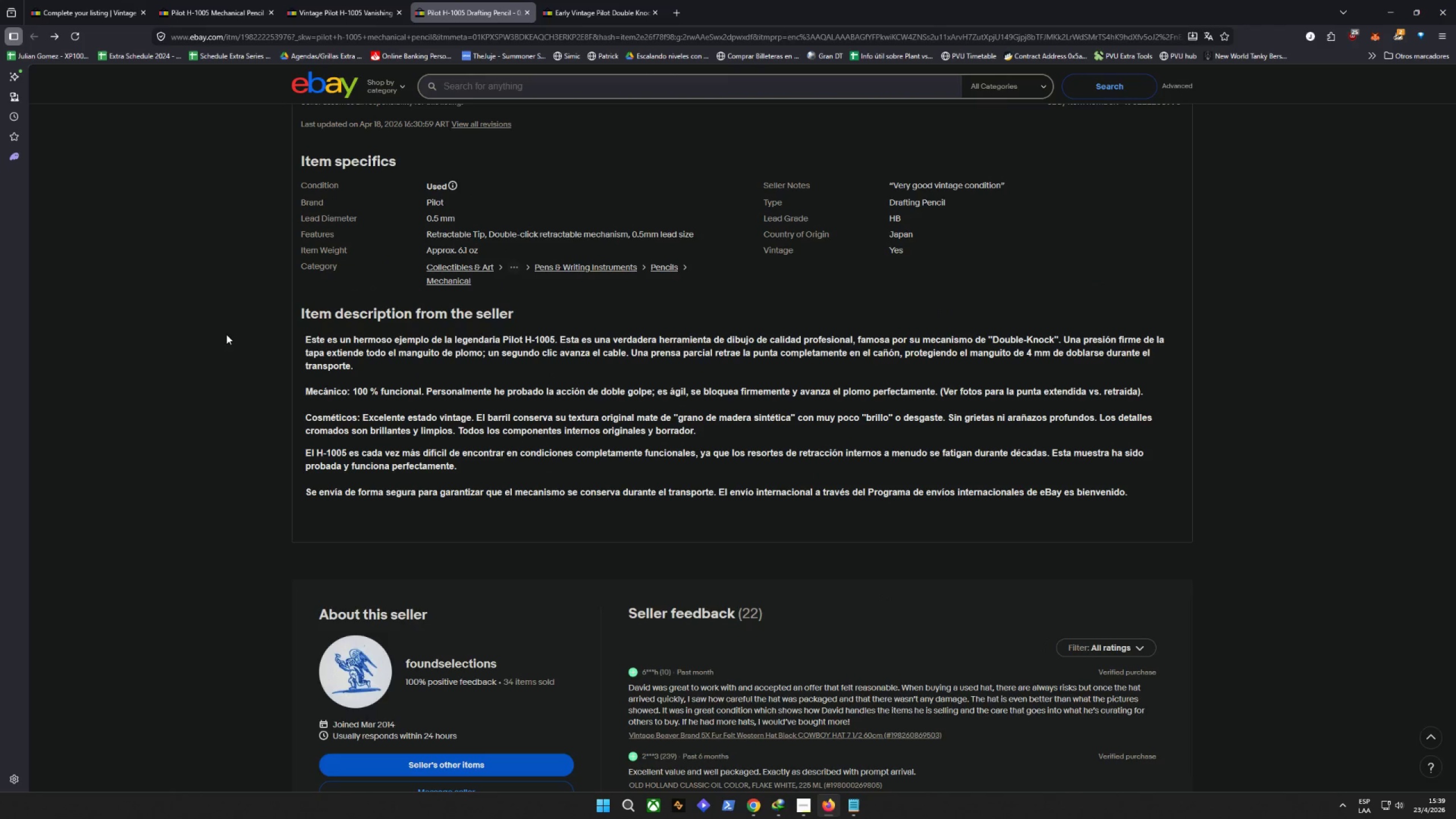 
wait(10.73)
 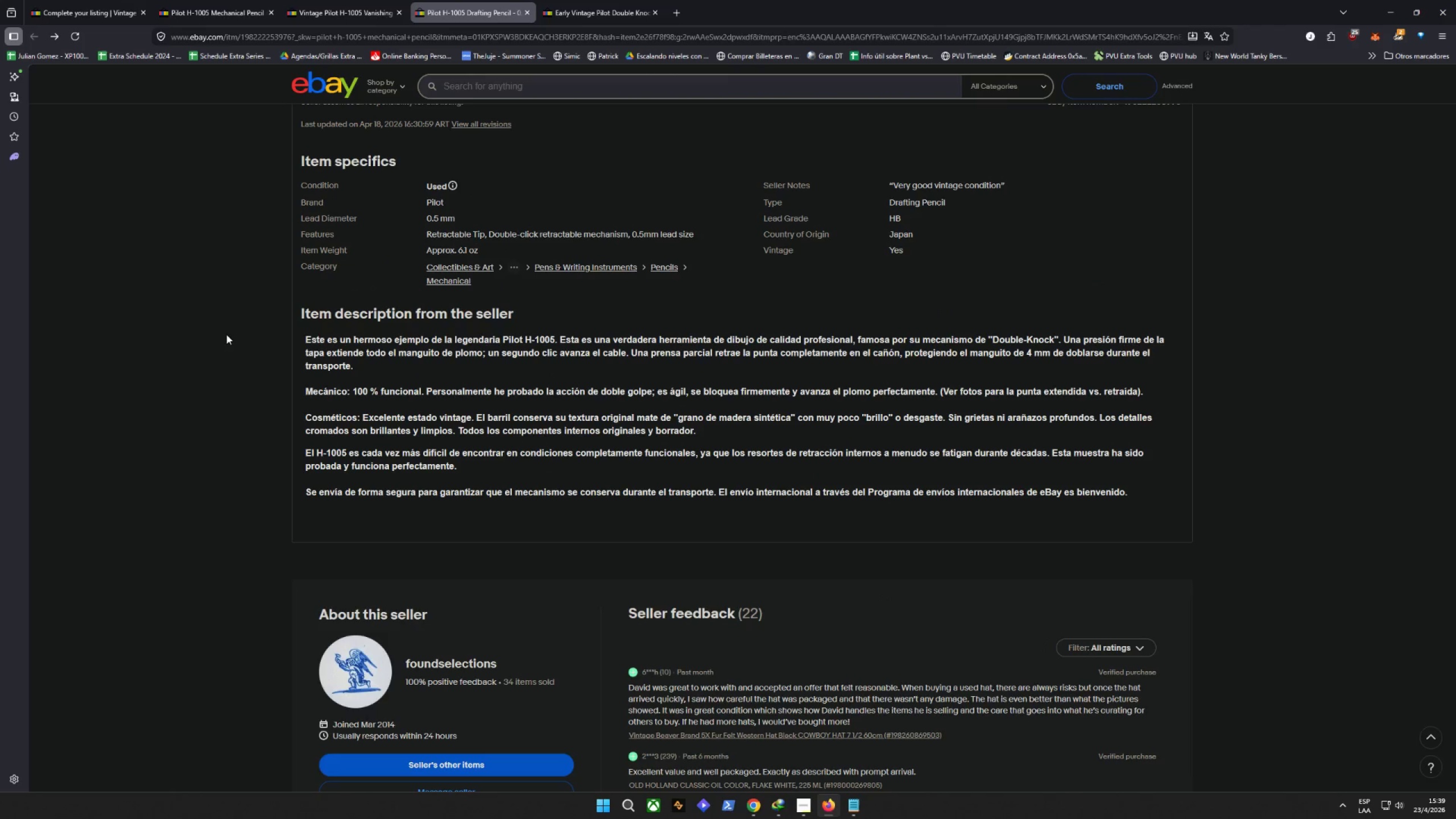 
left_click_drag(start_coordinate=[490, 235], to_coordinate=[627, 235])
 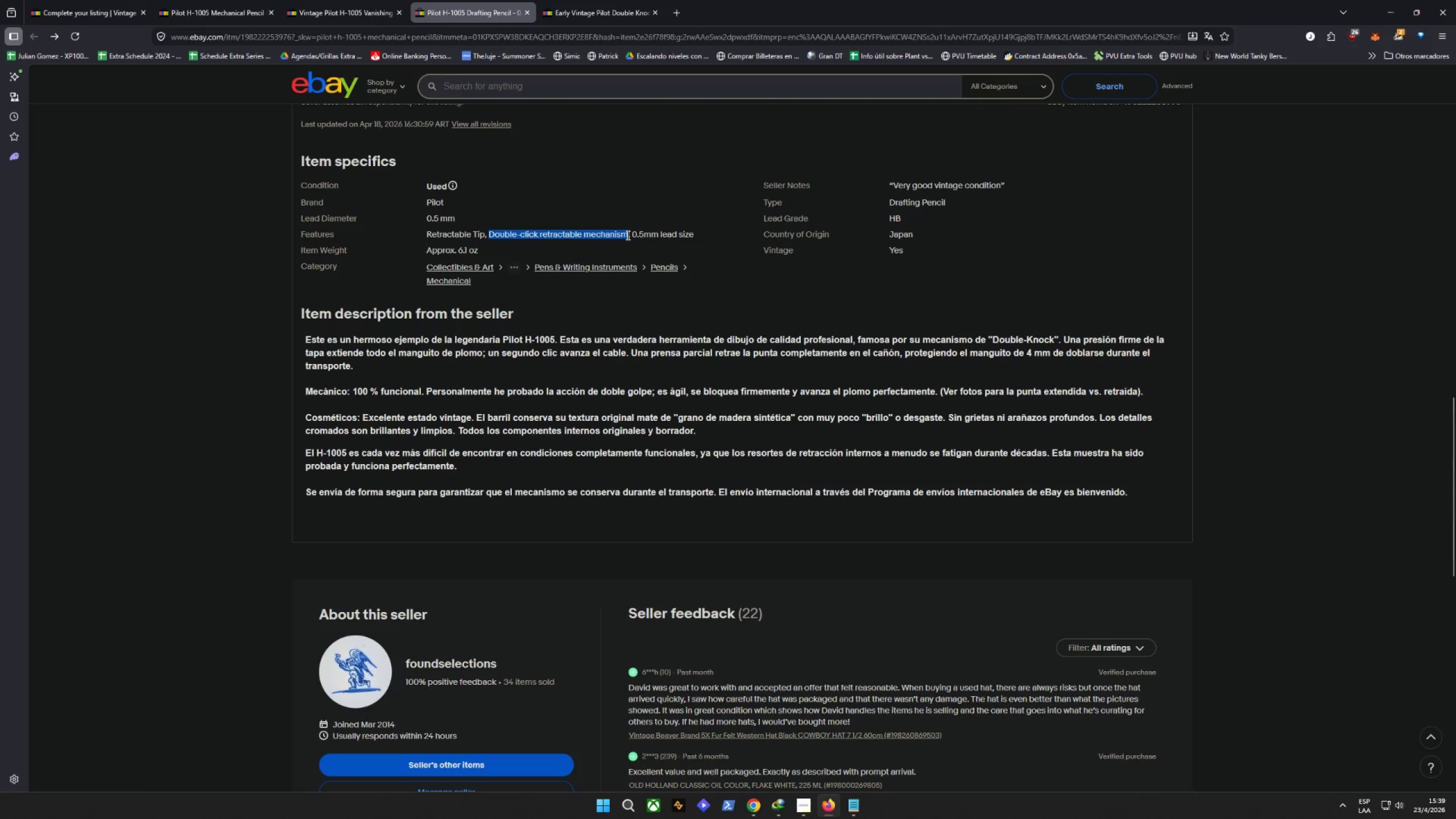 
right_click([627, 235])
 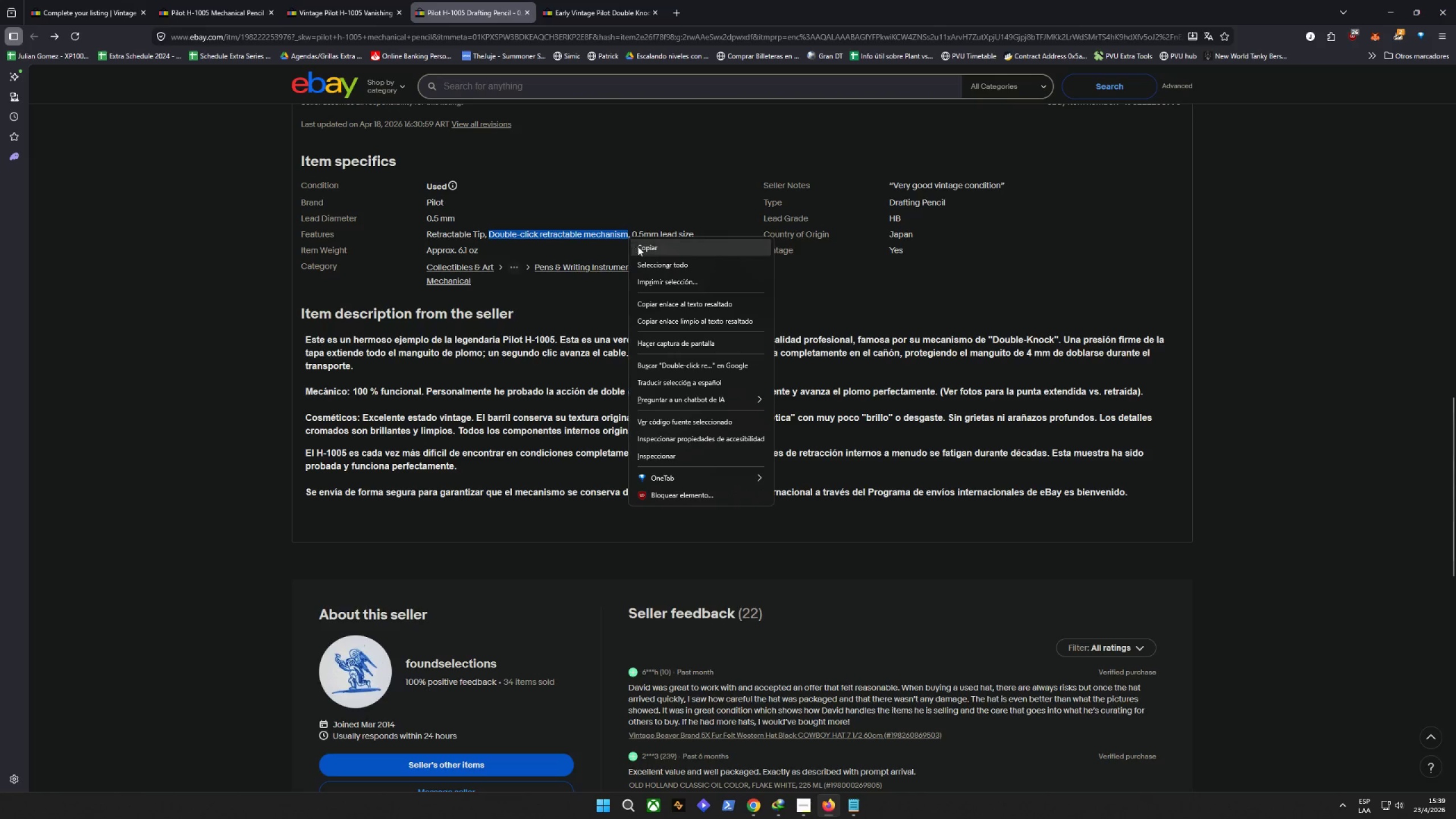 
left_click([638, 246])
 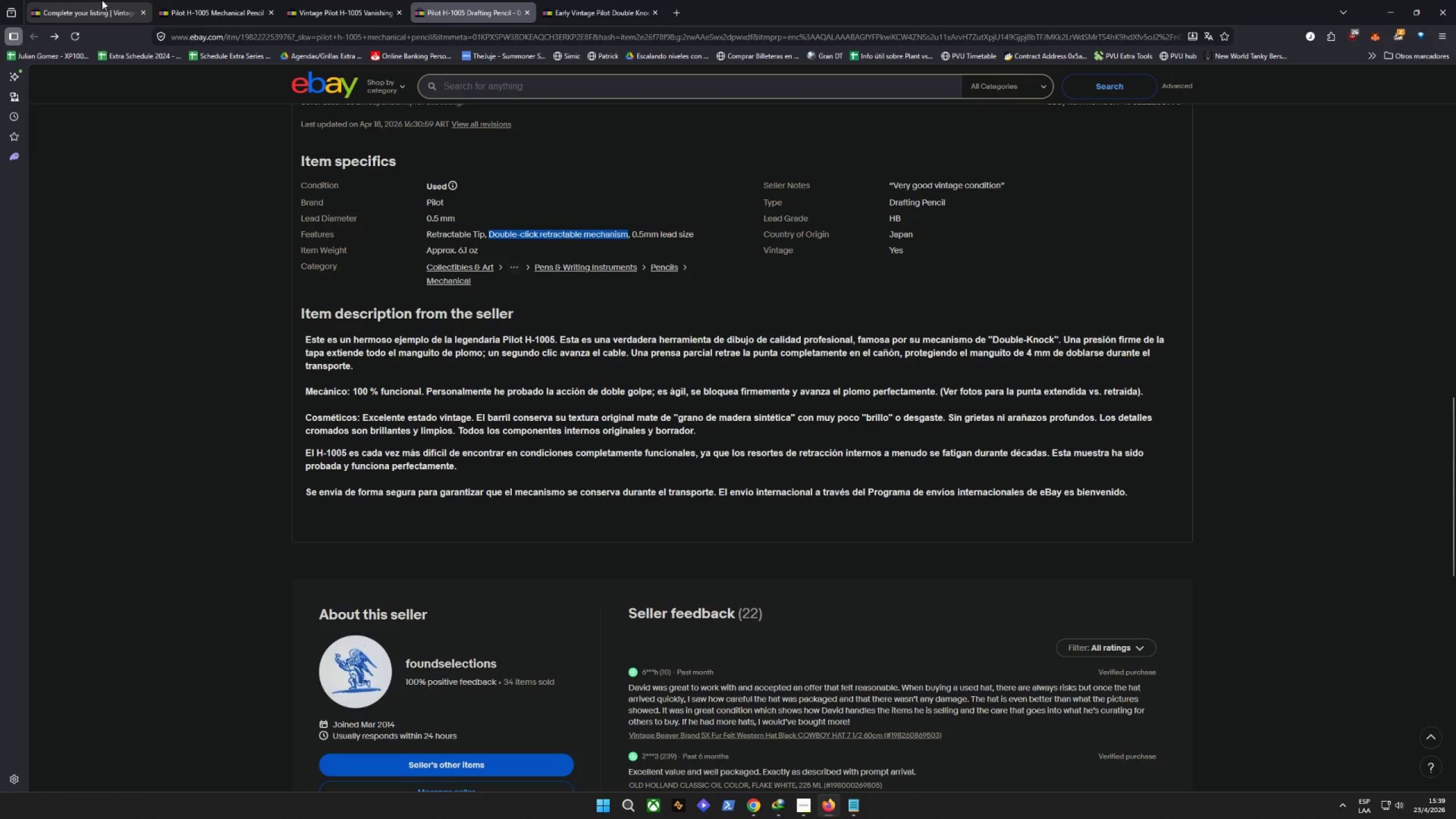 
left_click([195, 0])
 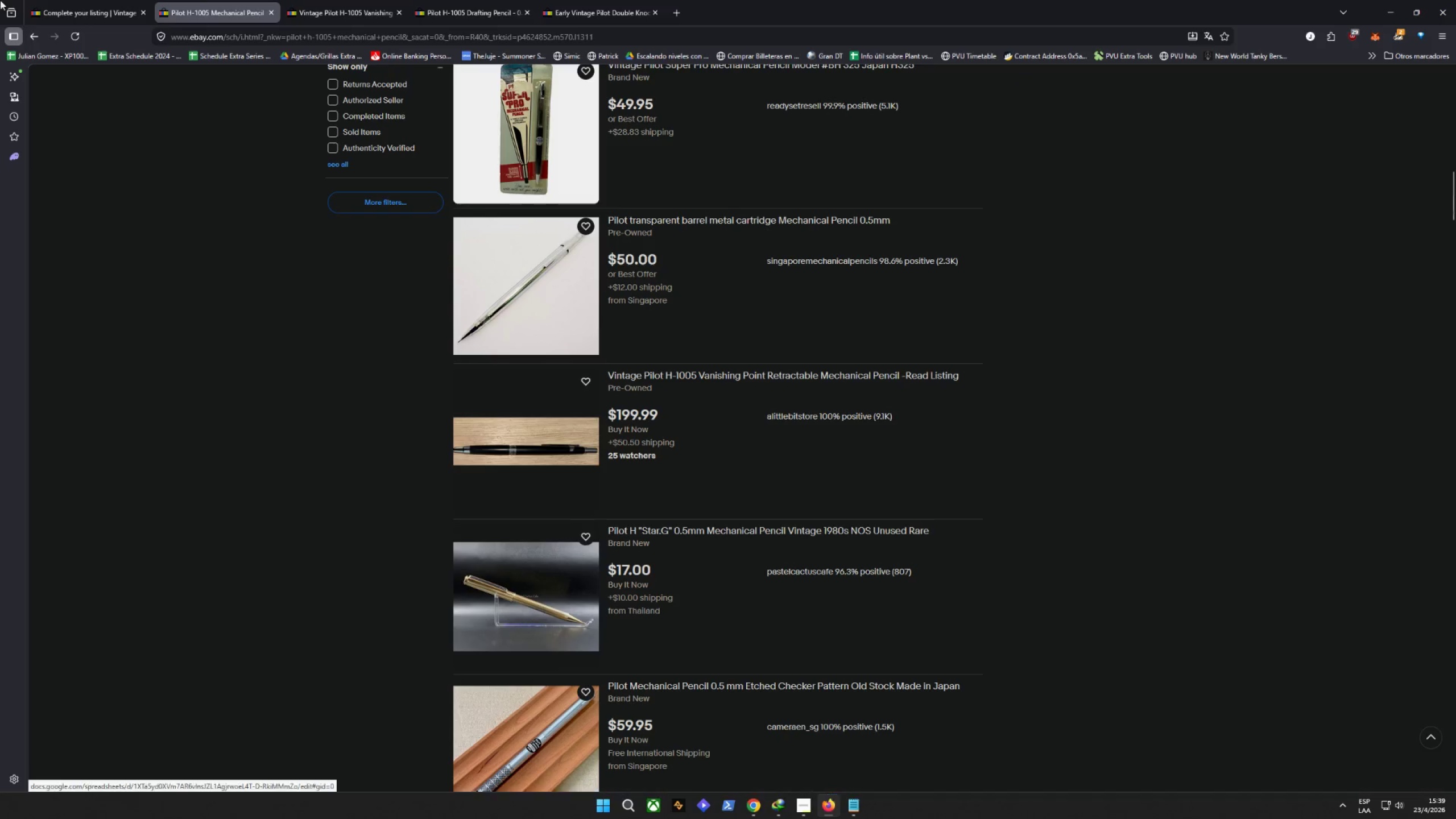 
left_click([86, 0])
 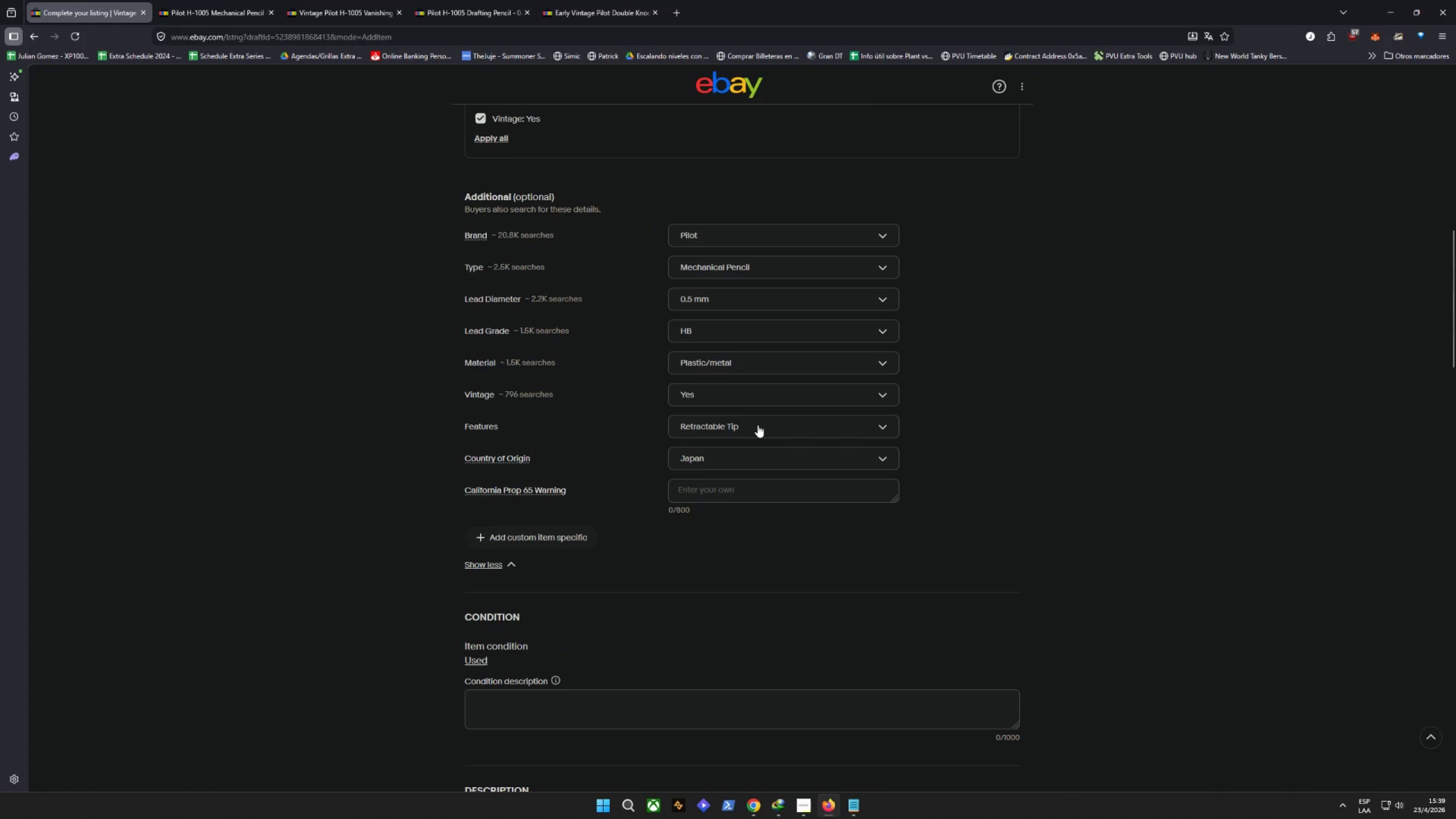 
left_click([758, 425])
 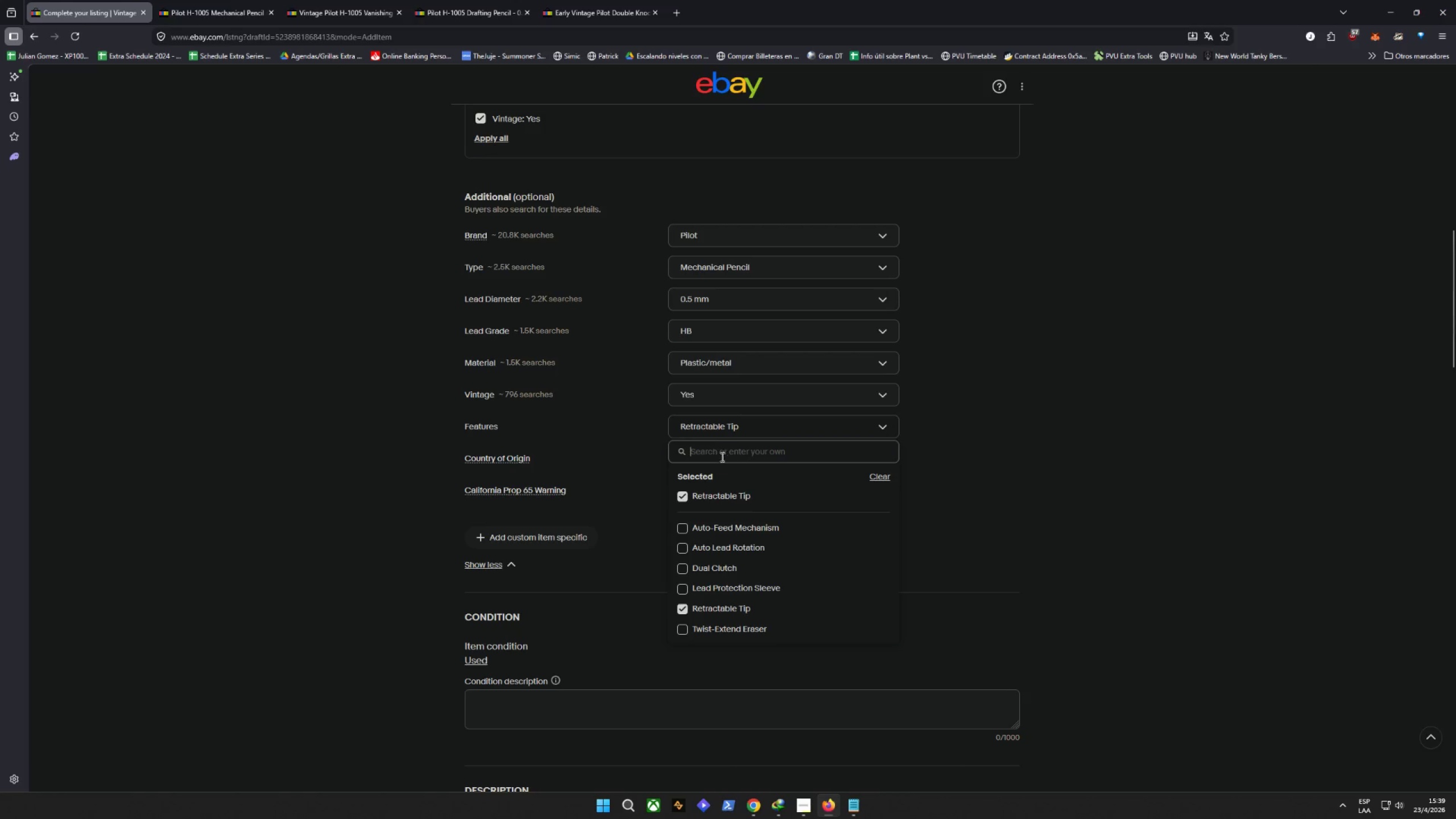 
right_click([714, 453])
 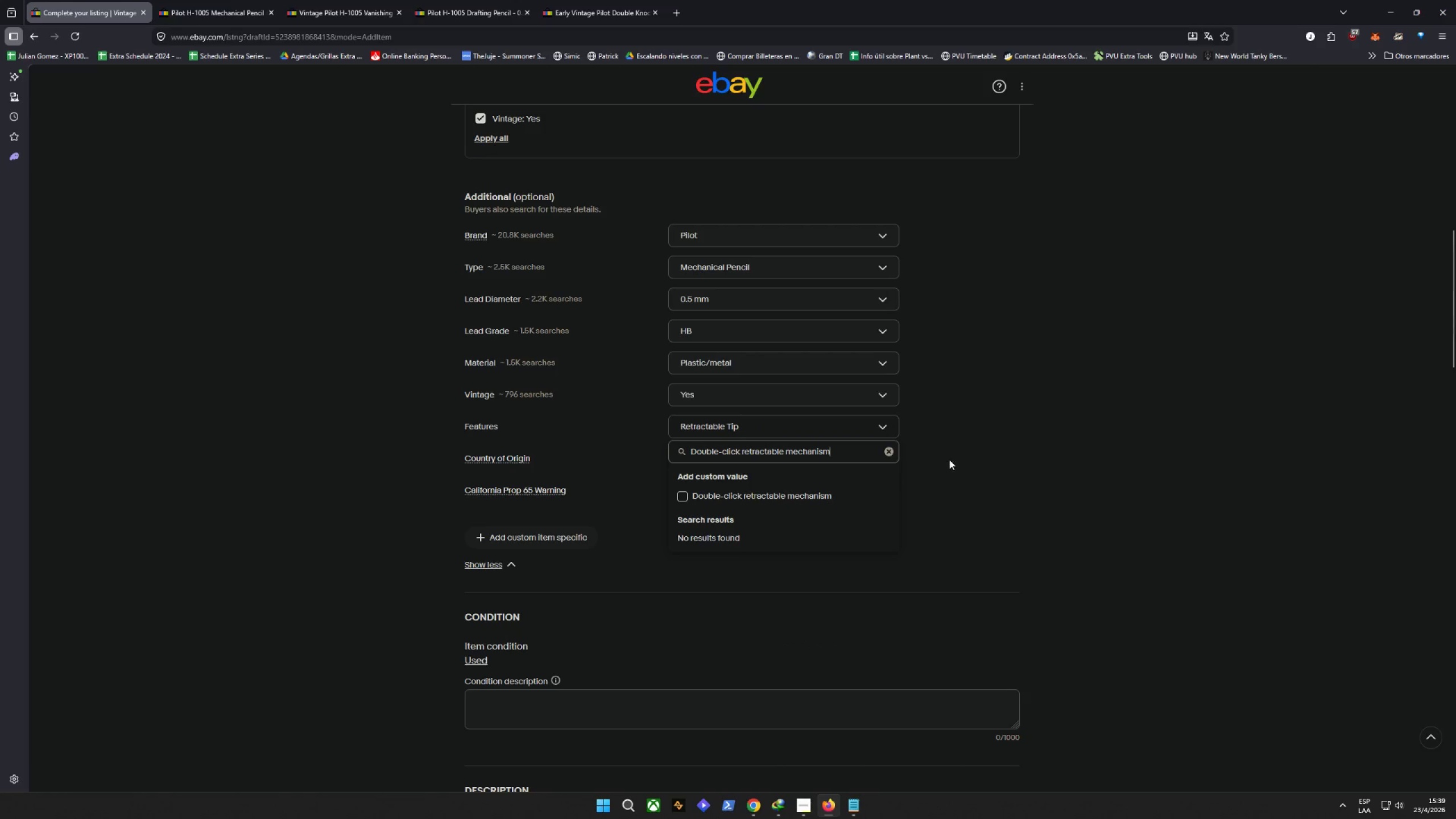 
key(Enter)
 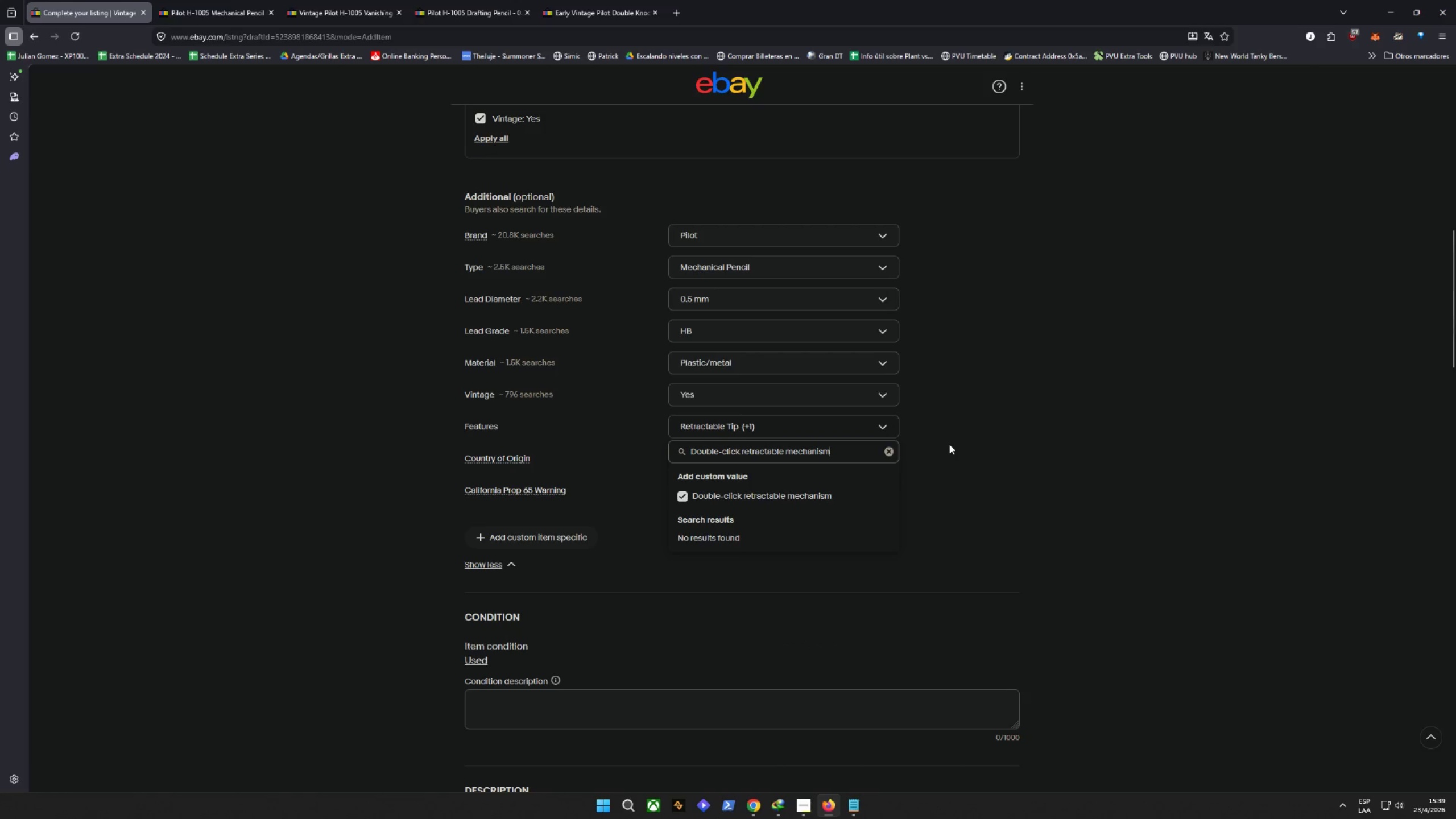 
left_click([949, 444])
 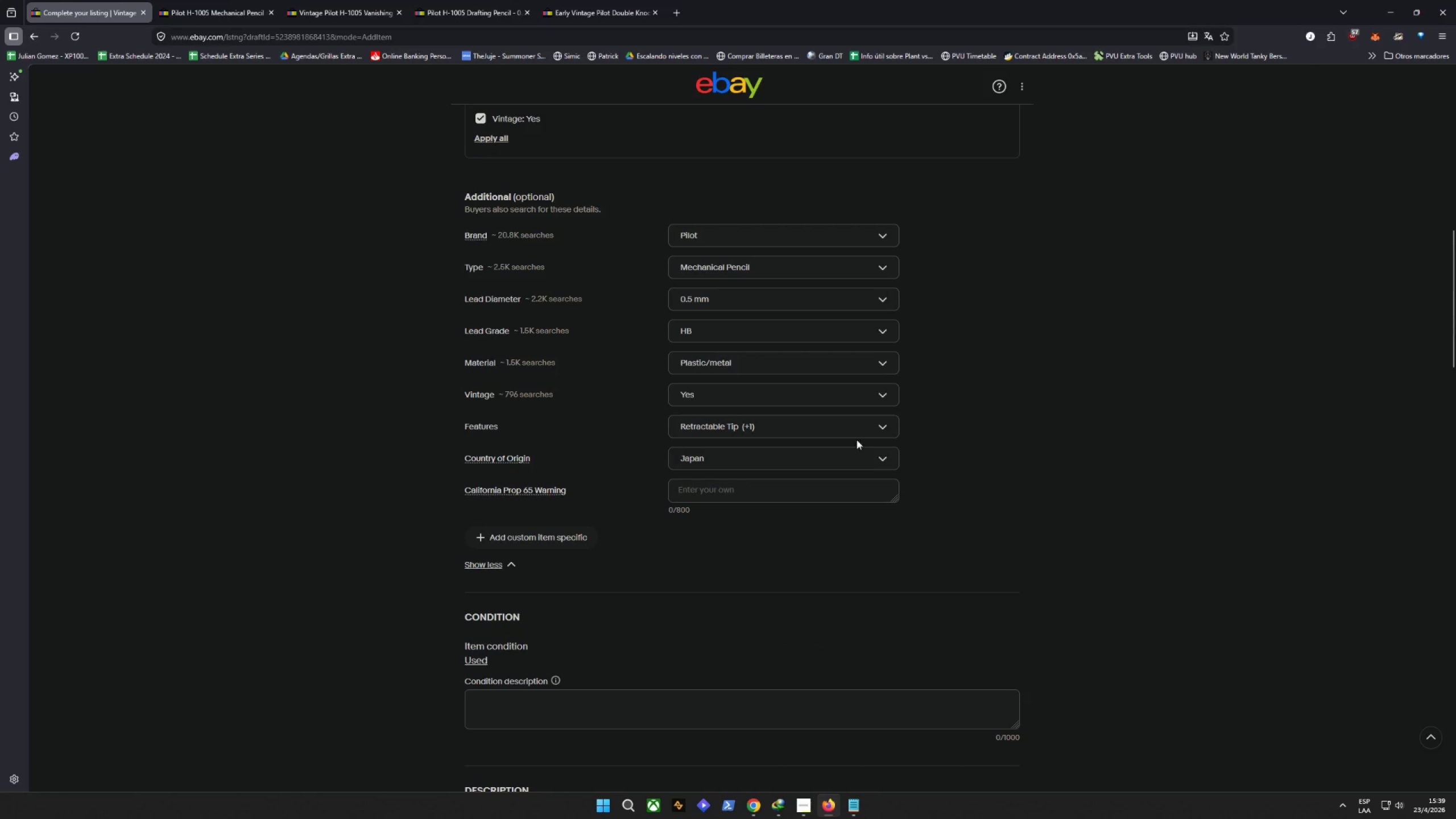 
left_click([875, 433])
 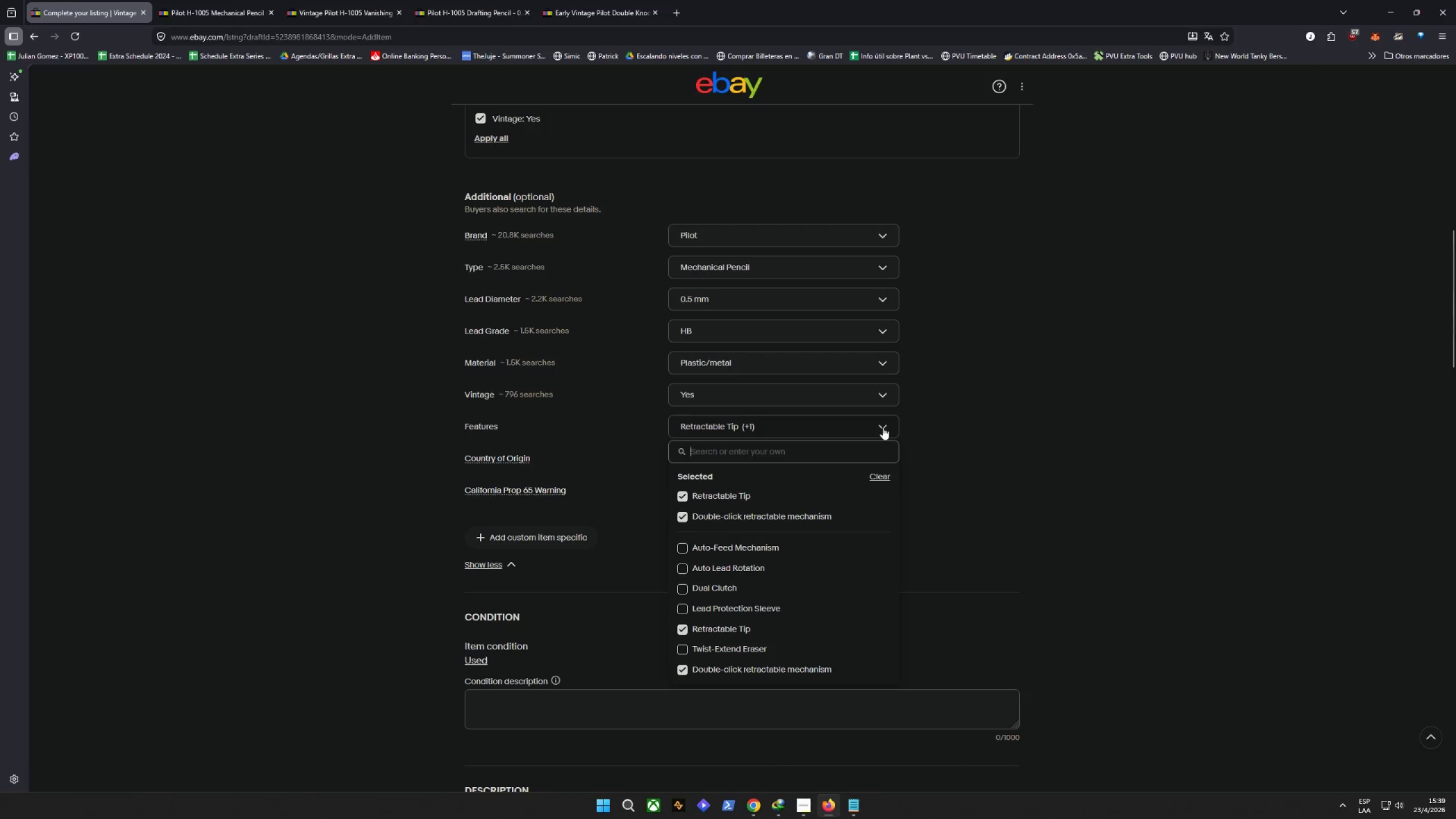 
left_click([883, 426])
 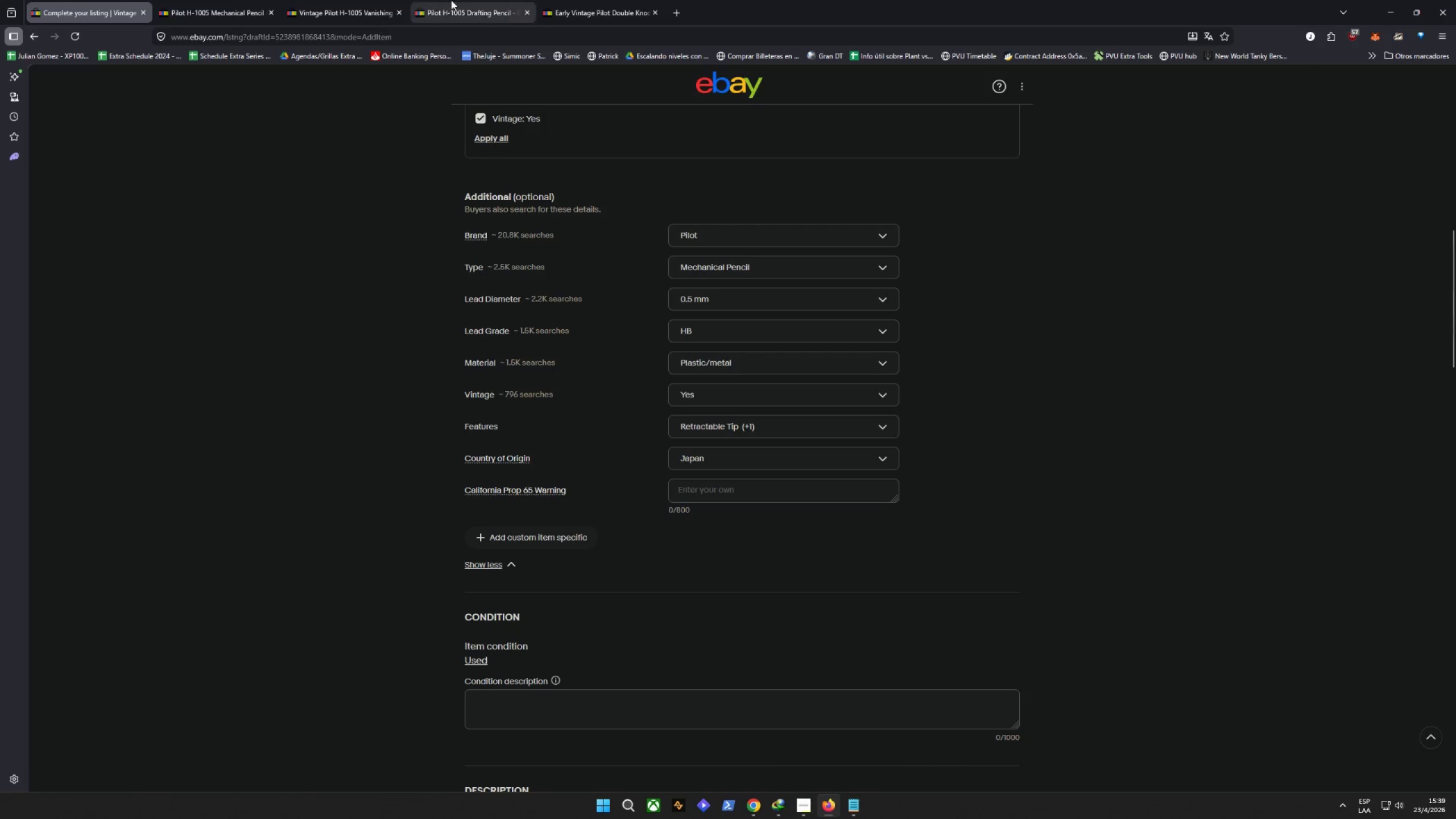 
left_click([319, 0])
 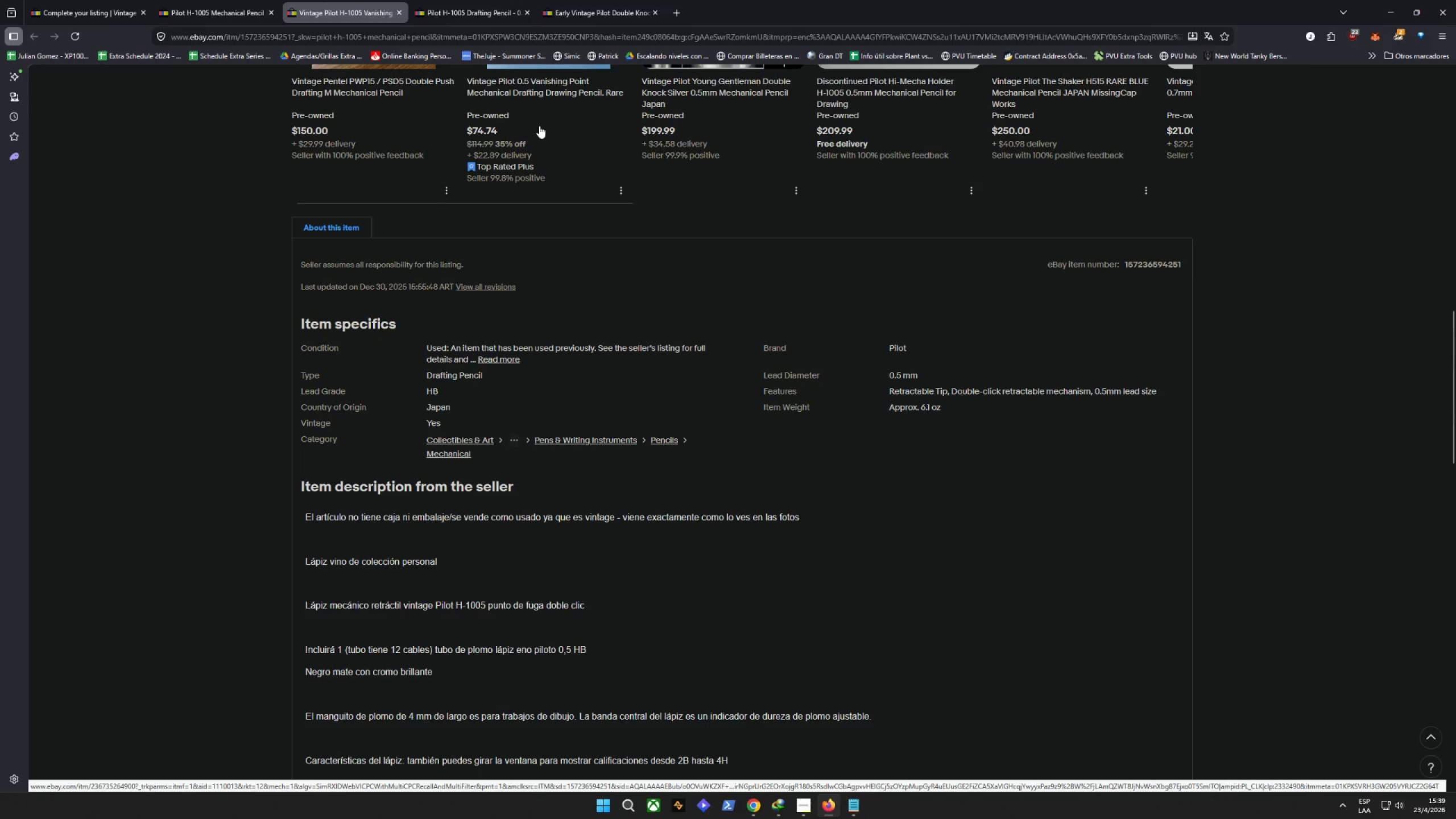 
wait(8.45)
 